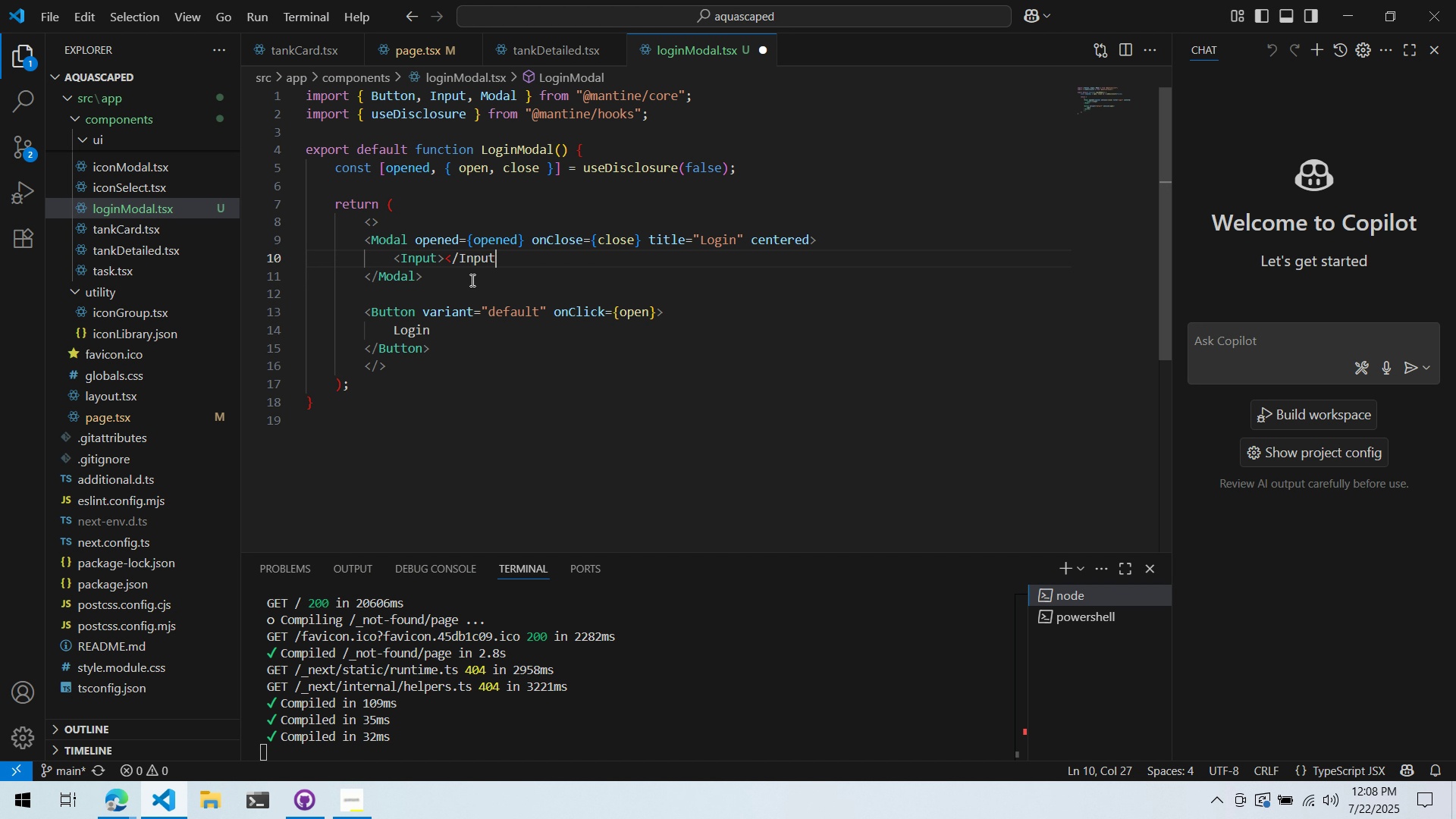 
key(Control+Backspace)
 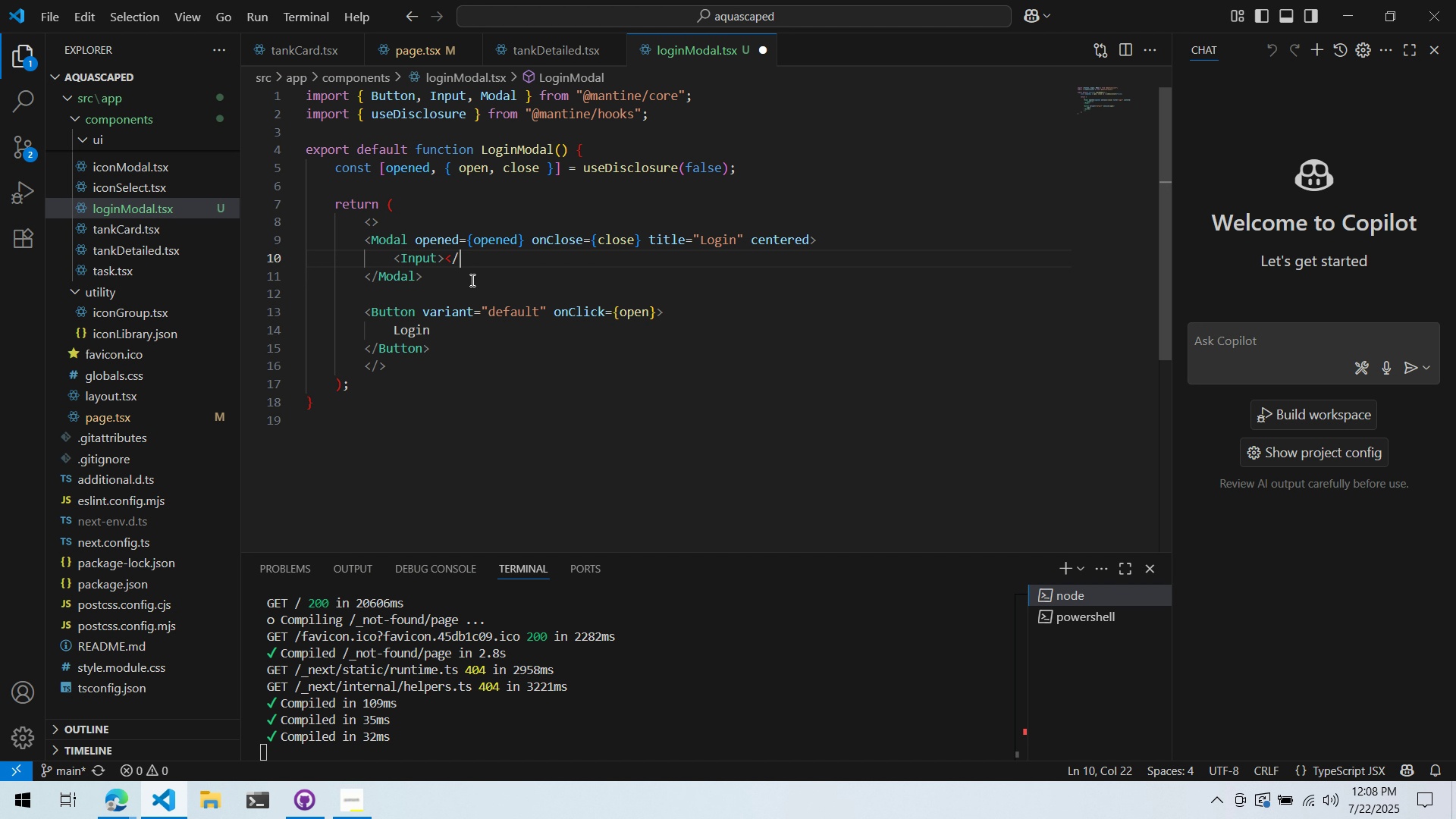 
key(Control+ControlLeft)
 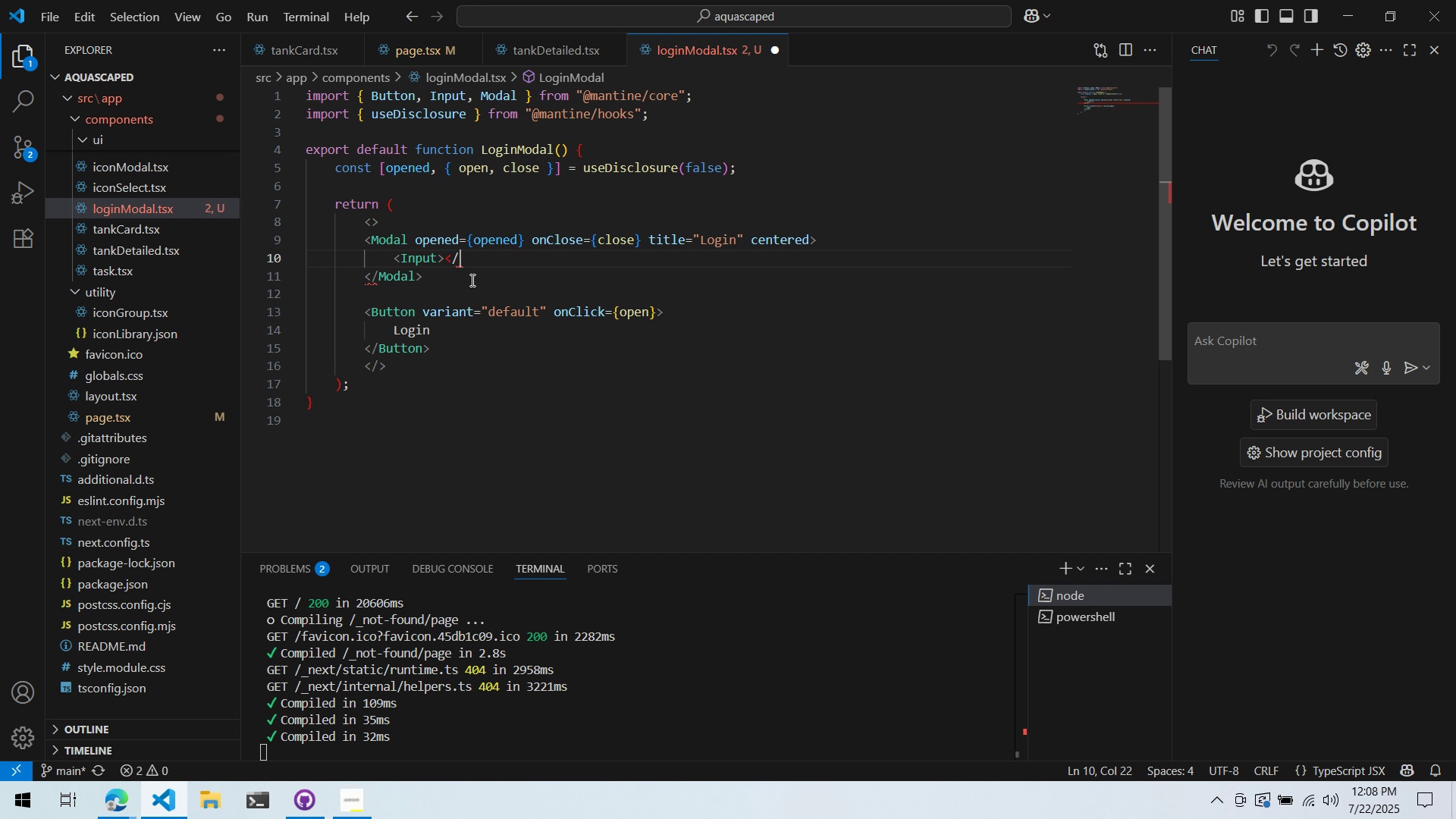 
key(Backspace)
 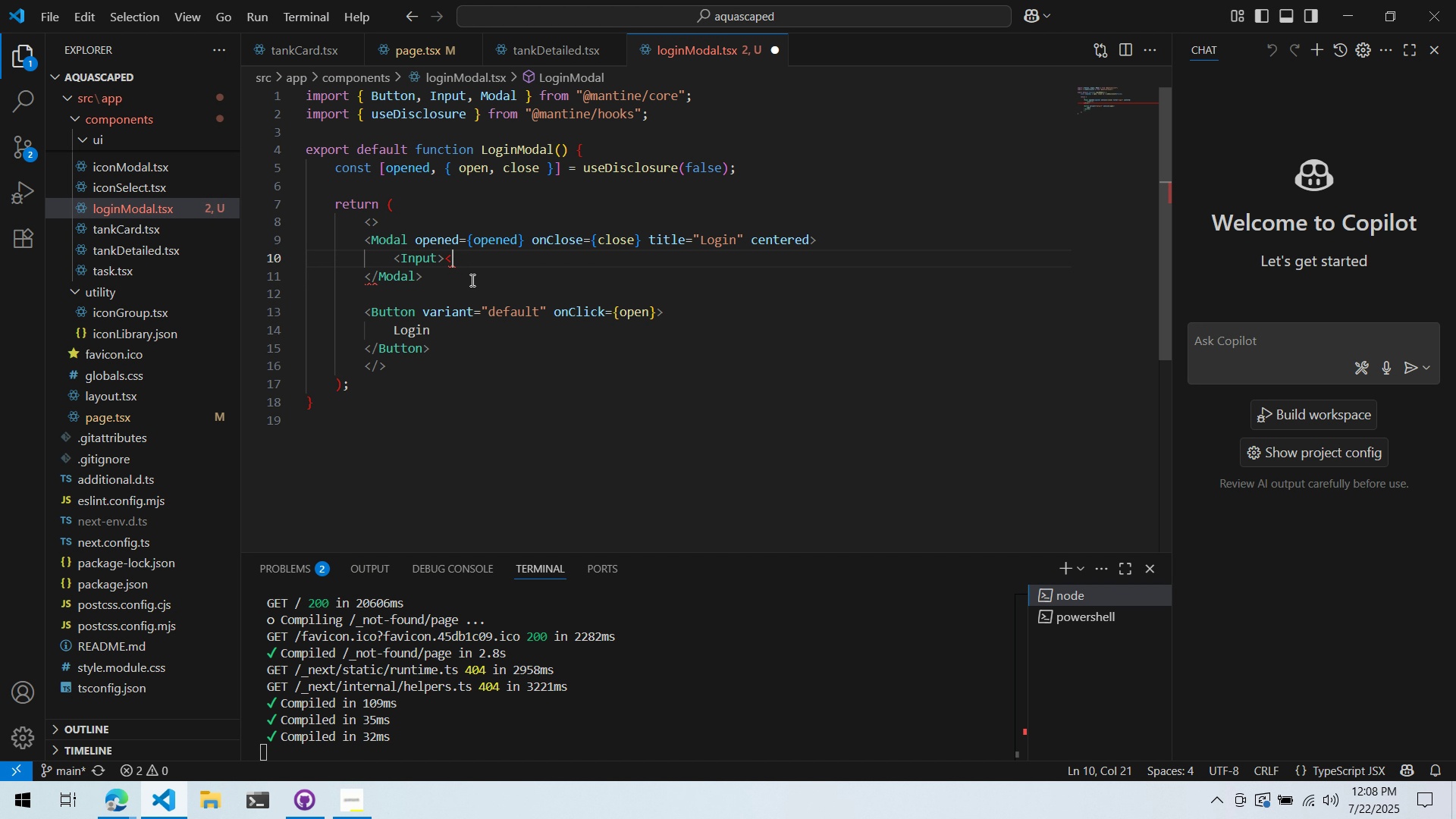 
key(Backspace)
 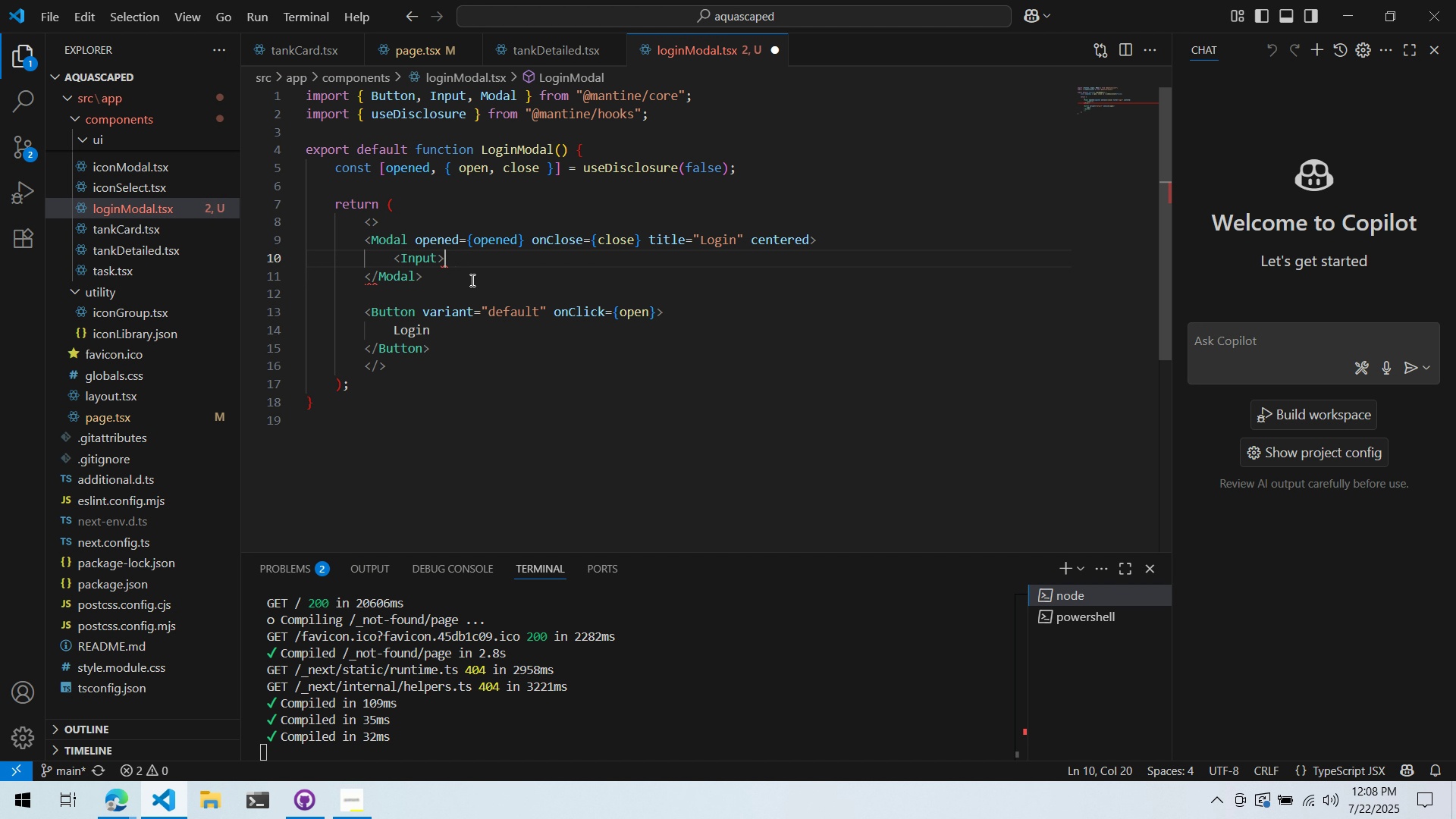 
key(ArrowLeft)
 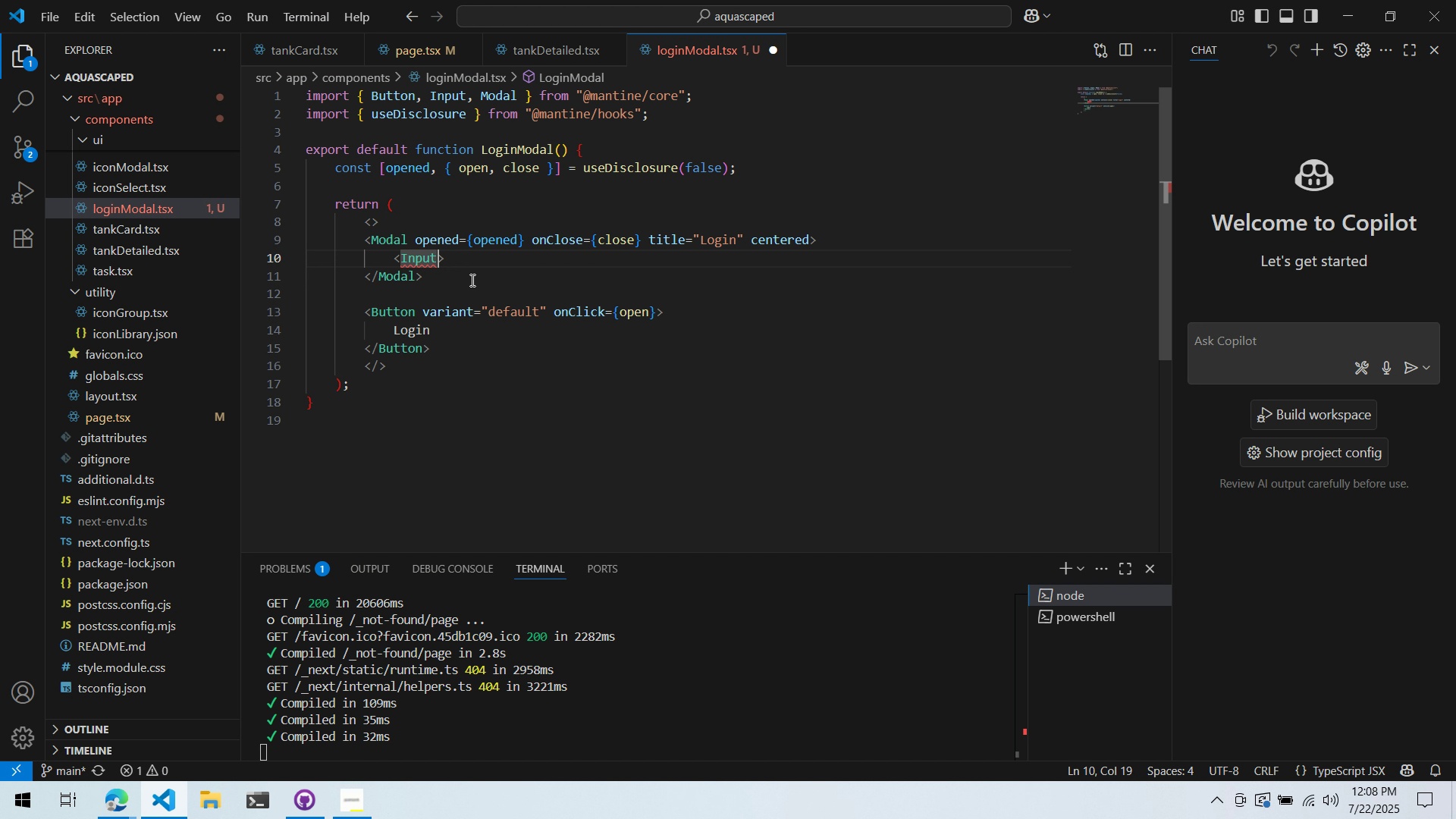 
key(Slash)
 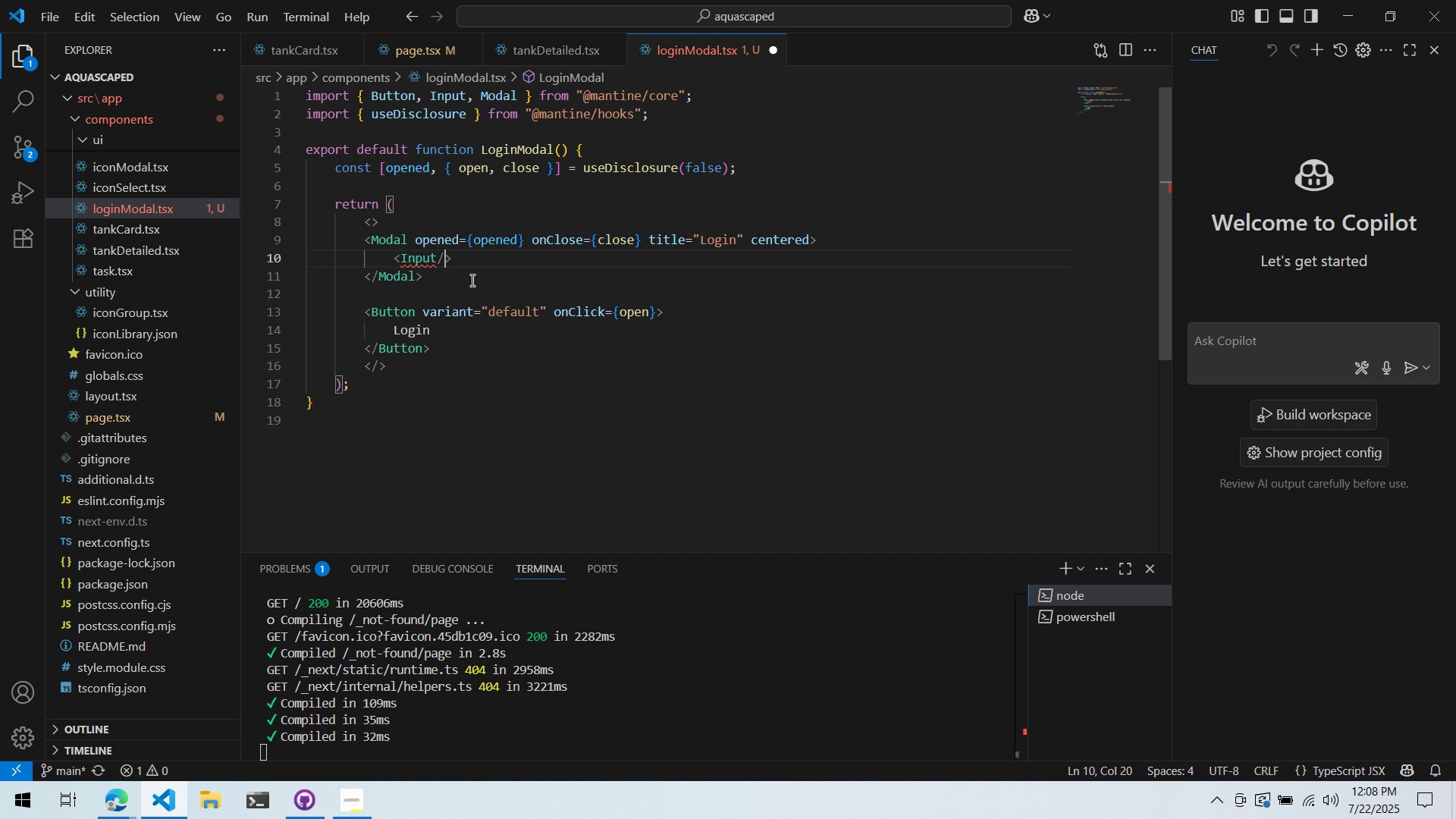 
key(ArrowLeft)
 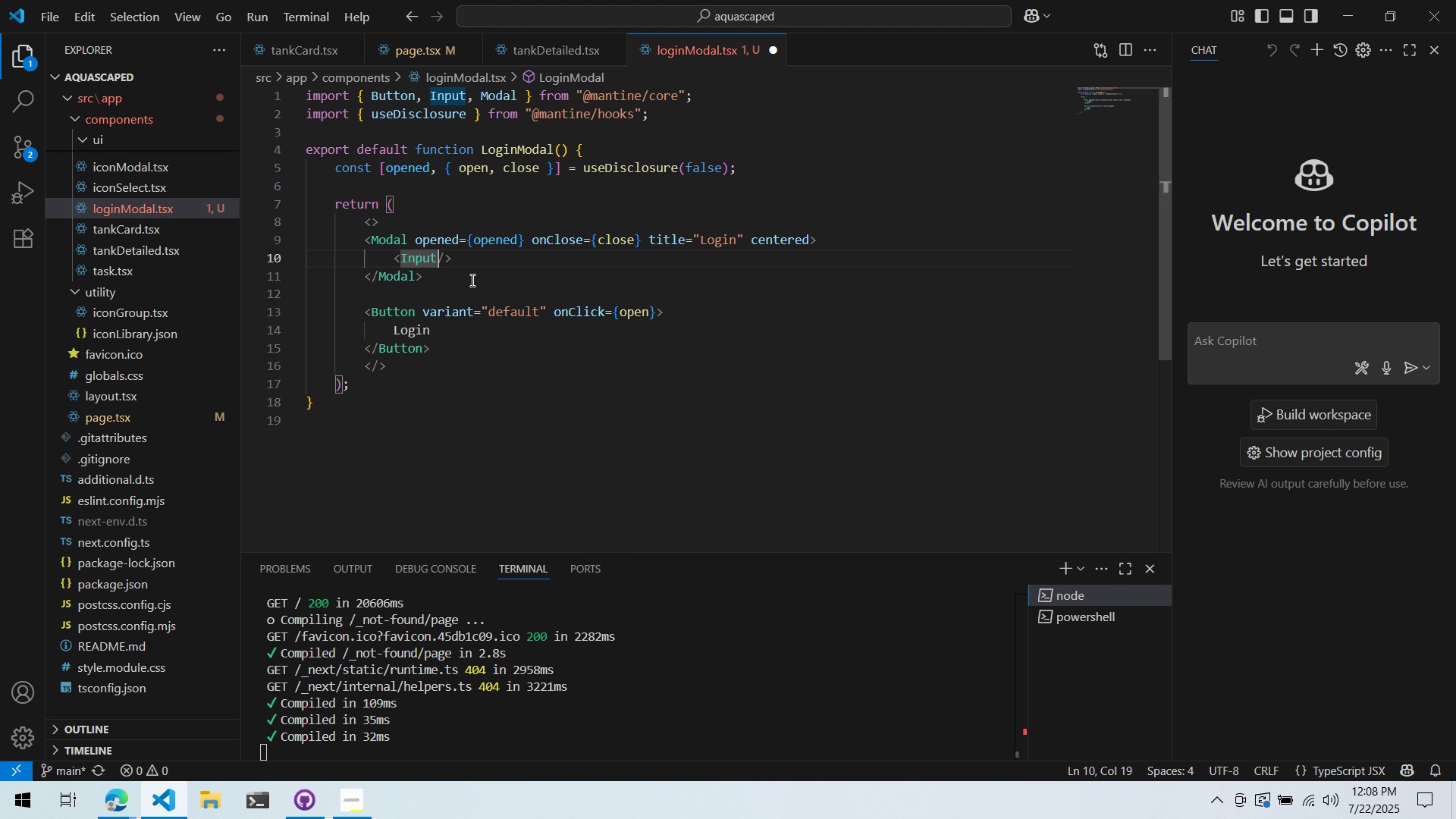 
key(Space)
 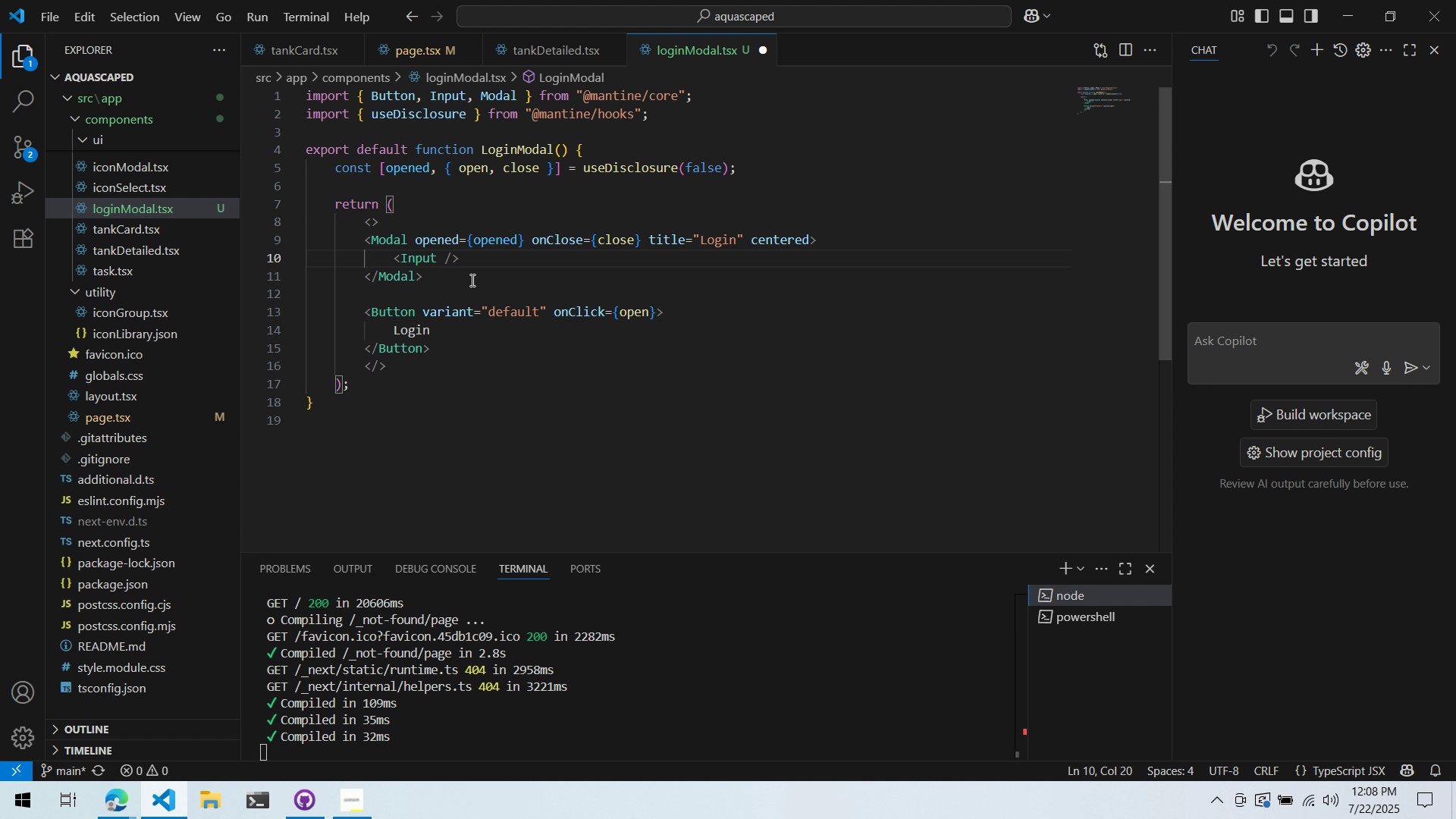 
type(s)
key(Backspace)
type(s)
key(Backspace)
type(leftS)
 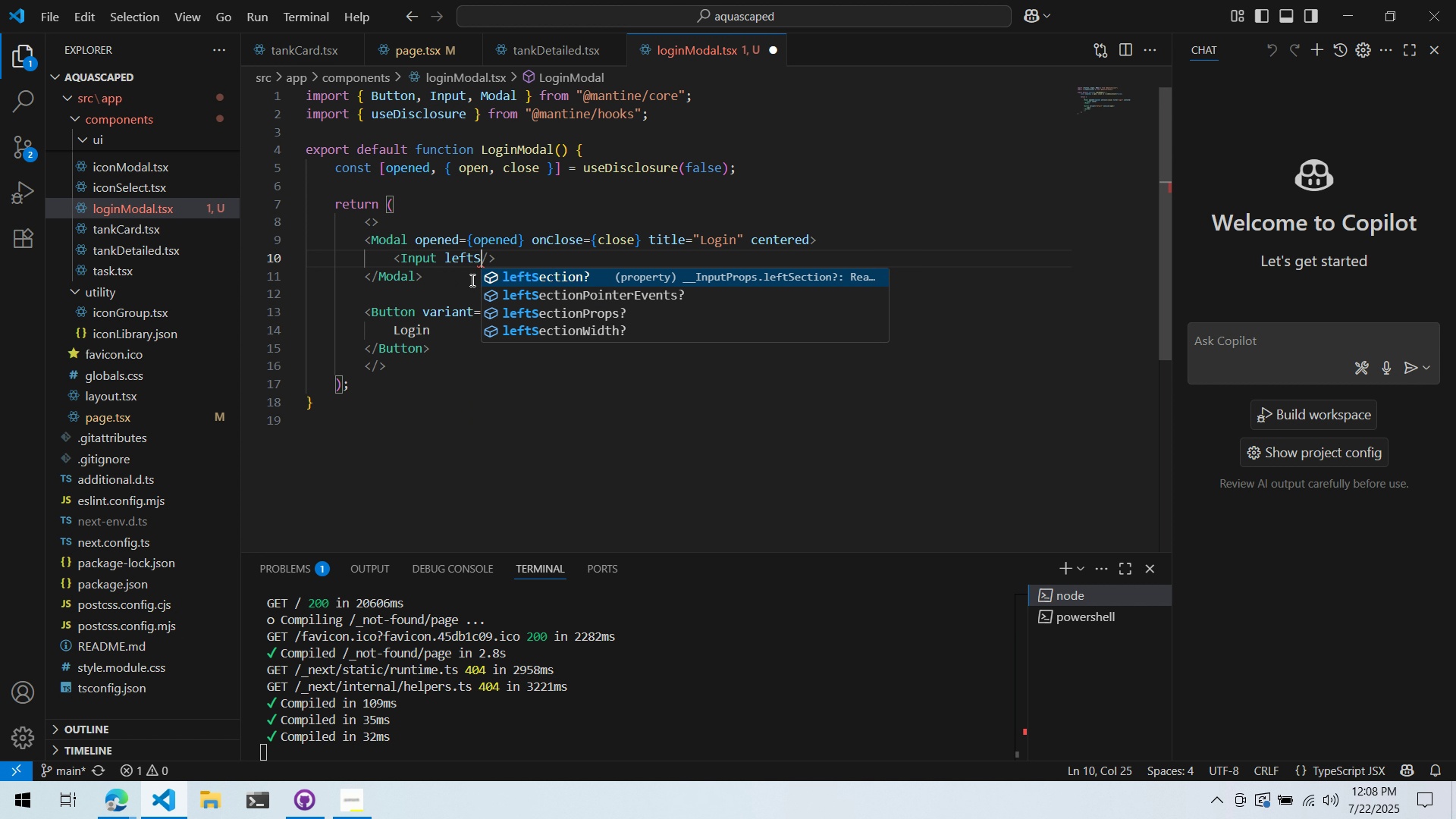 
key(Enter)
 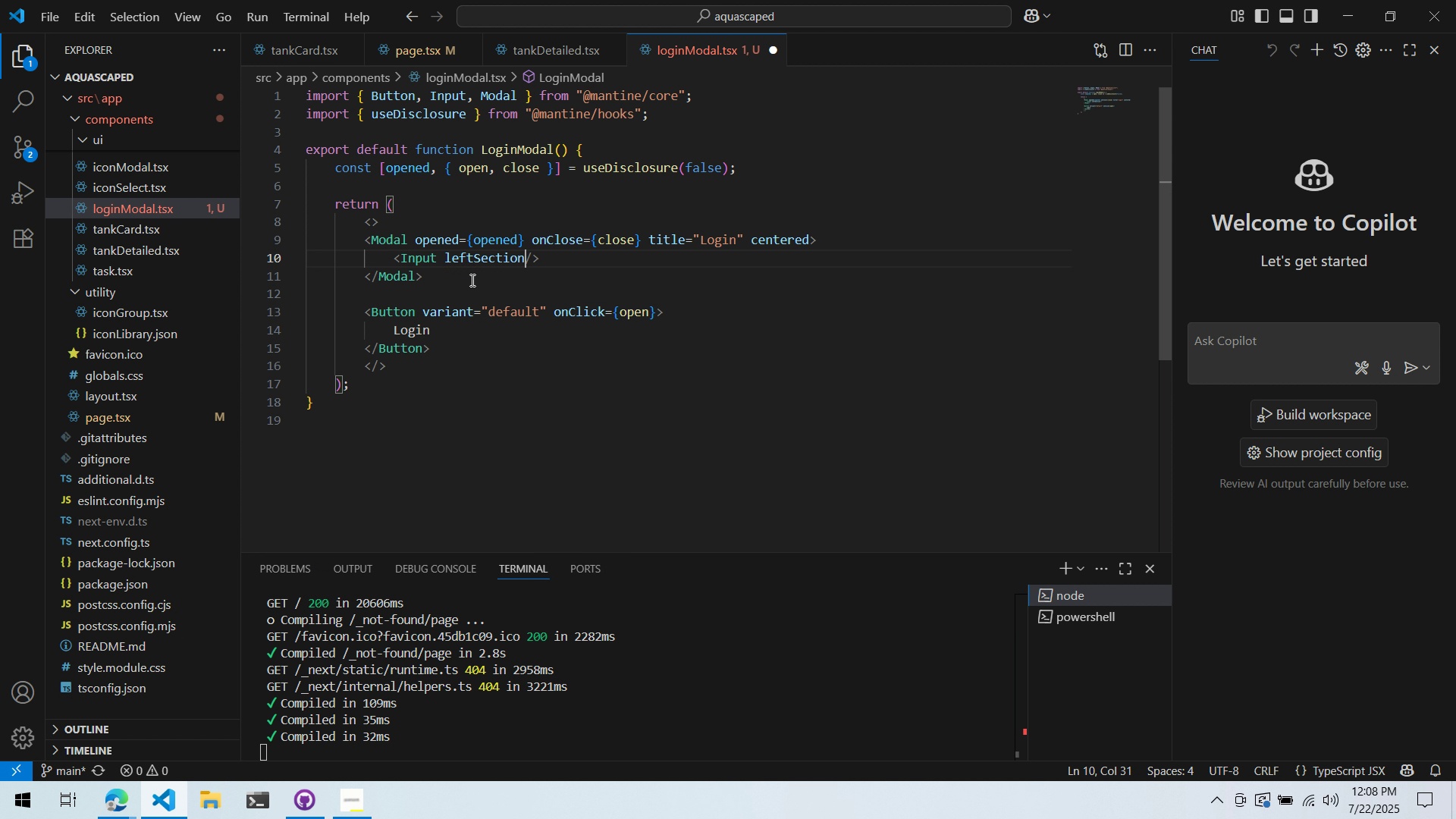 
key(Equal)
 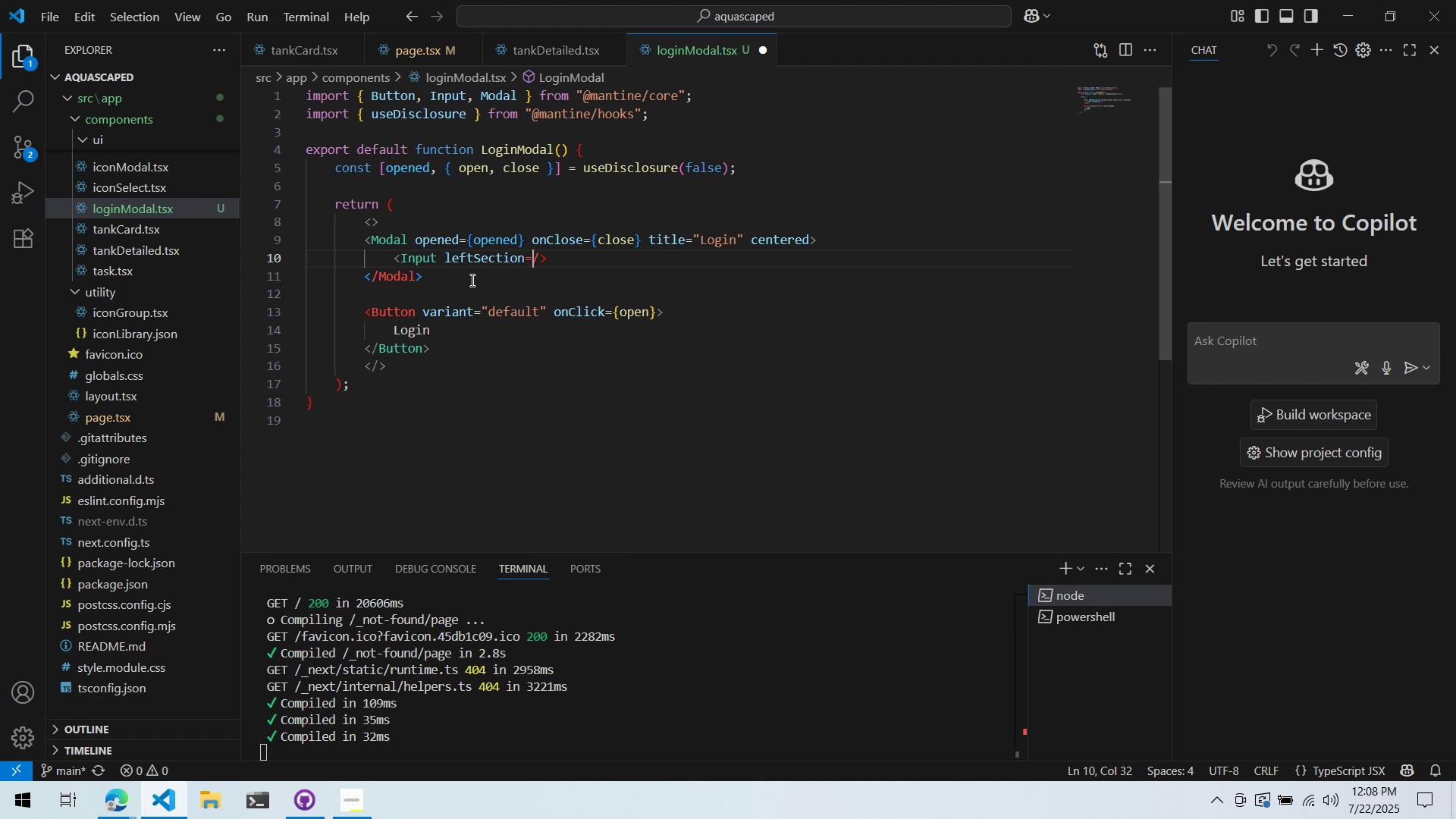 
key(Shift+BracketLeft)
 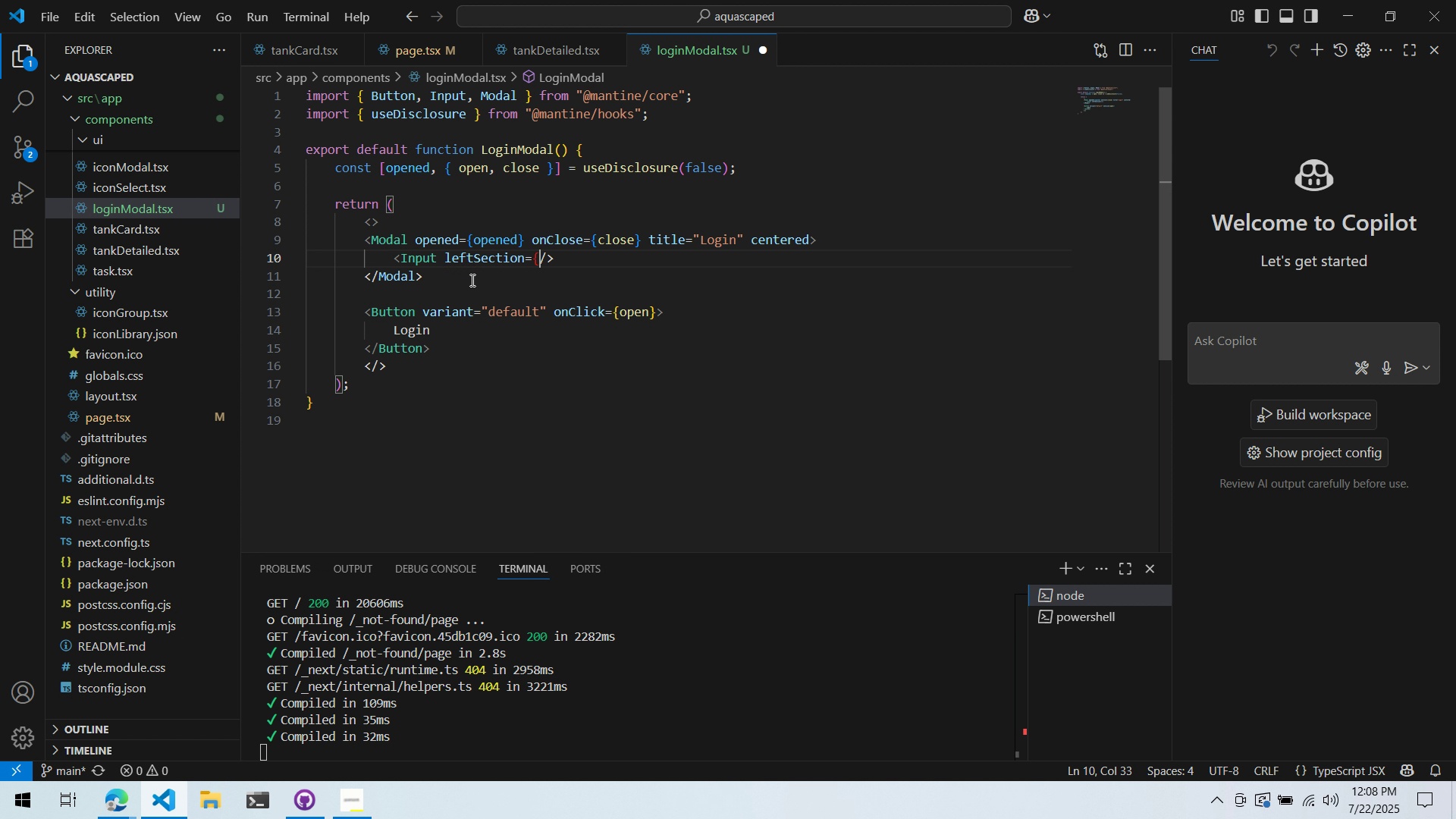 
key(Shift+BracketRight)
 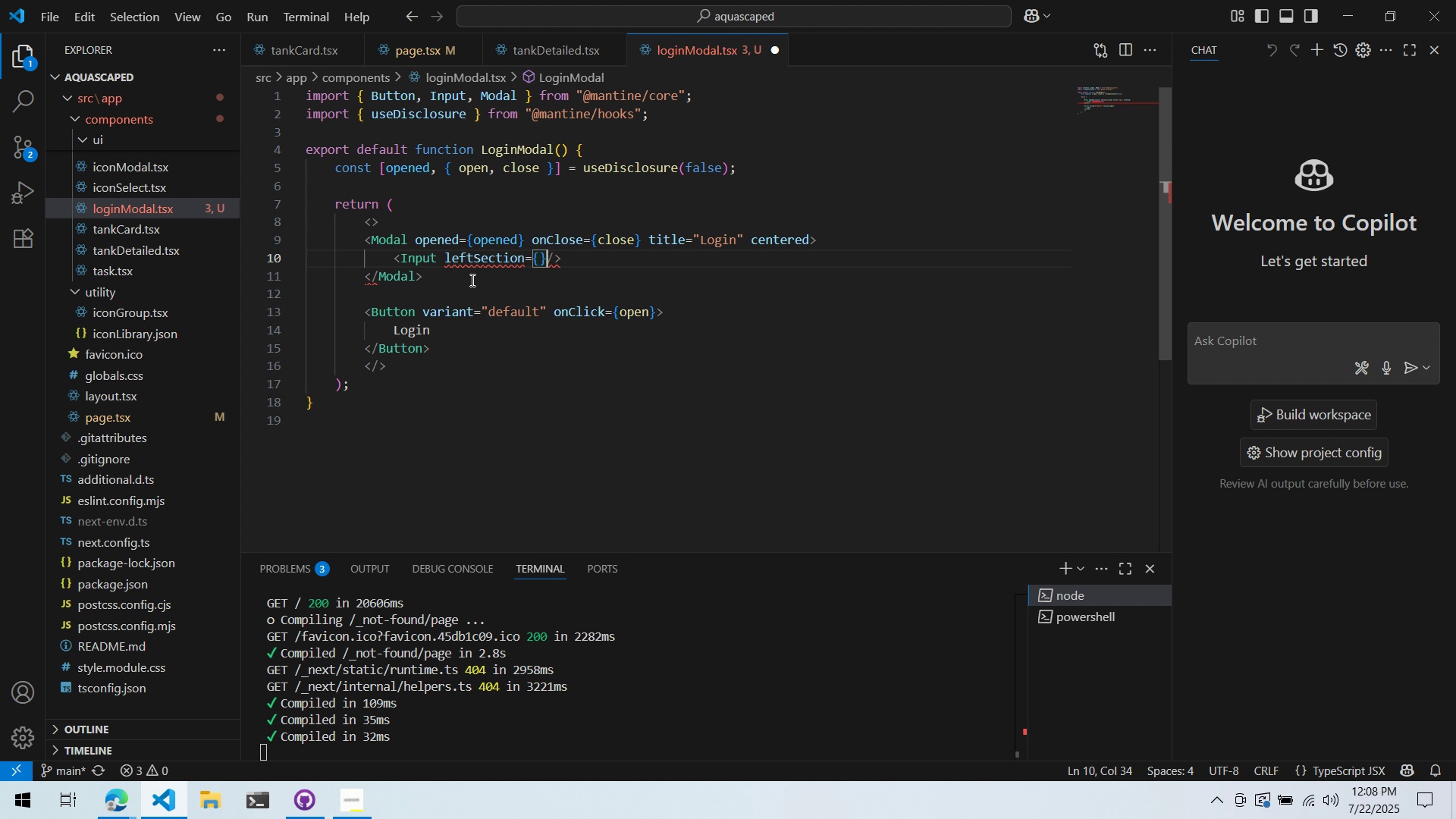 
key(ArrowLeft)
 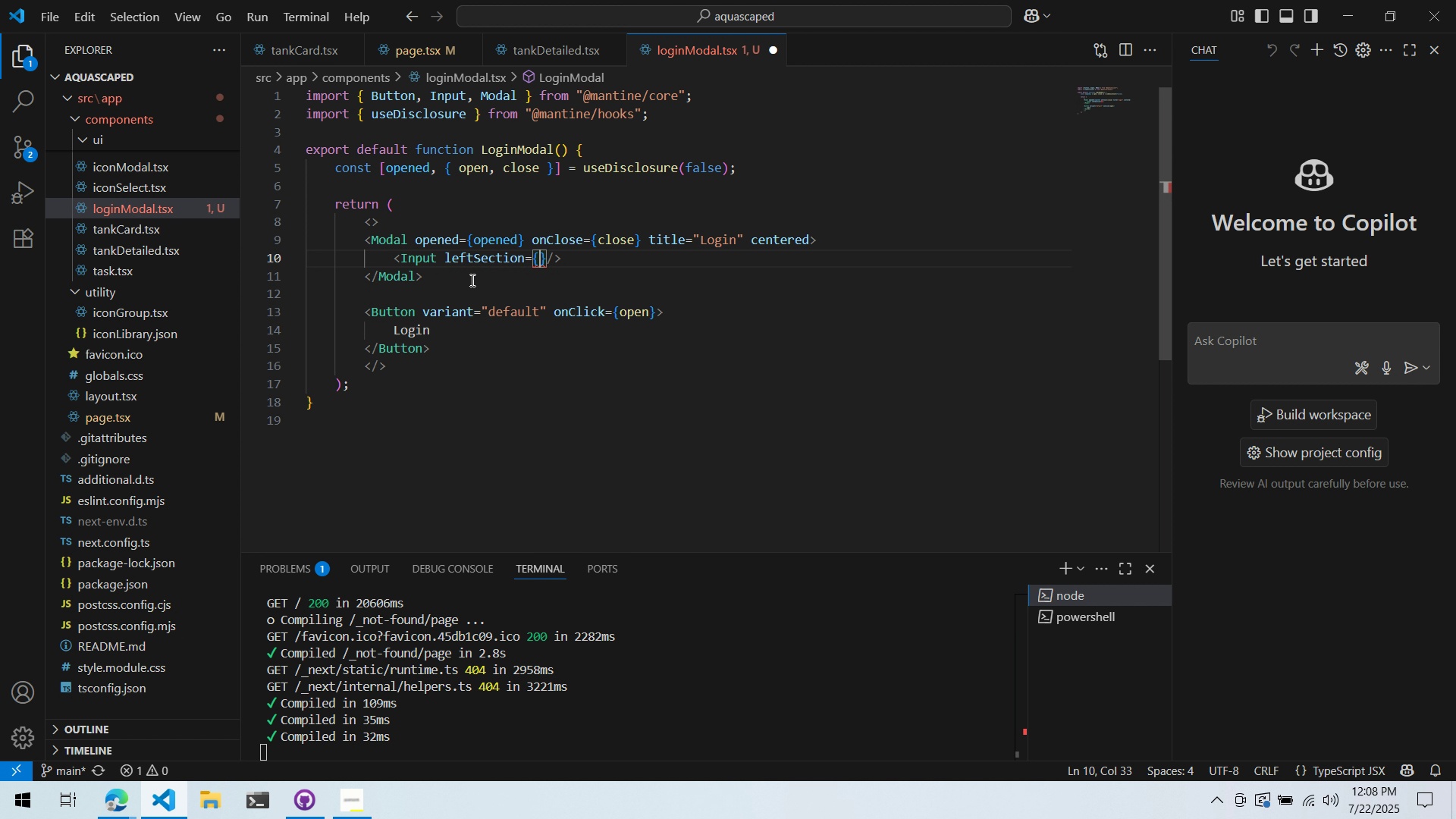 
type(<Iconat)
 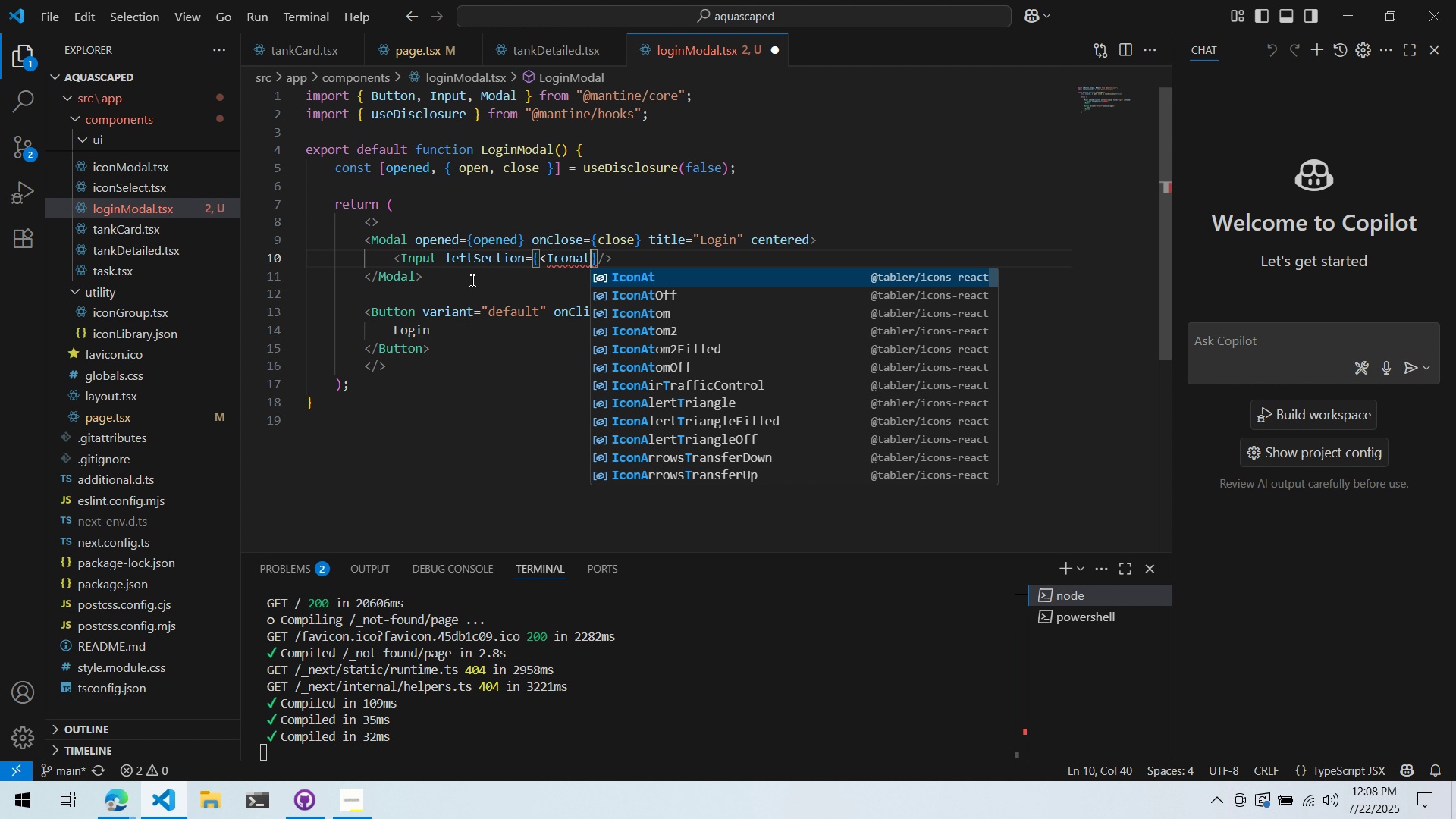 
key(Enter)
 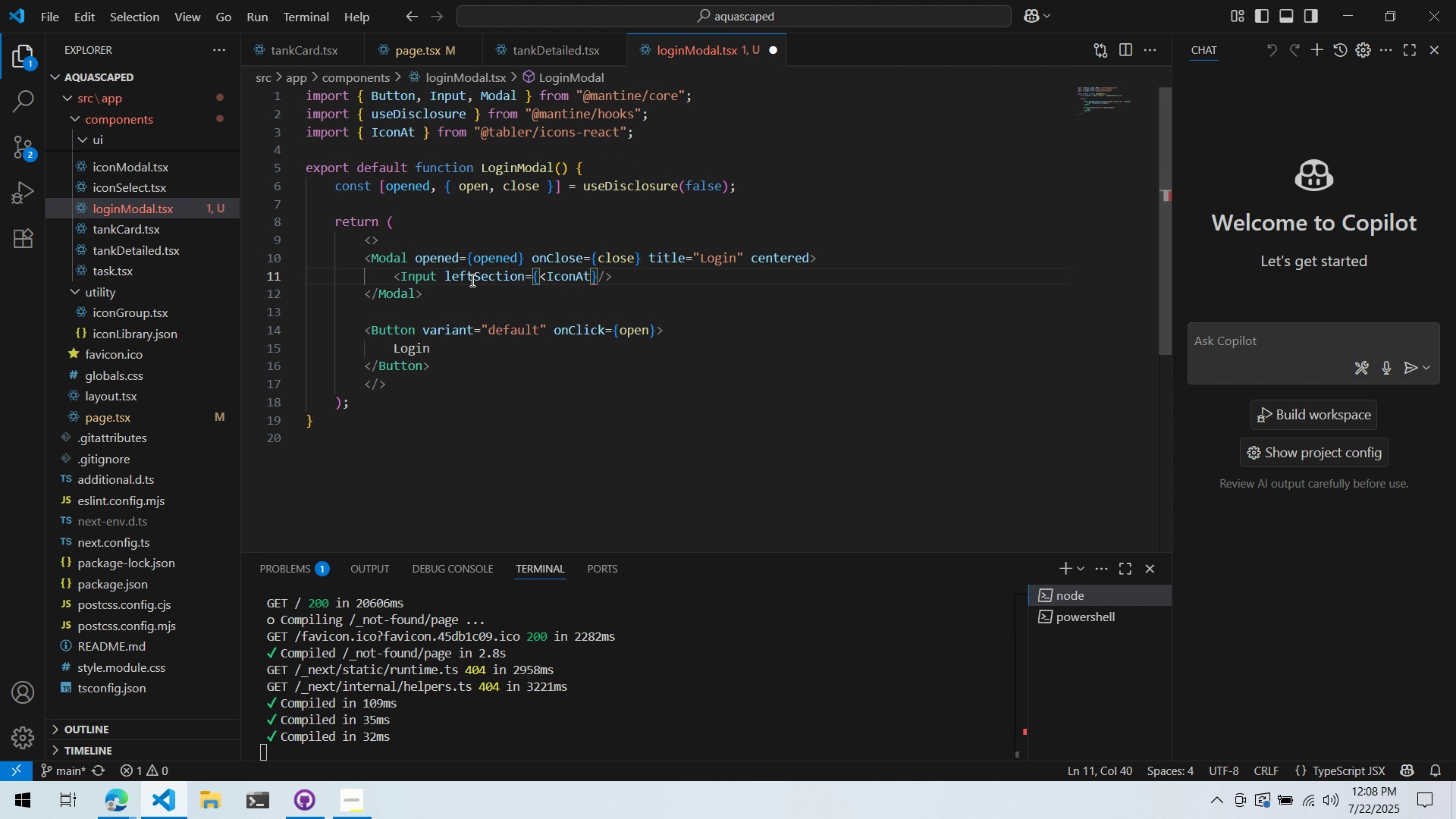 
key(Slash)
 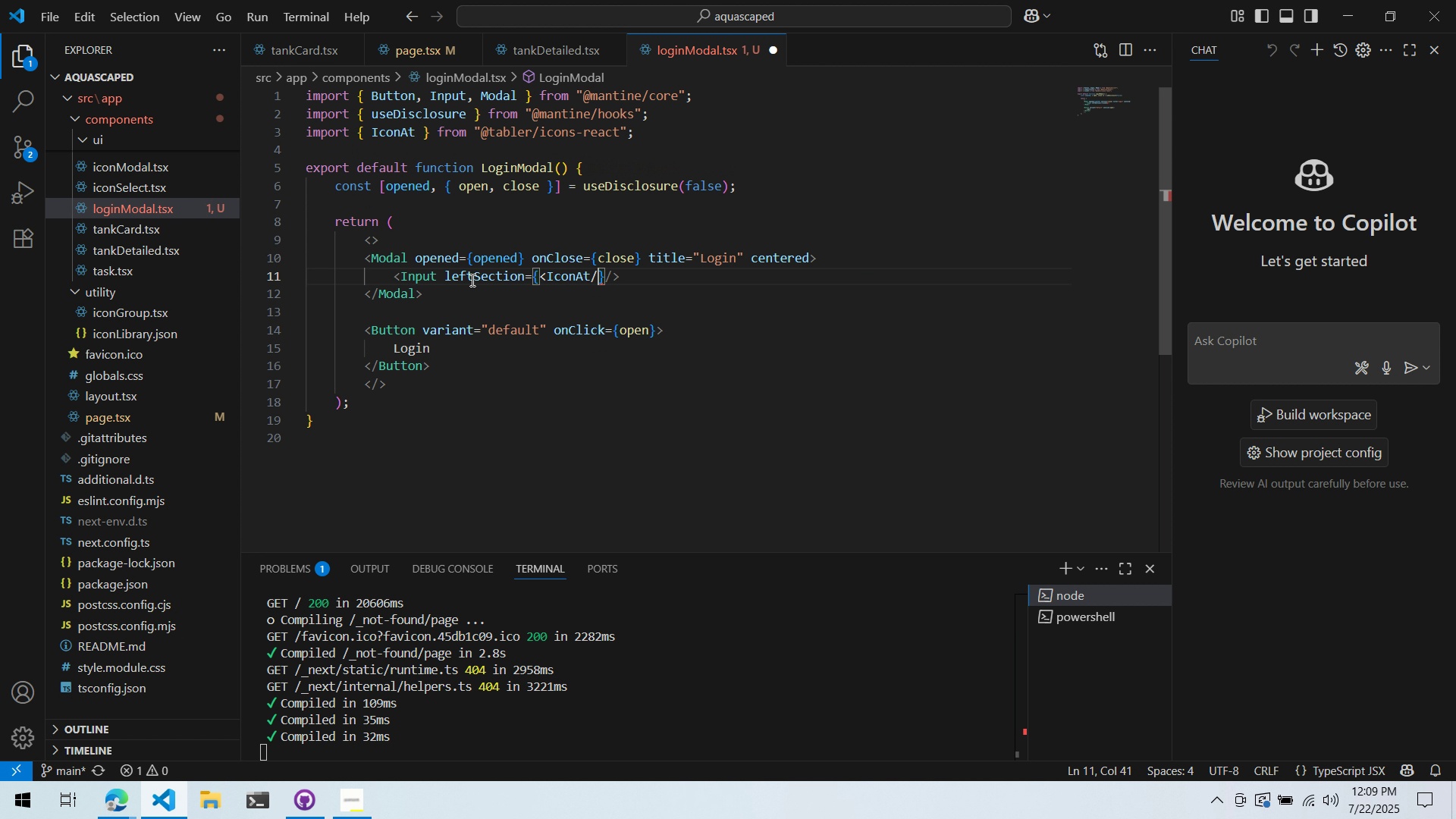 
key(Shift+Period)
 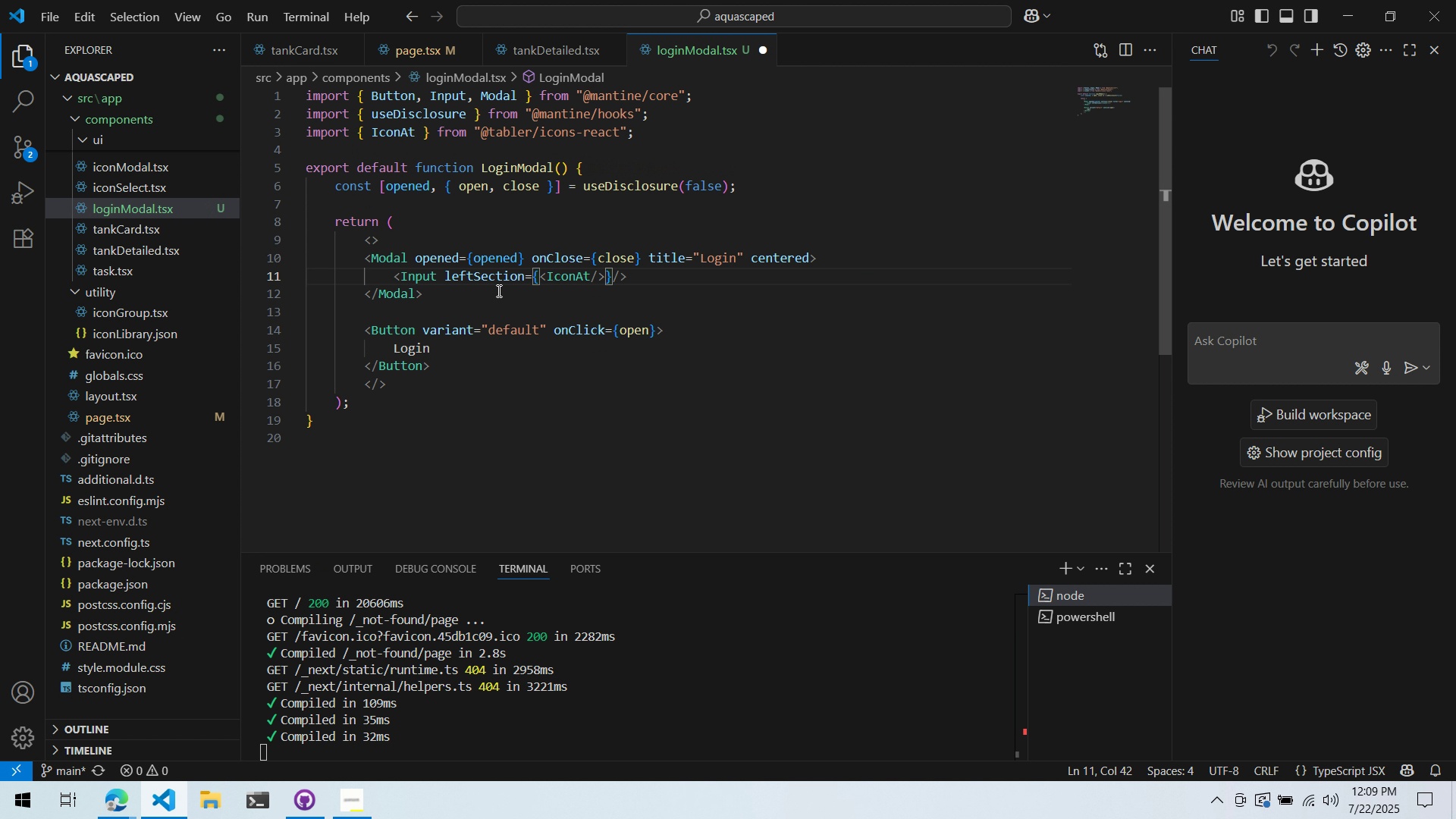 
key(Control+ControlLeft)
 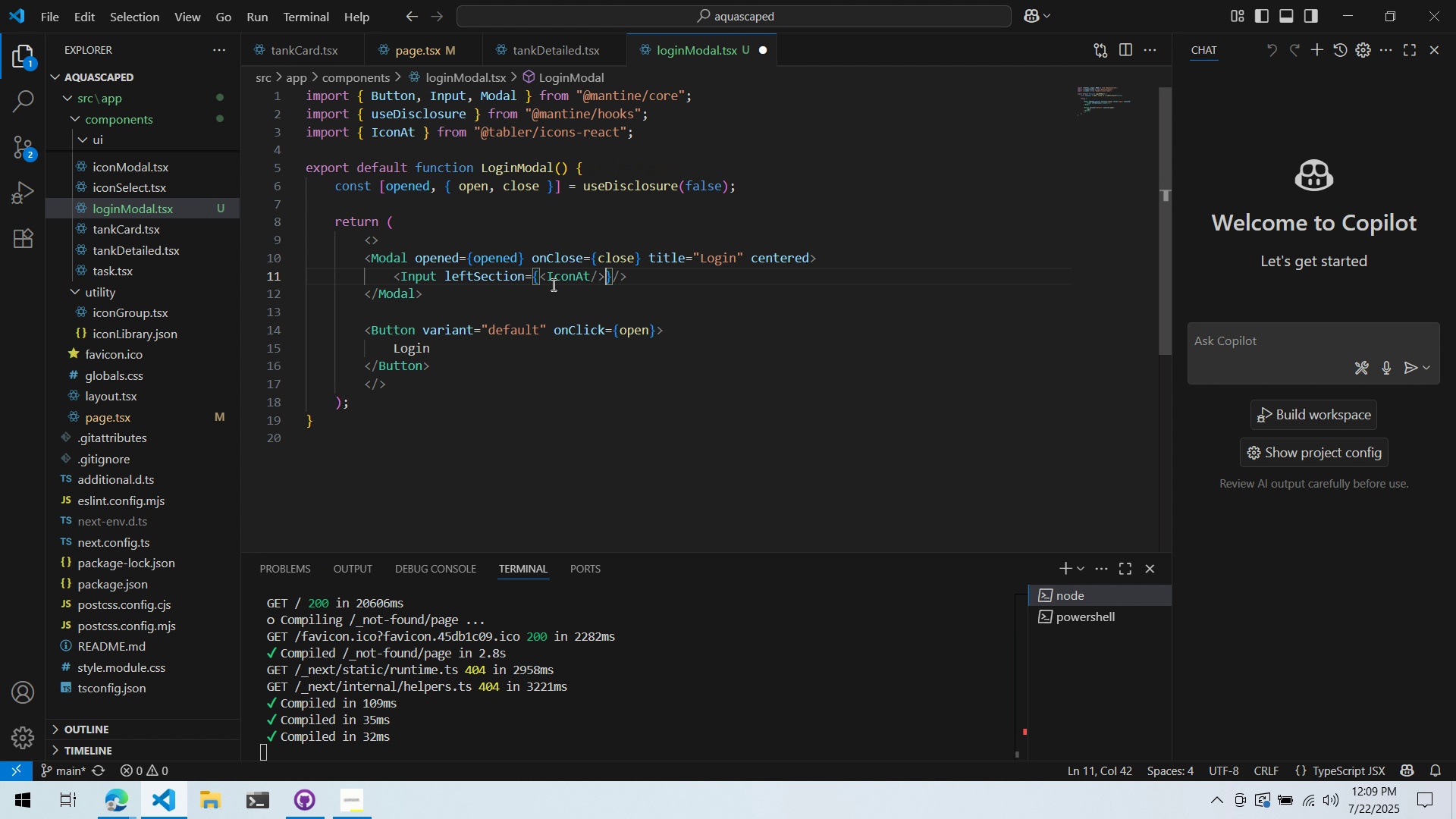 
key(Control+S)
 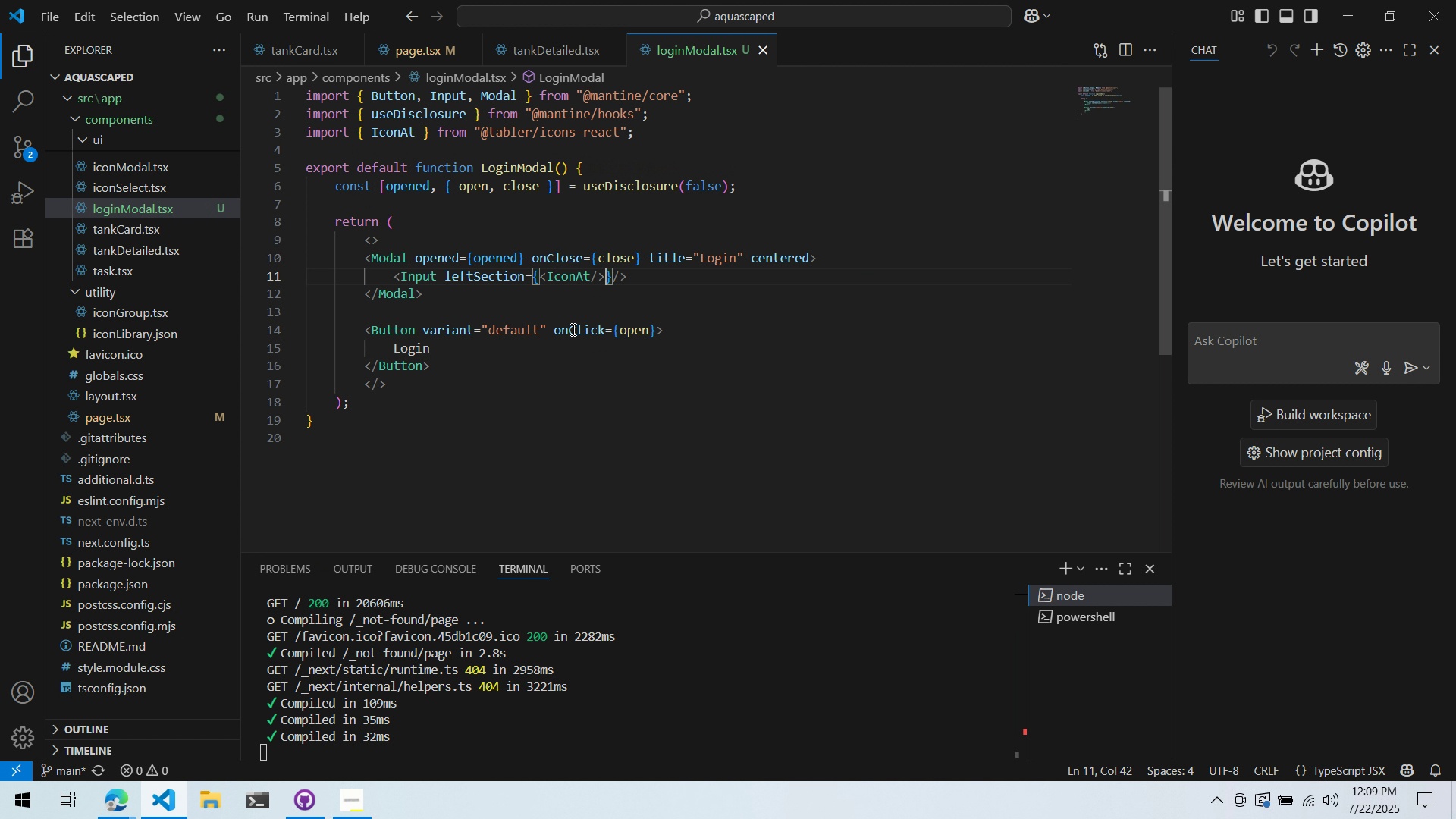 
key(Alt+AltLeft)
 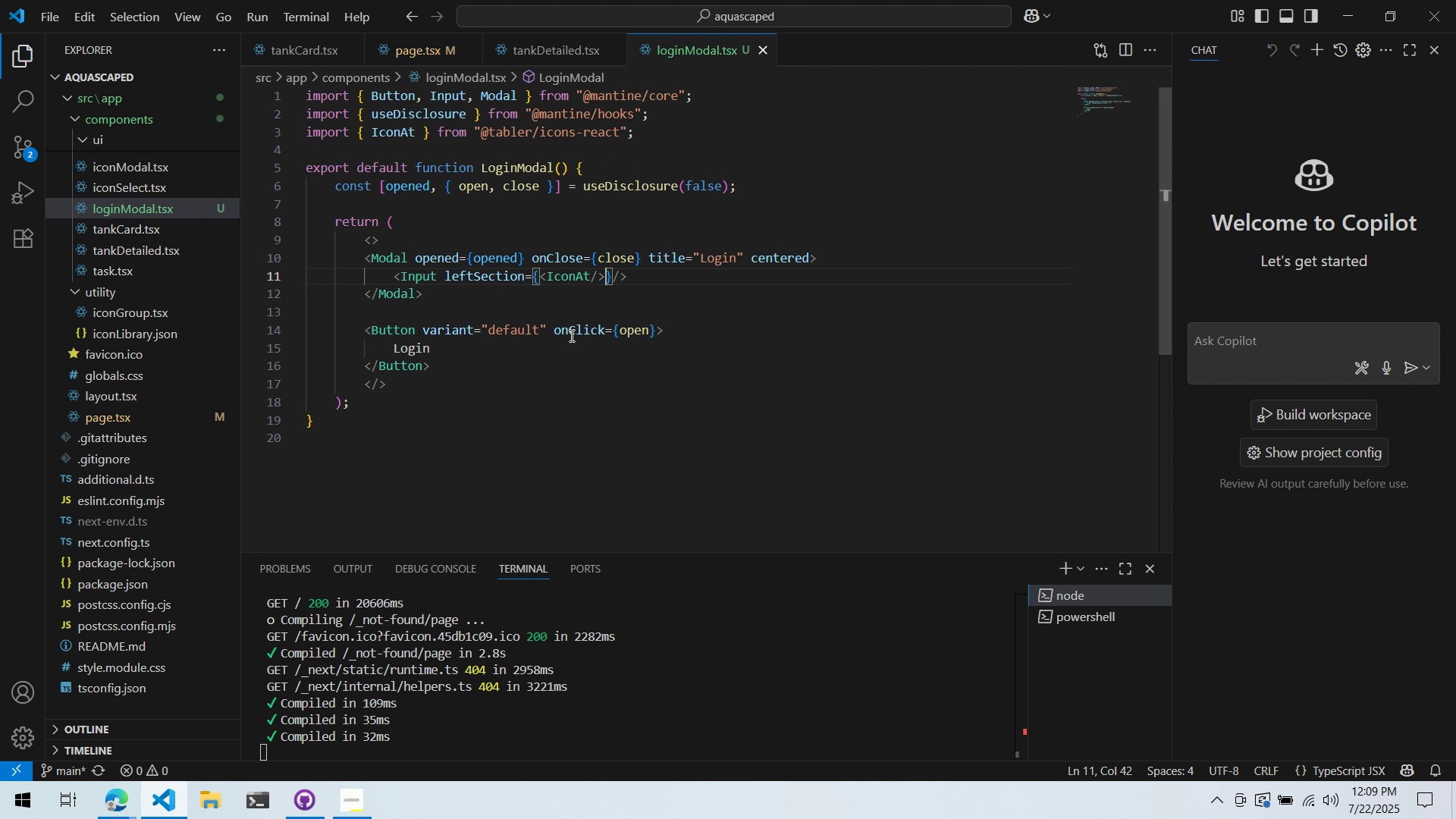 
key(Alt+Tab)
 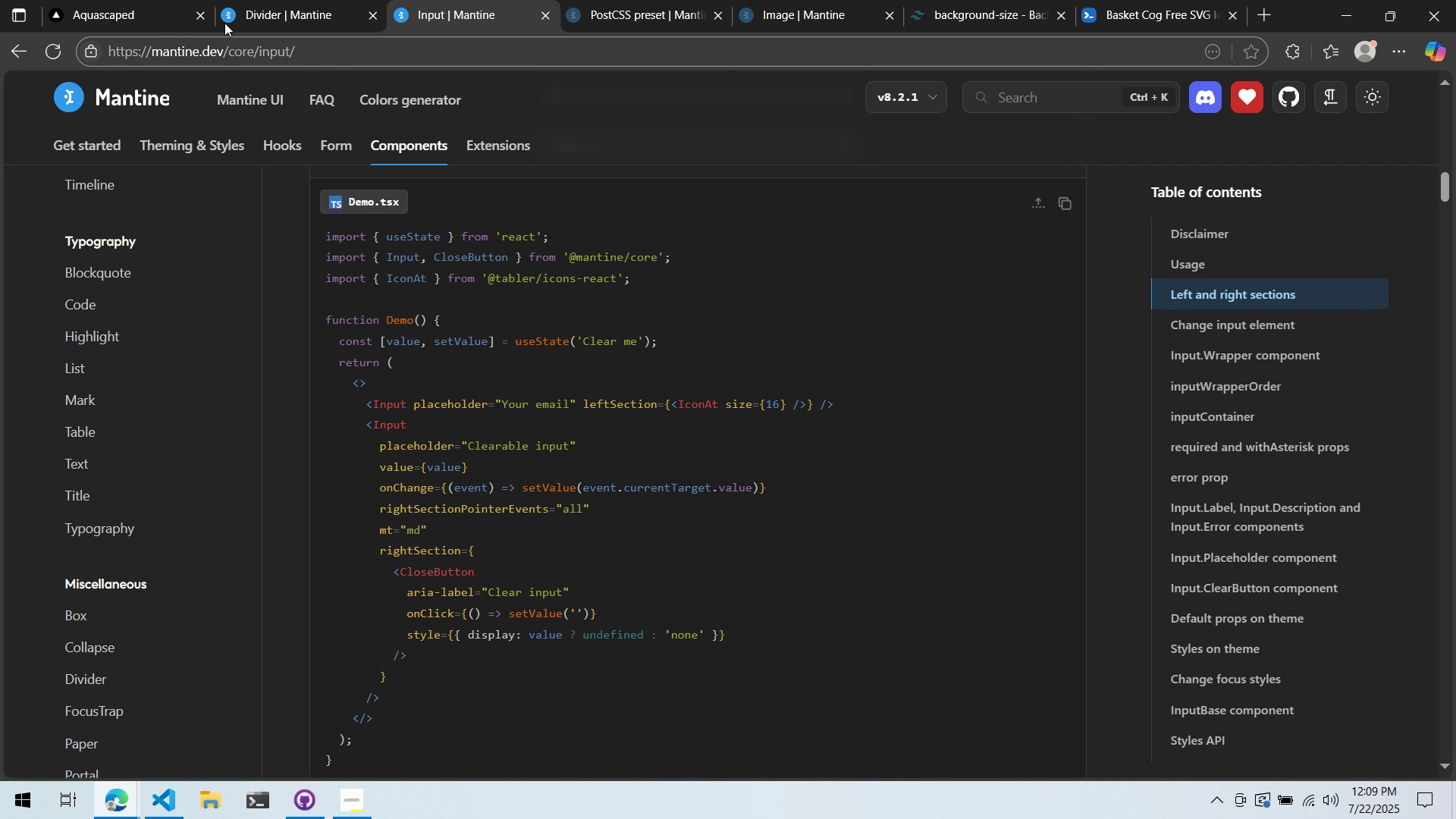 
left_click([118, 0])
 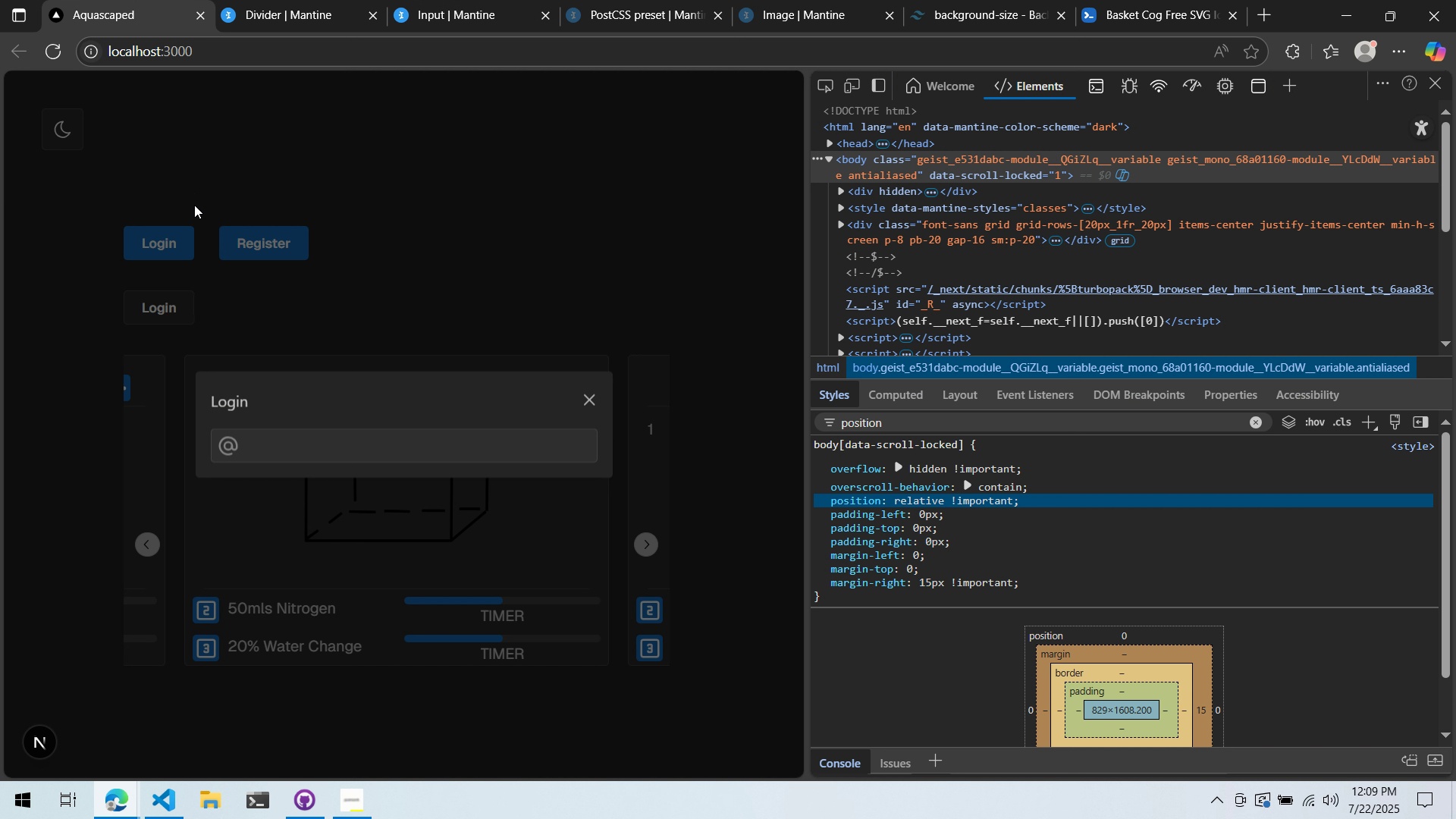 
key(Alt+AltLeft)
 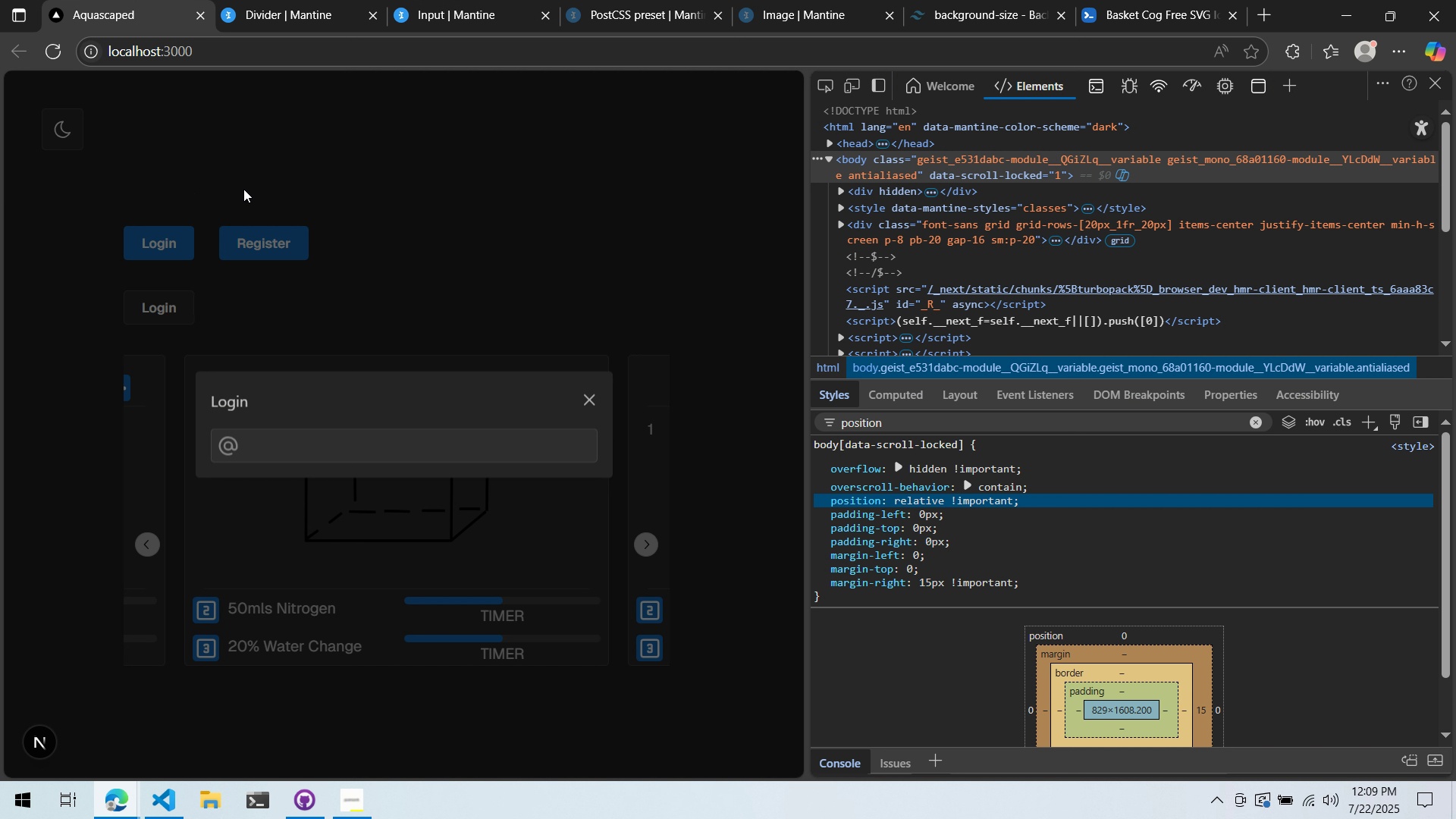 
key(Alt+Tab)
 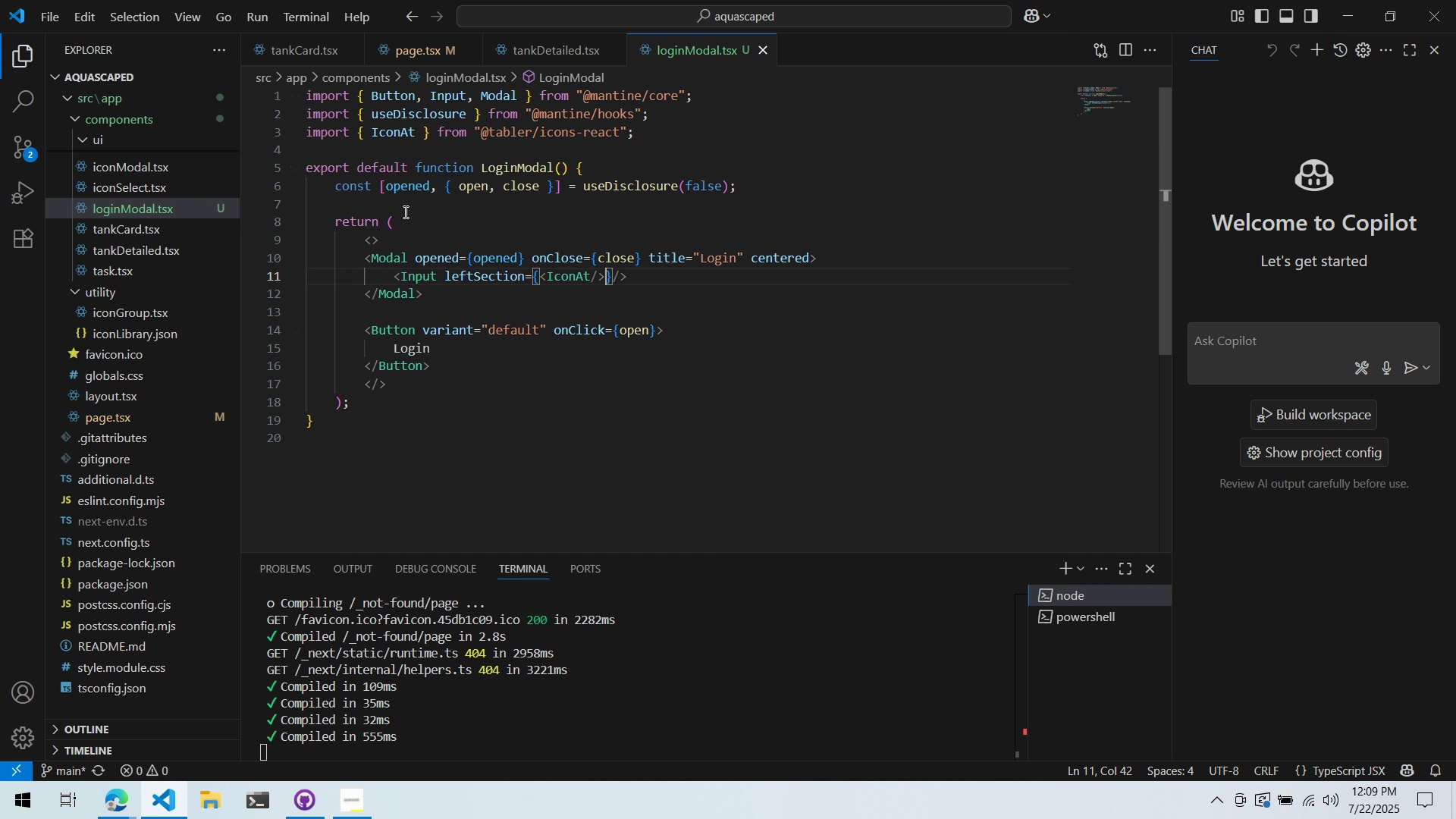 
key(Alt+Tab)
 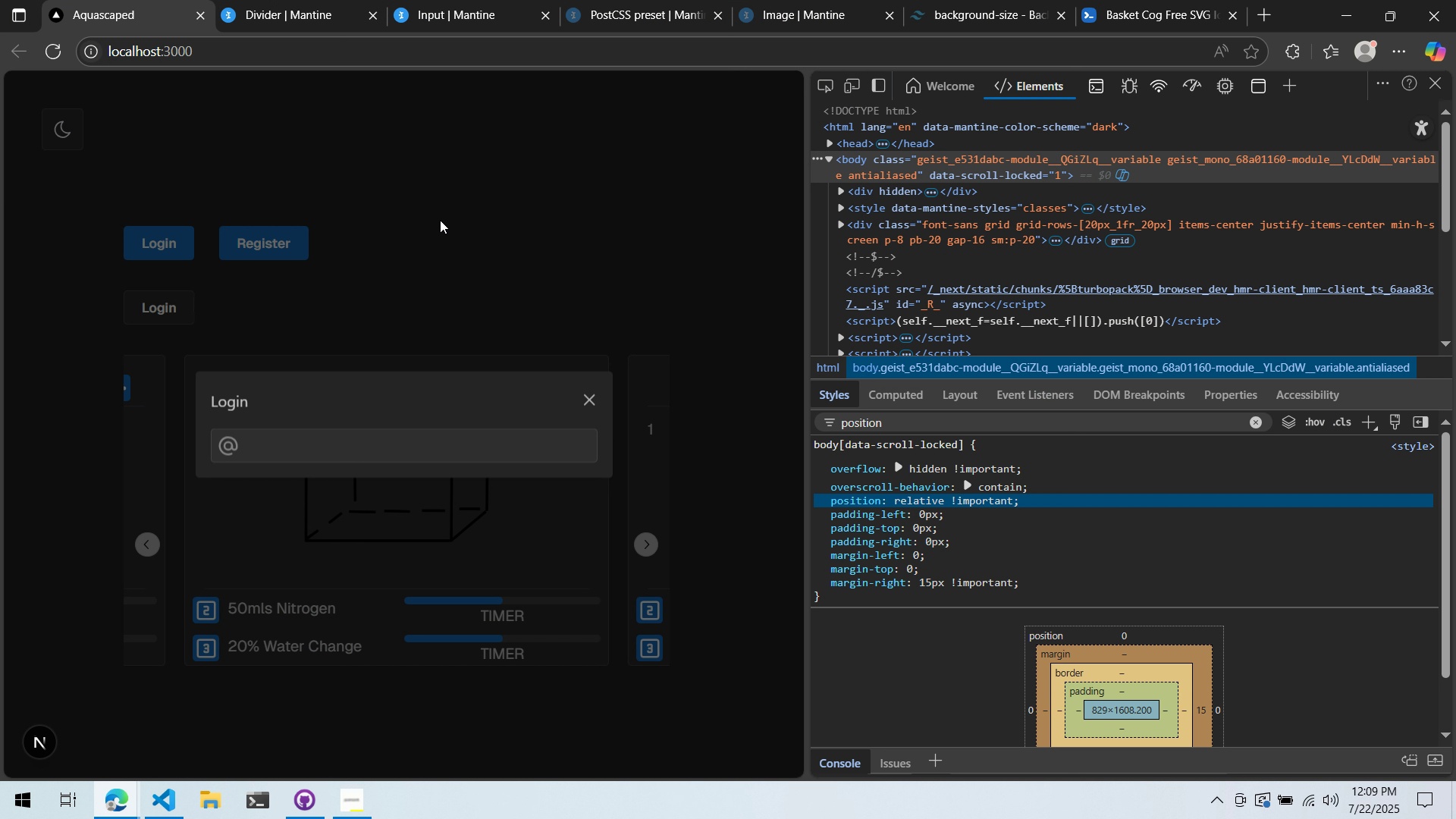 
key(Alt+AltLeft)
 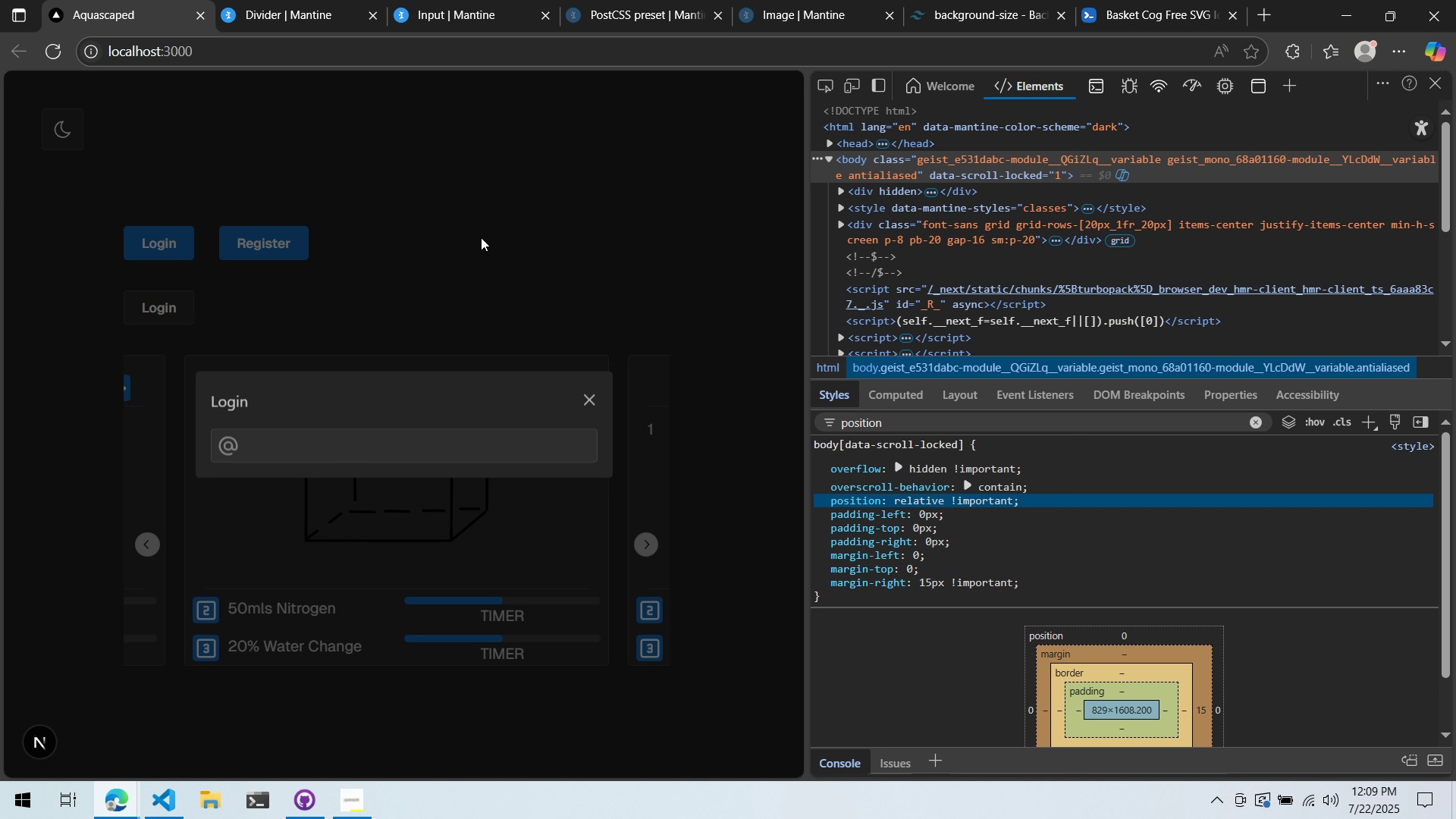 
key(Alt+Tab)
 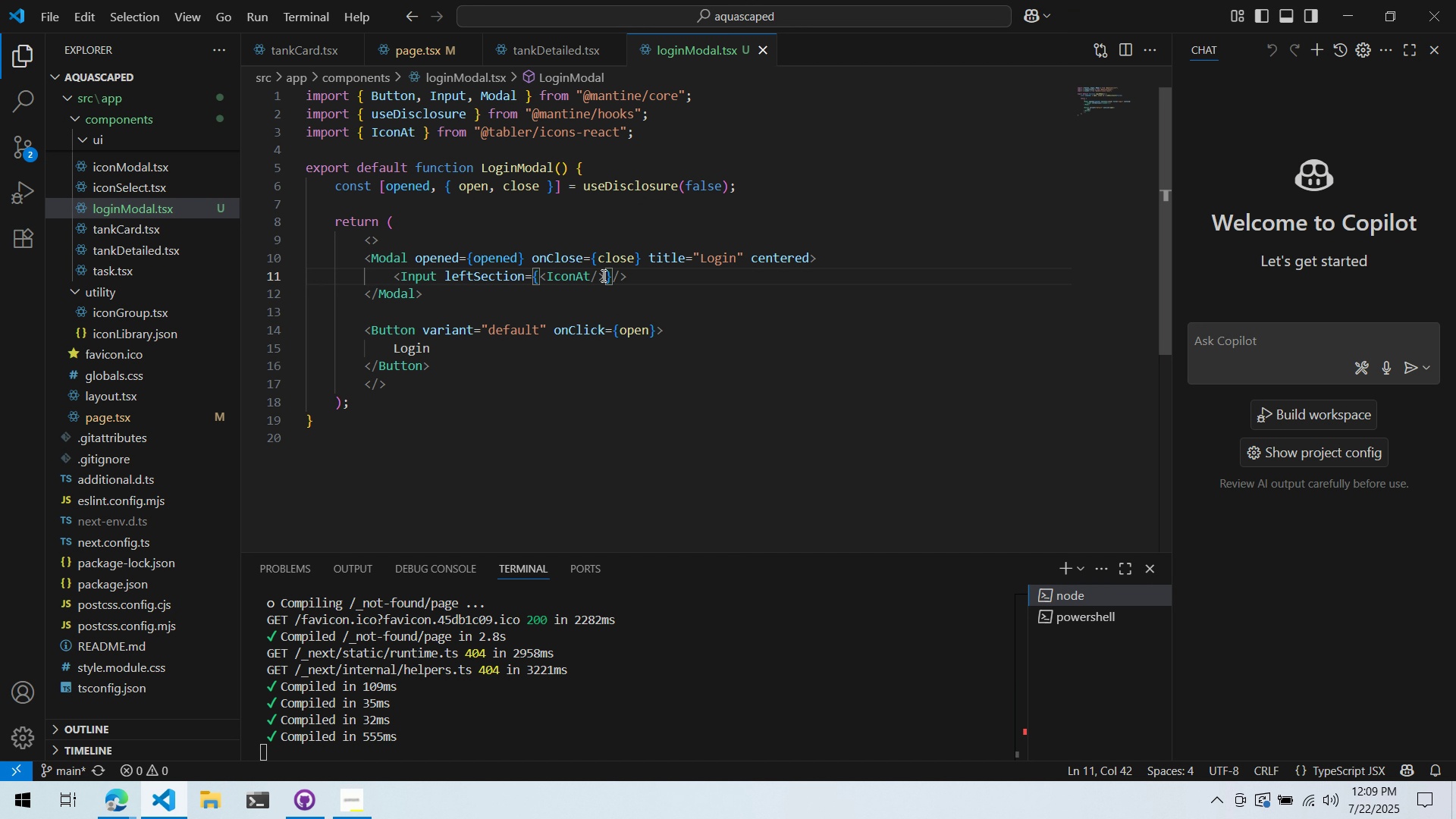 
left_click([645, 281])
 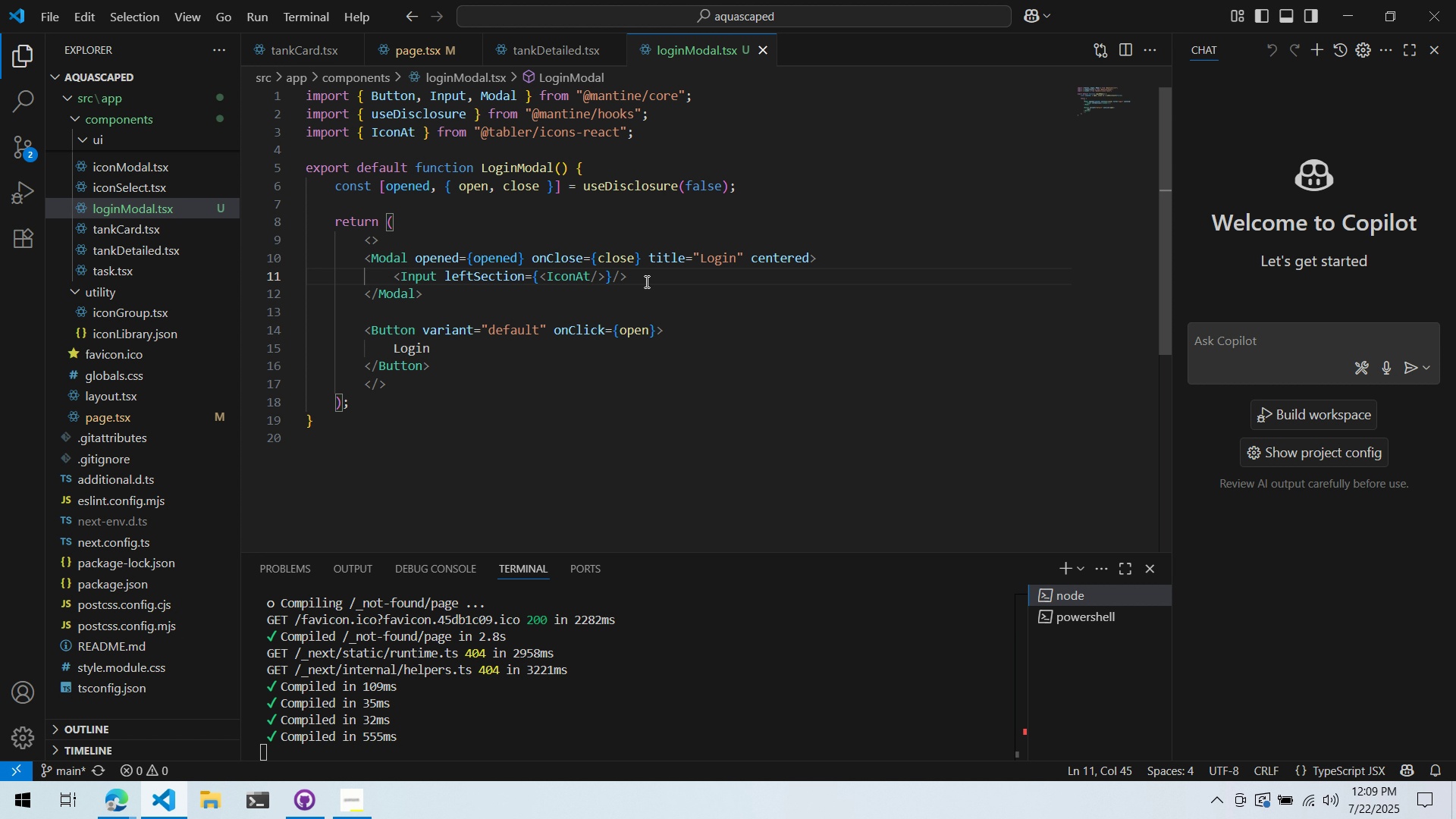 
left_click([613, 277])
 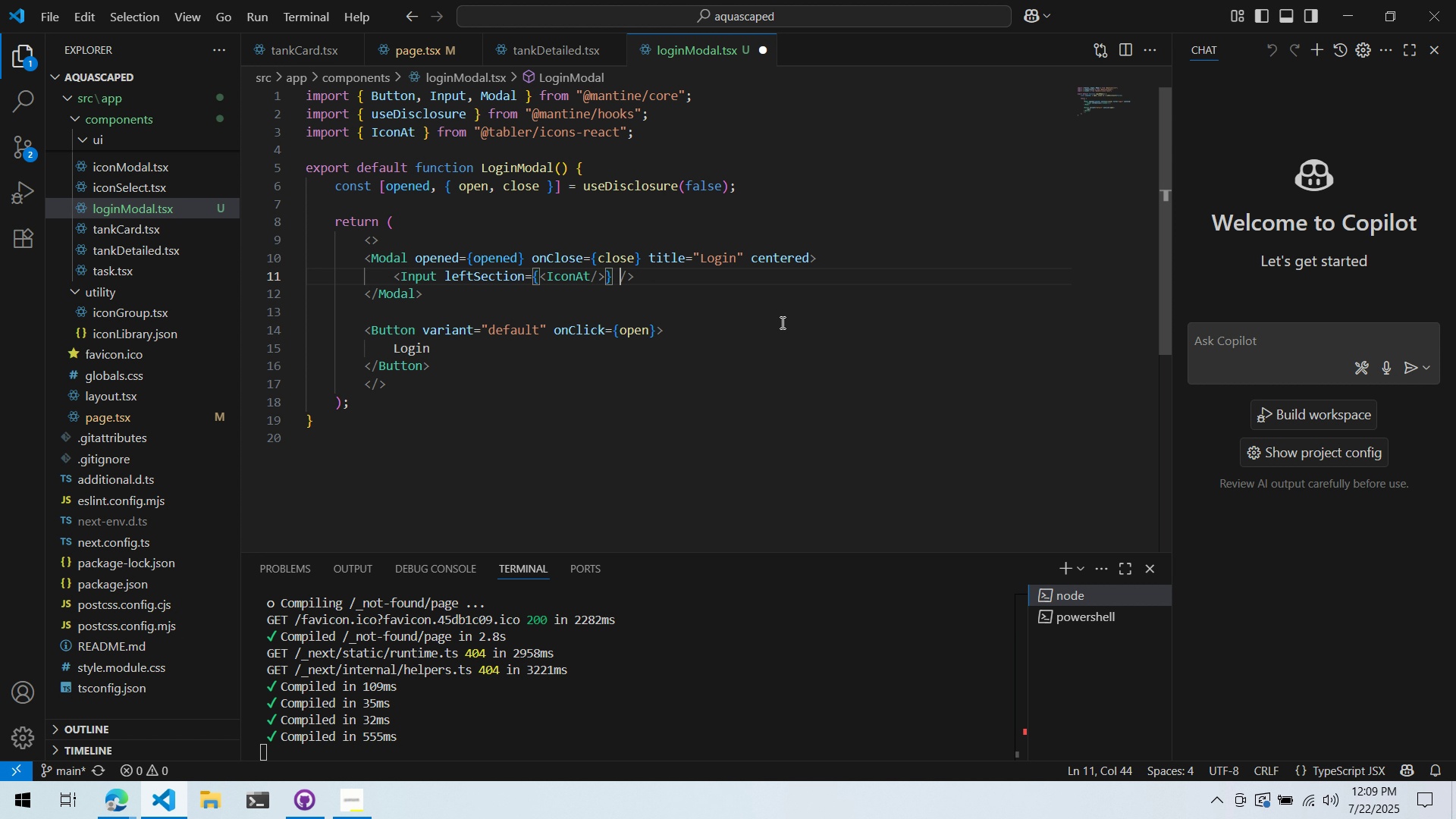 
type( label="Y)
key(Backspace)
type(Username or em)
key(Backspace)
key(Backspace)
type(Email")
 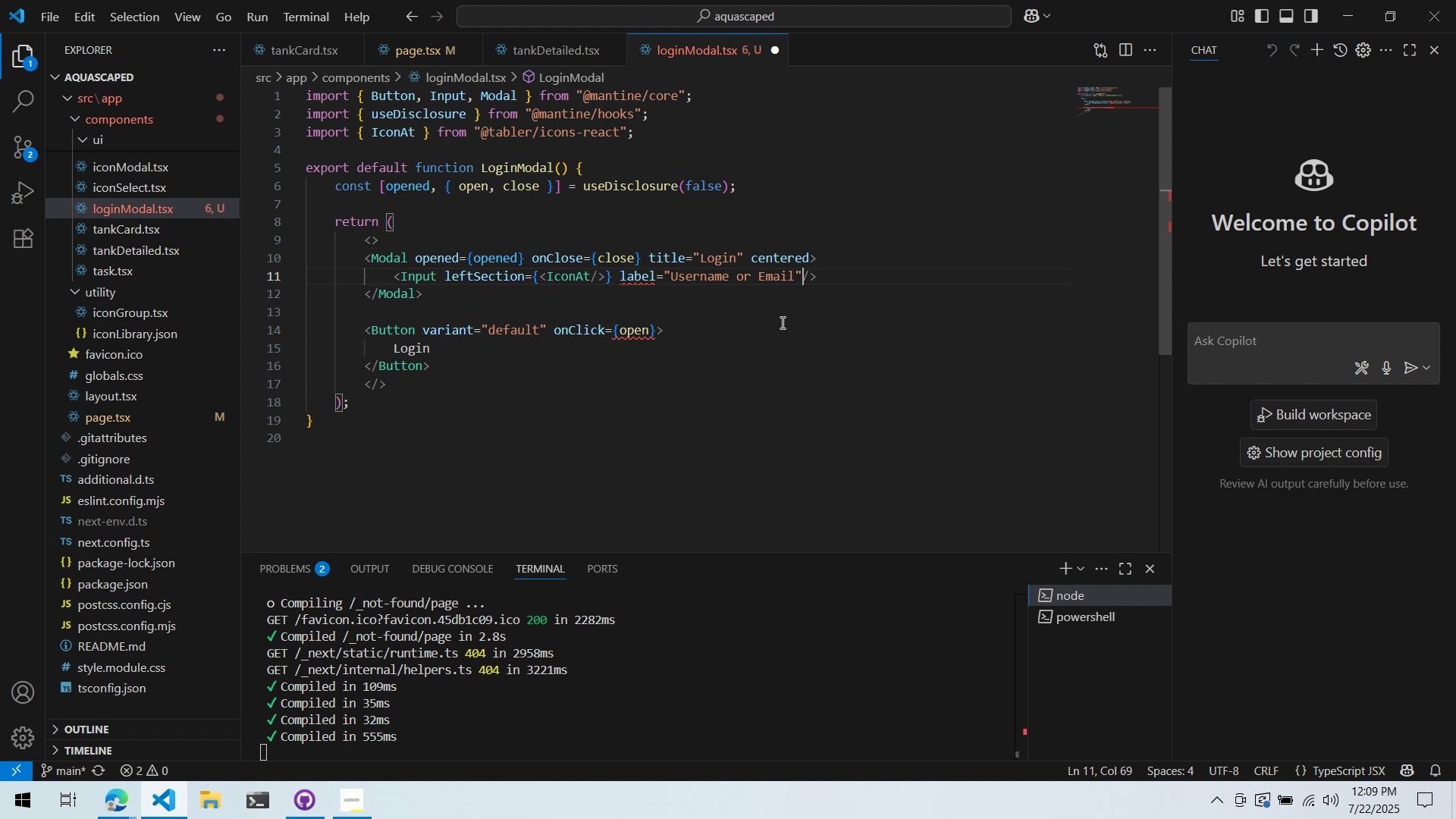 
hold_key(key=ShiftLeft, duration=0.81)
 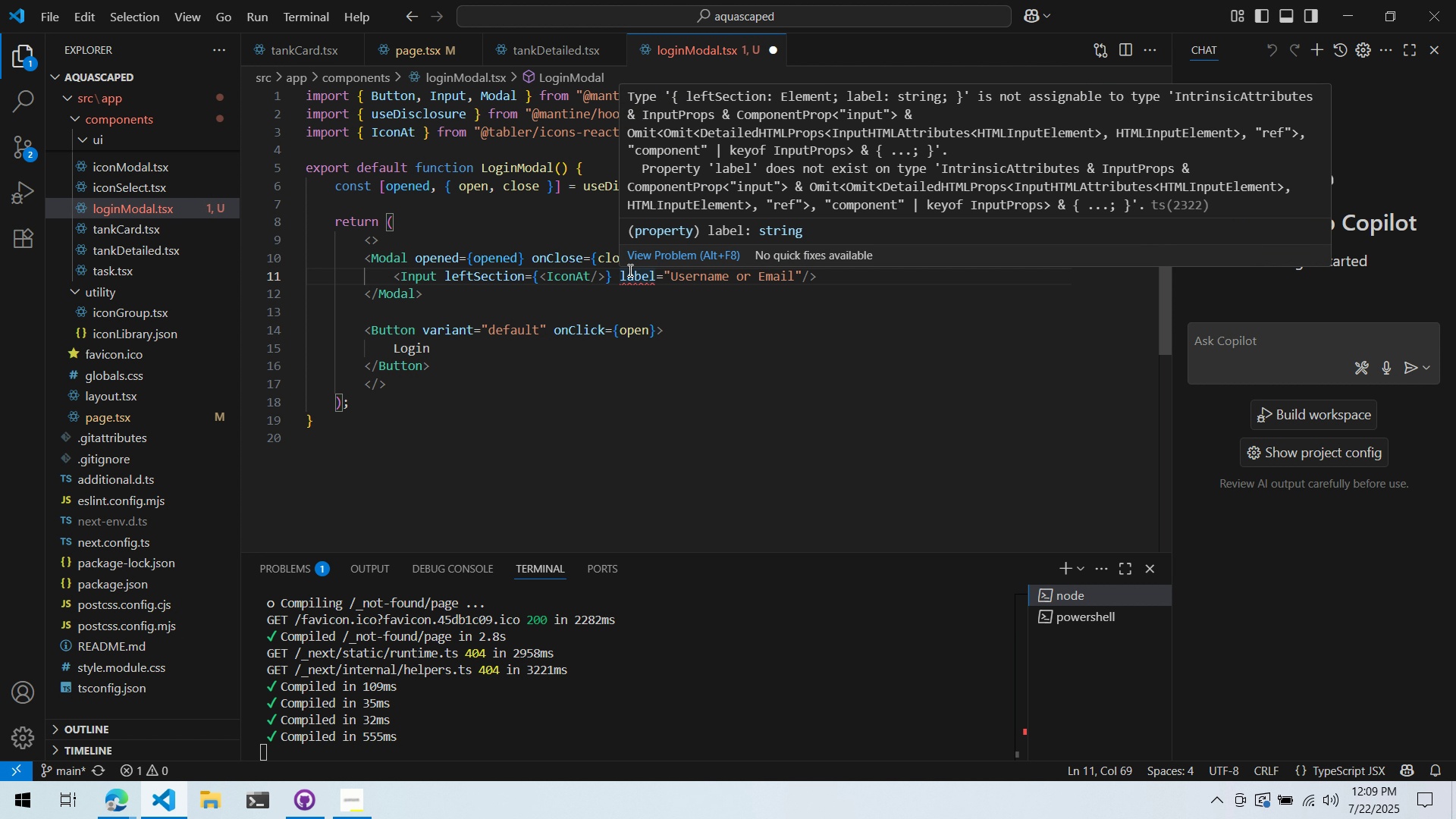 
key(Alt+AltLeft)
 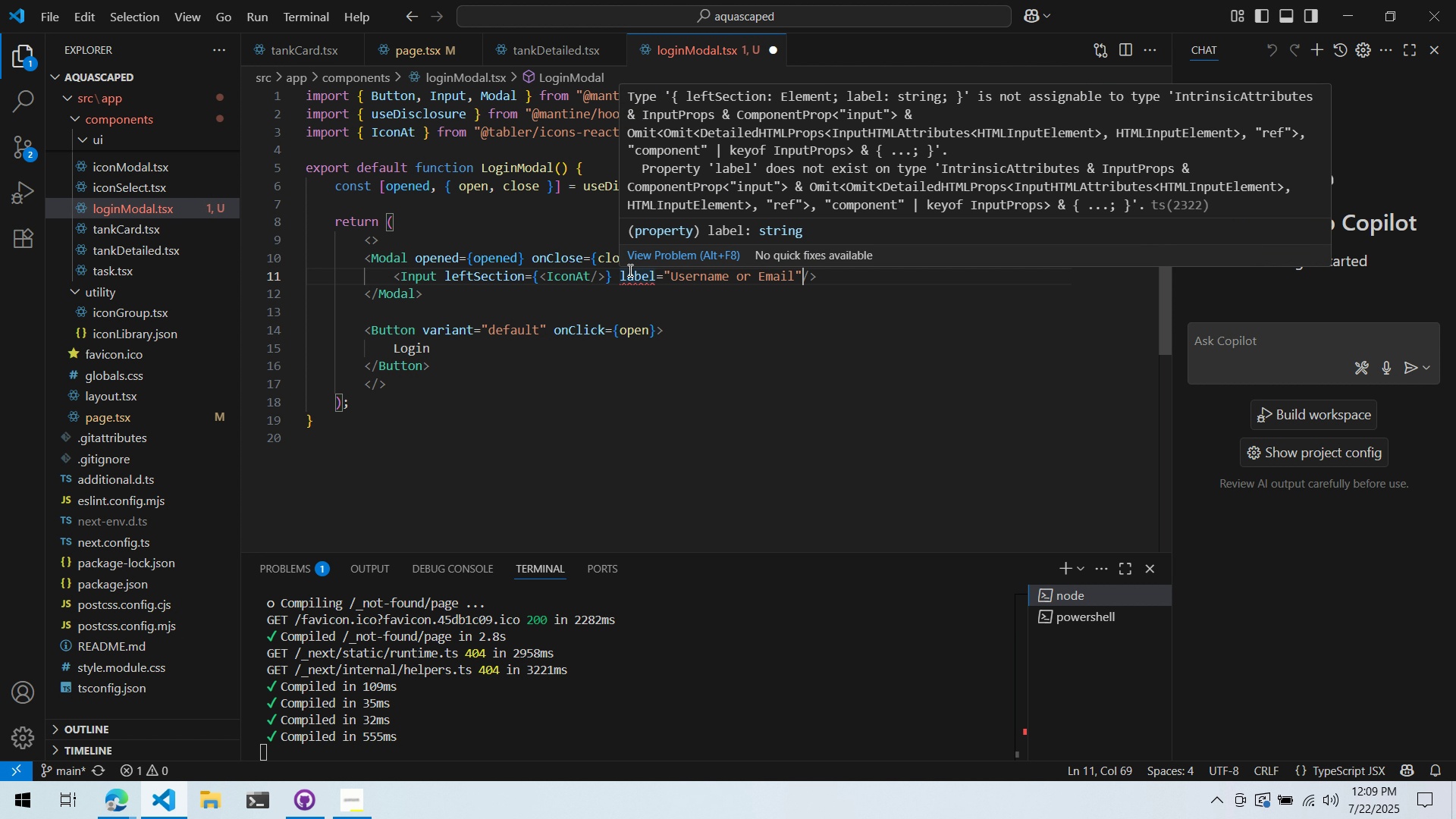 
key(Alt+Tab)
 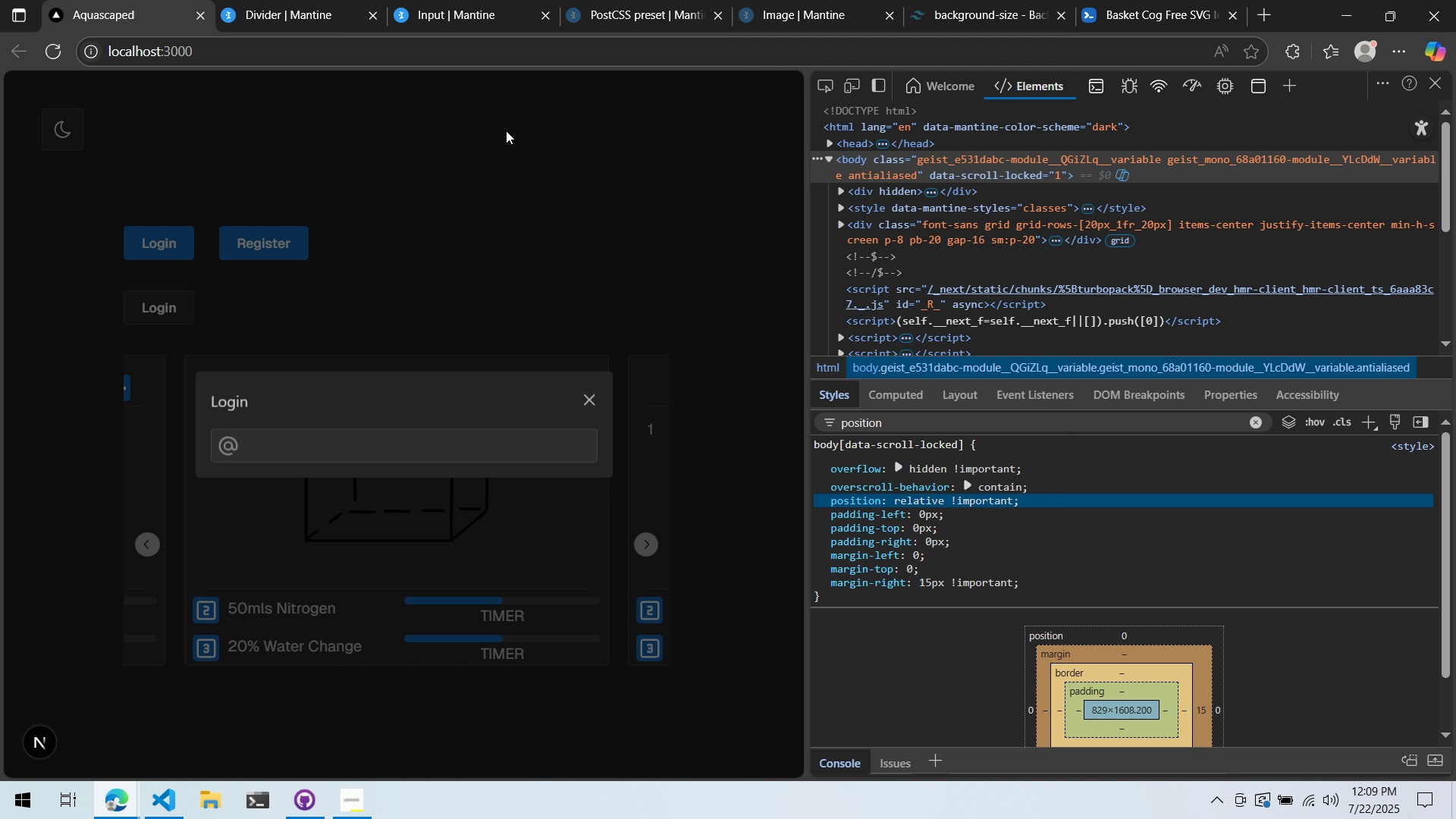 
left_click([437, 0])
 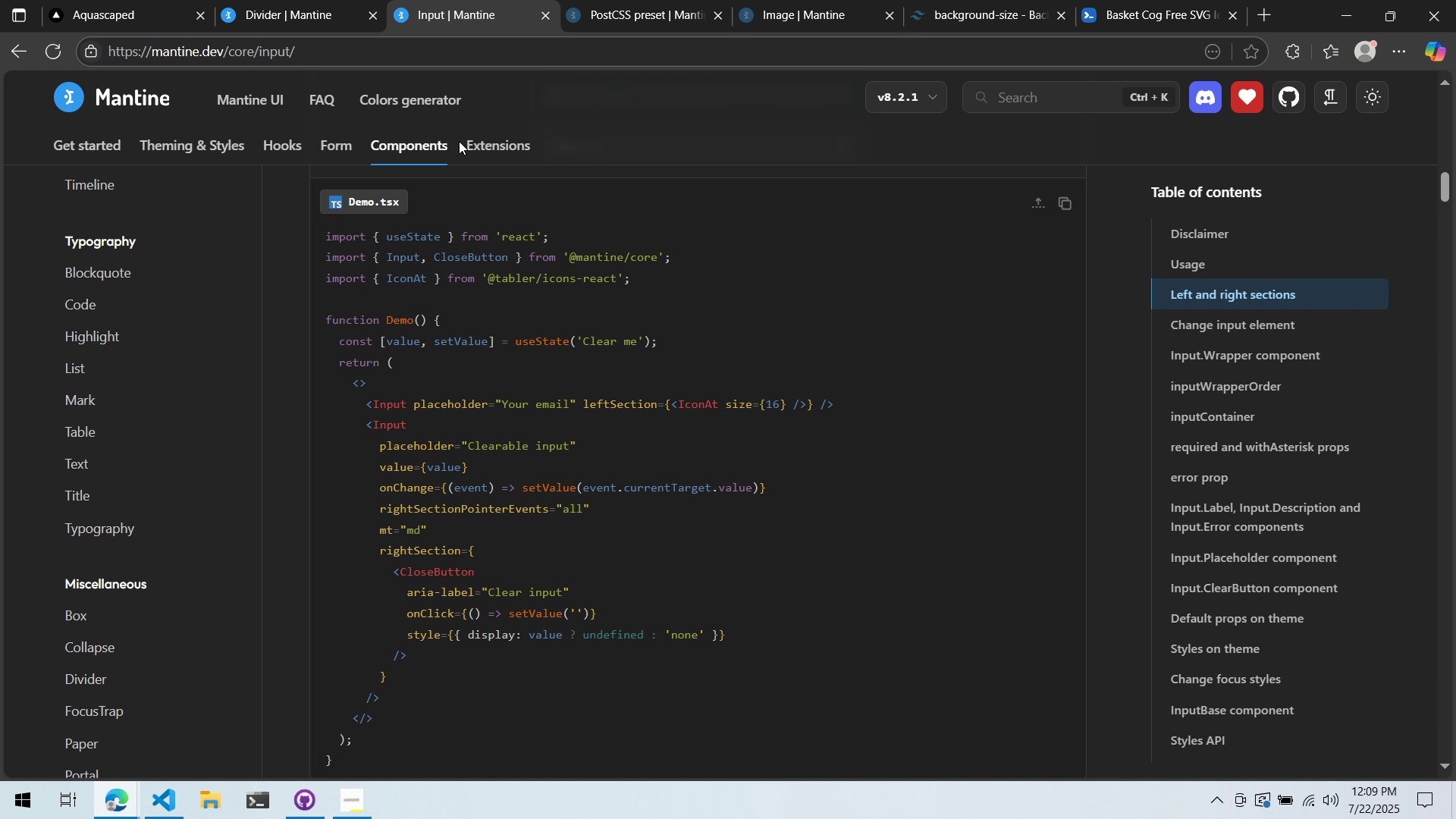 
mouse_move([504, 271])
 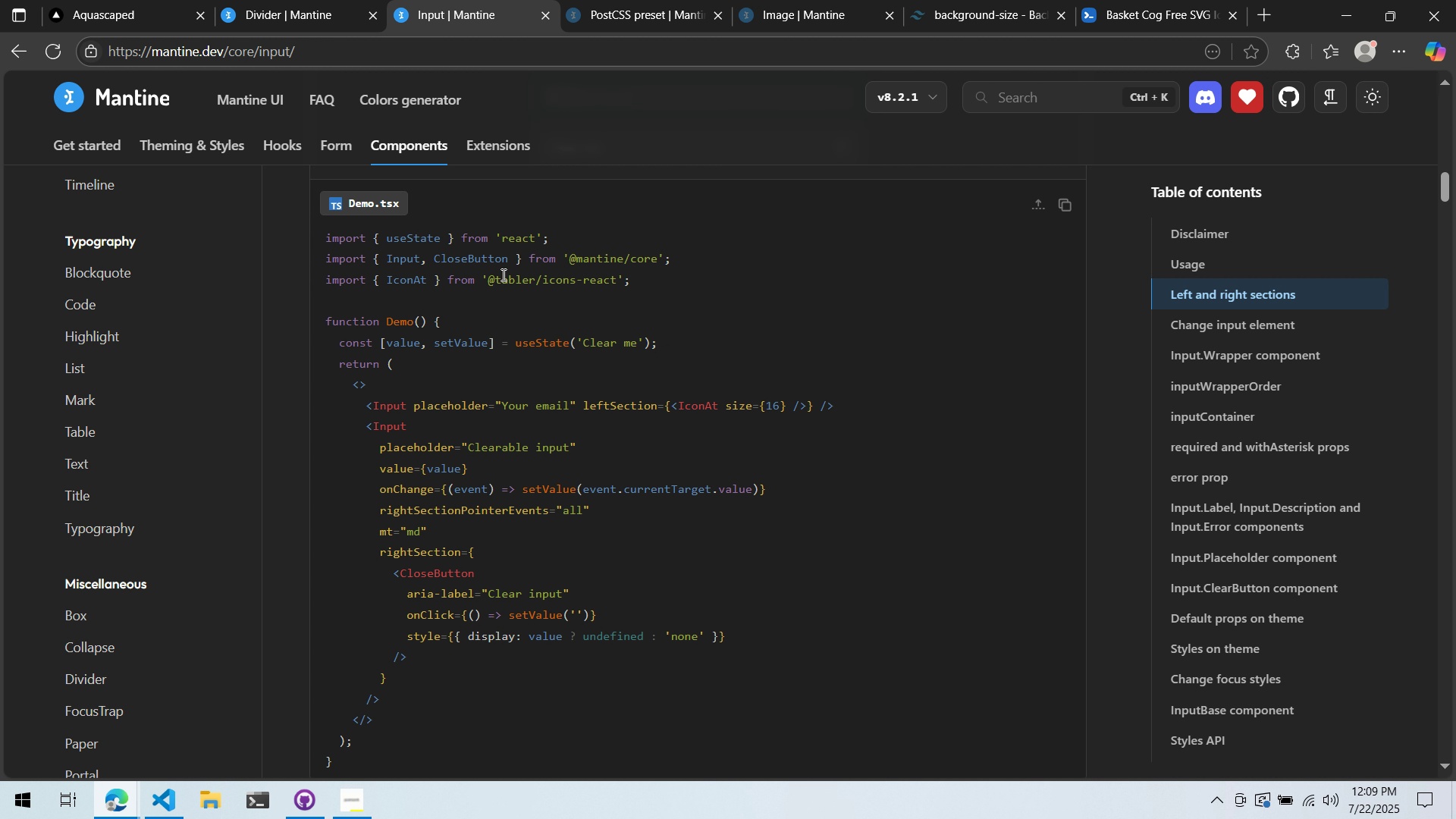 
scroll: coordinate [460, 273], scroll_direction: down, amount: 11.0
 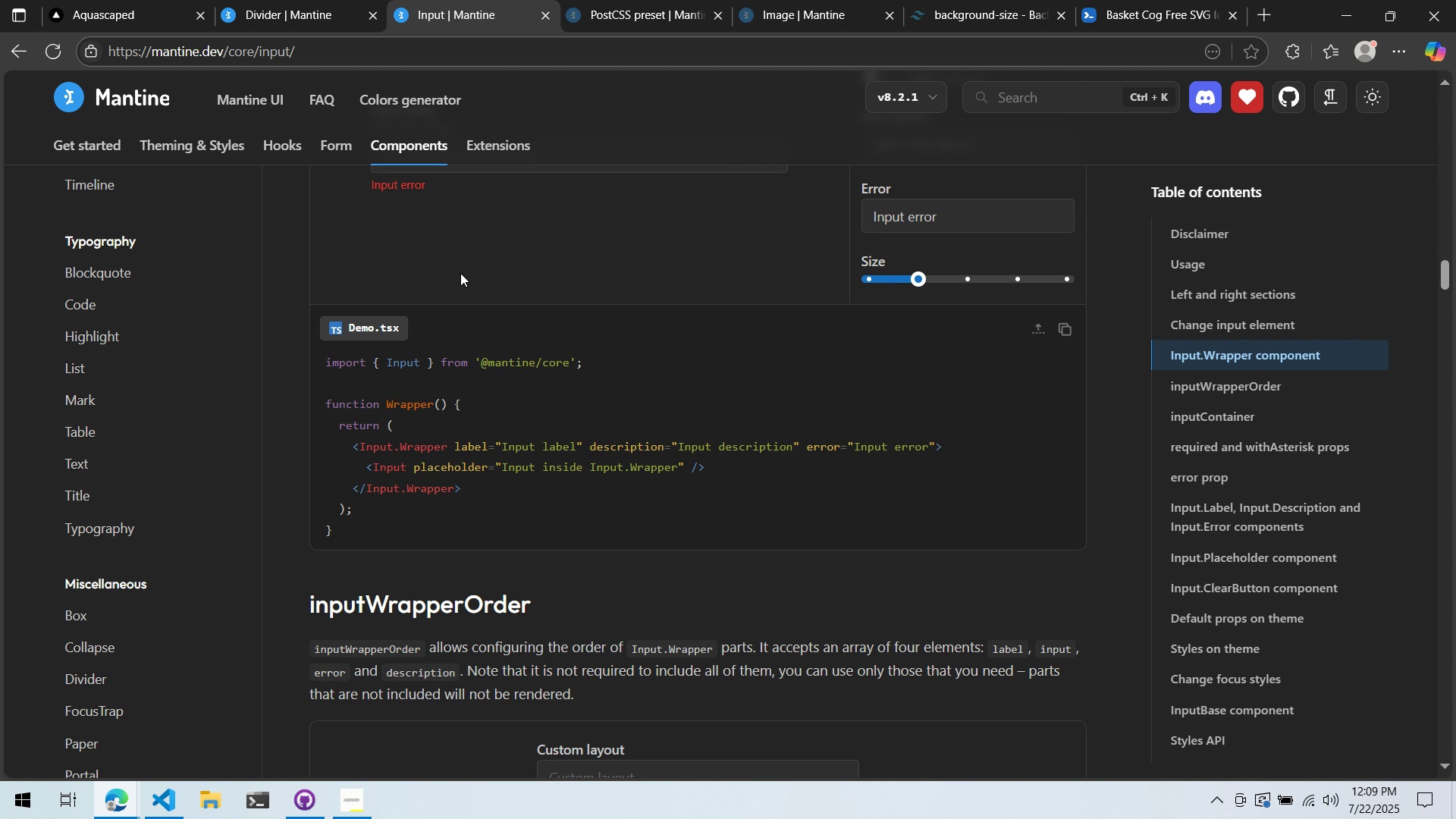 
scroll: coordinate [460, 273], scroll_direction: up, amount: 1.0
 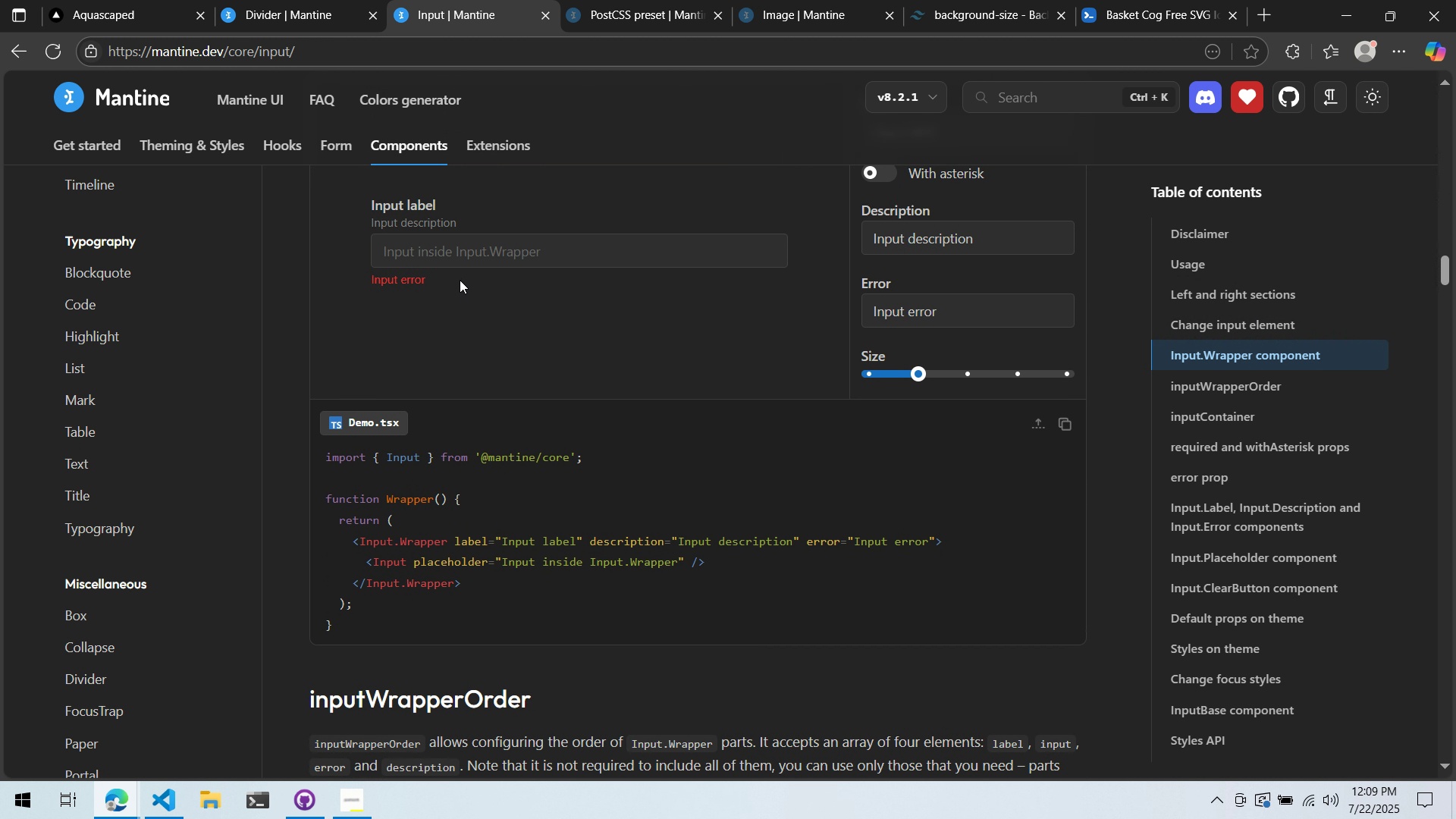 
key(Alt+AltLeft)
 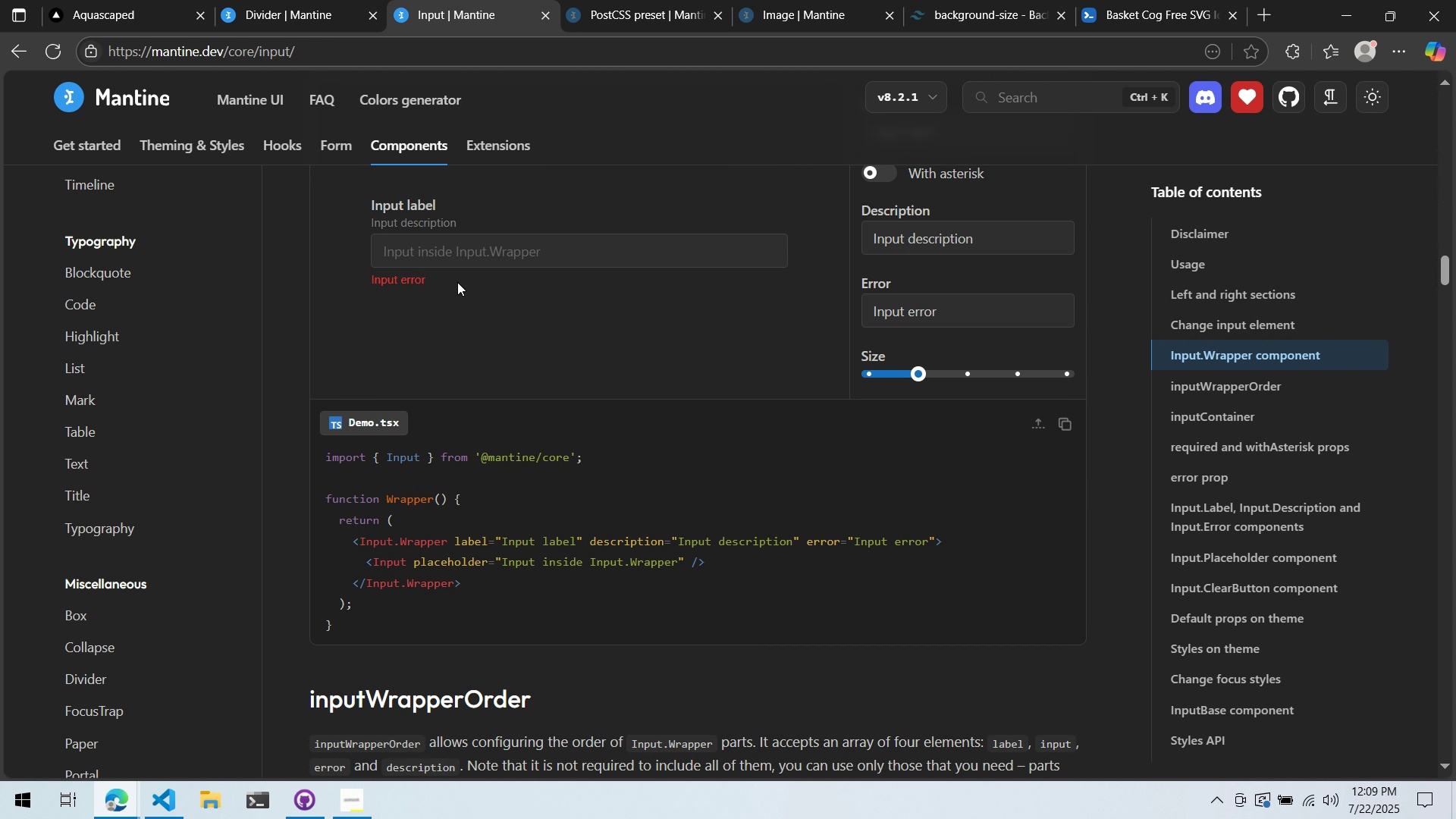 
key(Alt+Tab)
 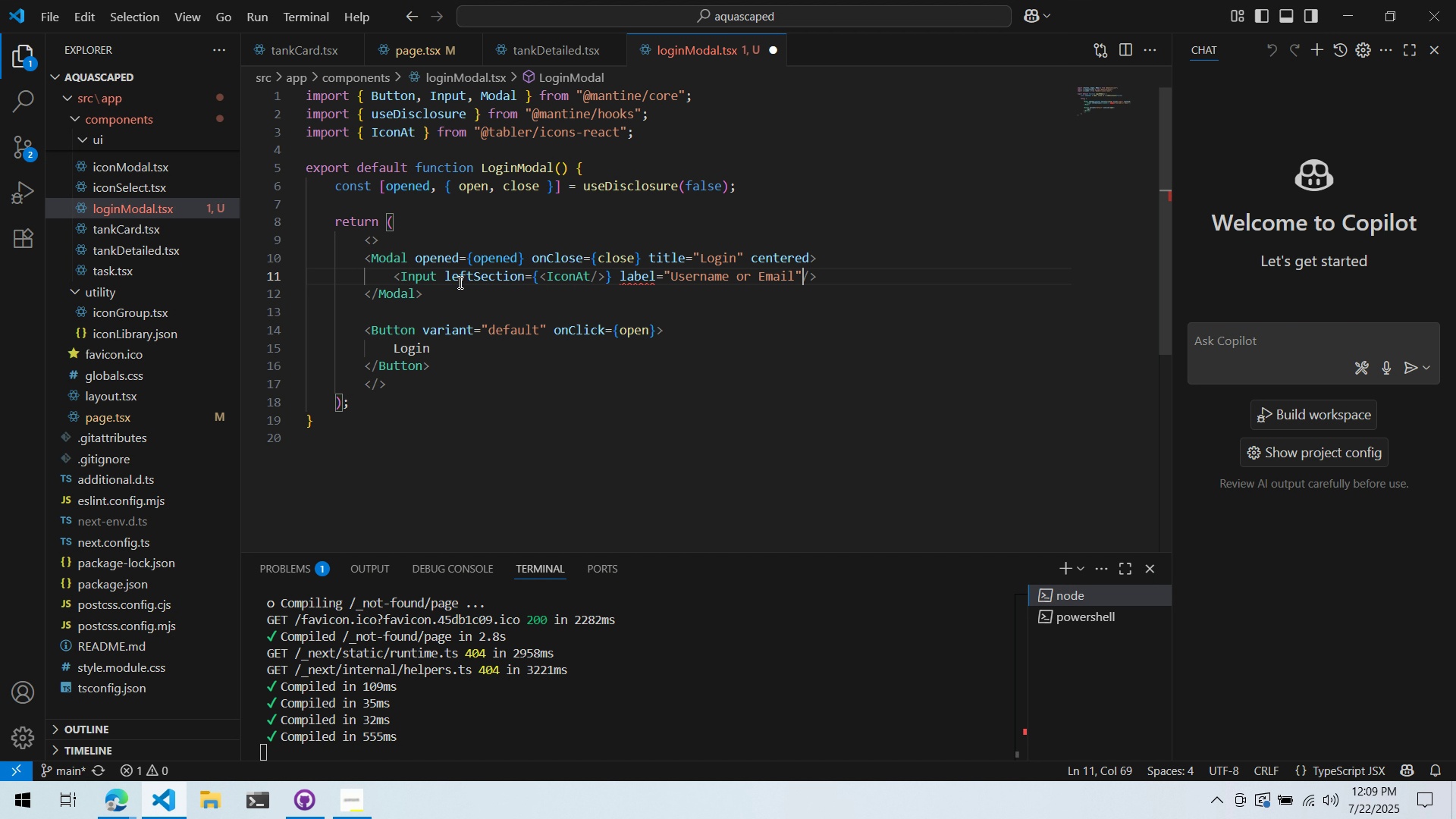 
scroll: coordinate [463, 281], scroll_direction: up, amount: 5.0
 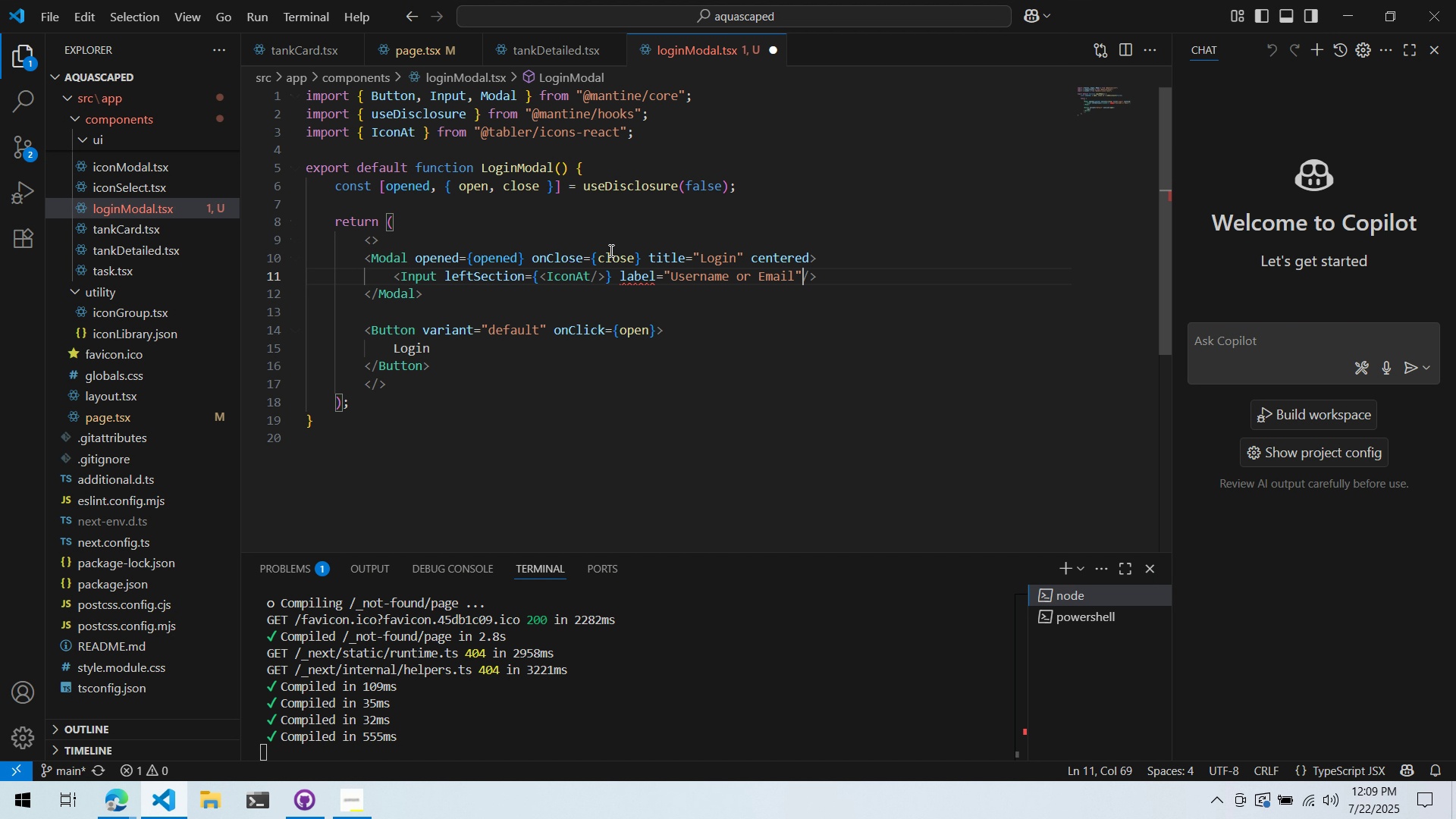 
double_click([615, 231])
 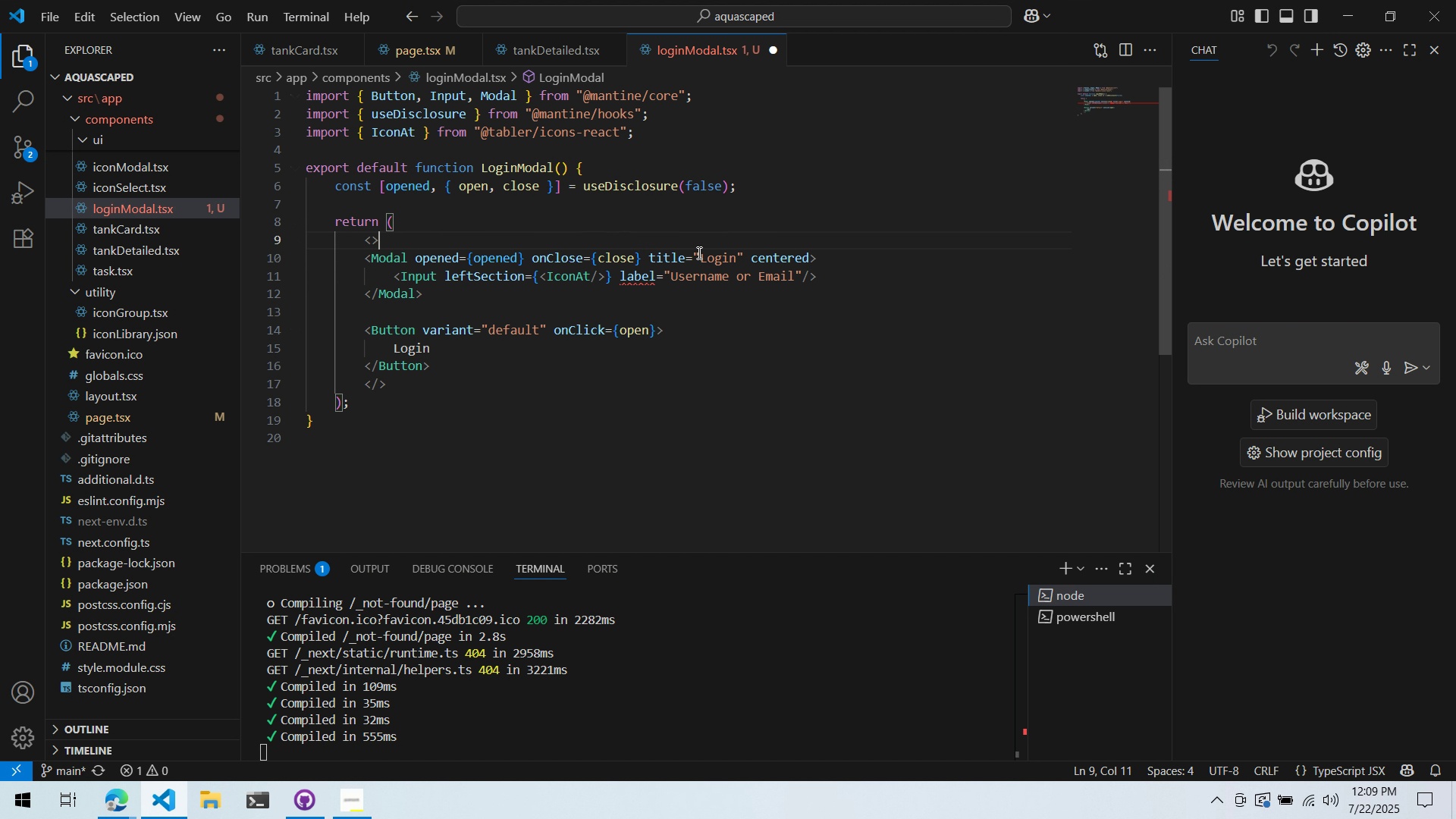 
triple_click([883, 262])
 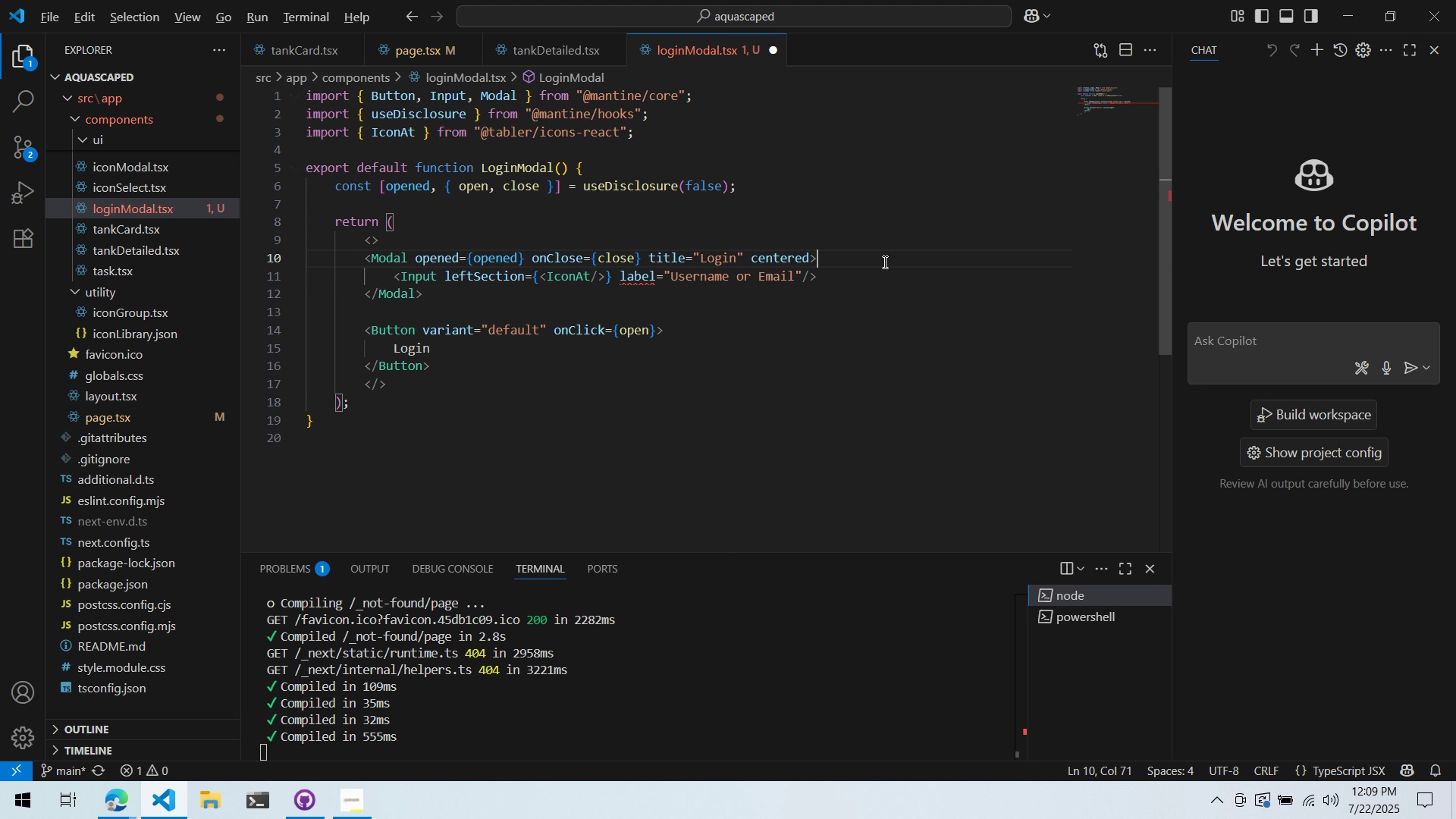 
key(Alt+AltLeft)
 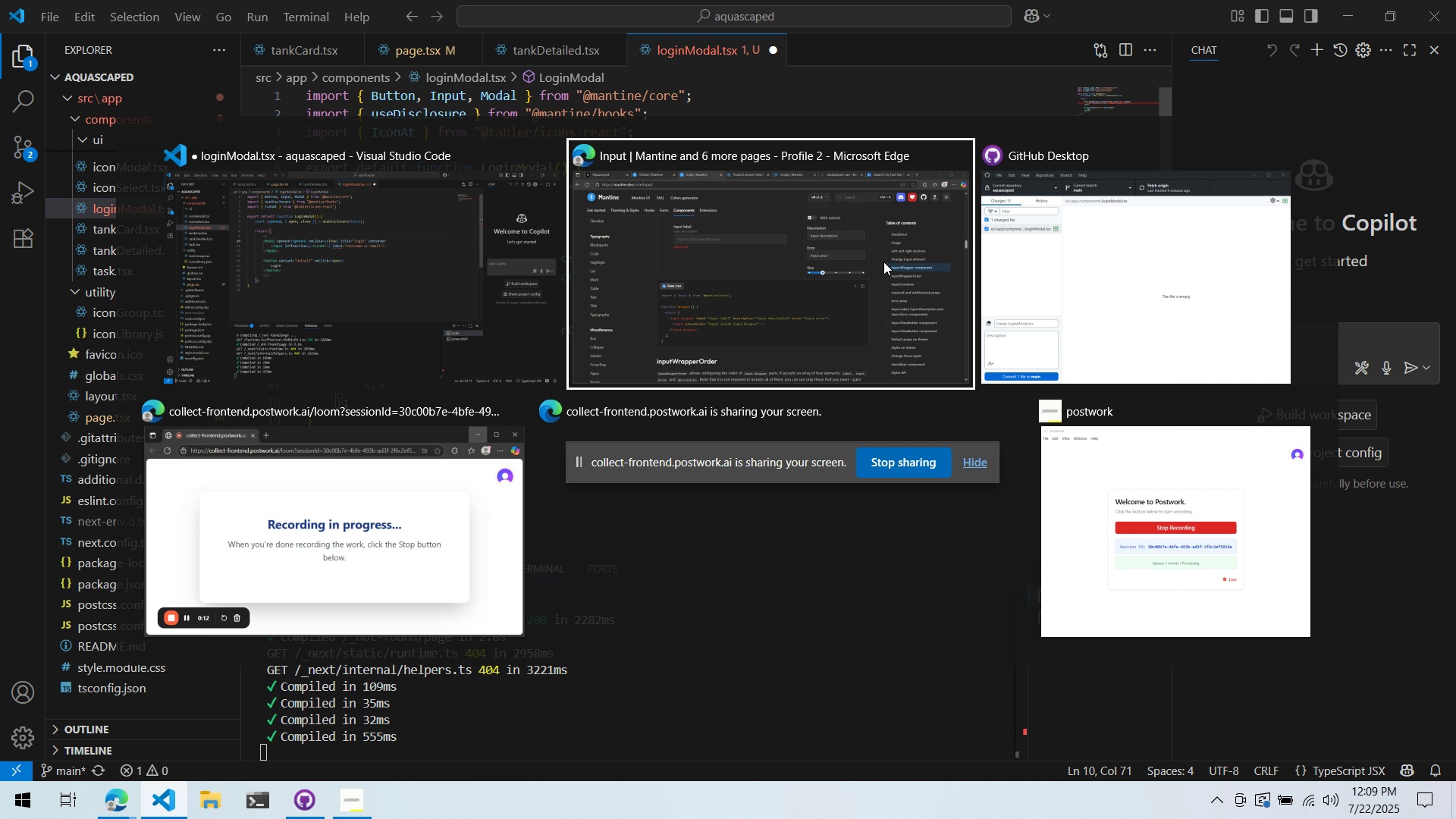 
key(Alt+Tab)
 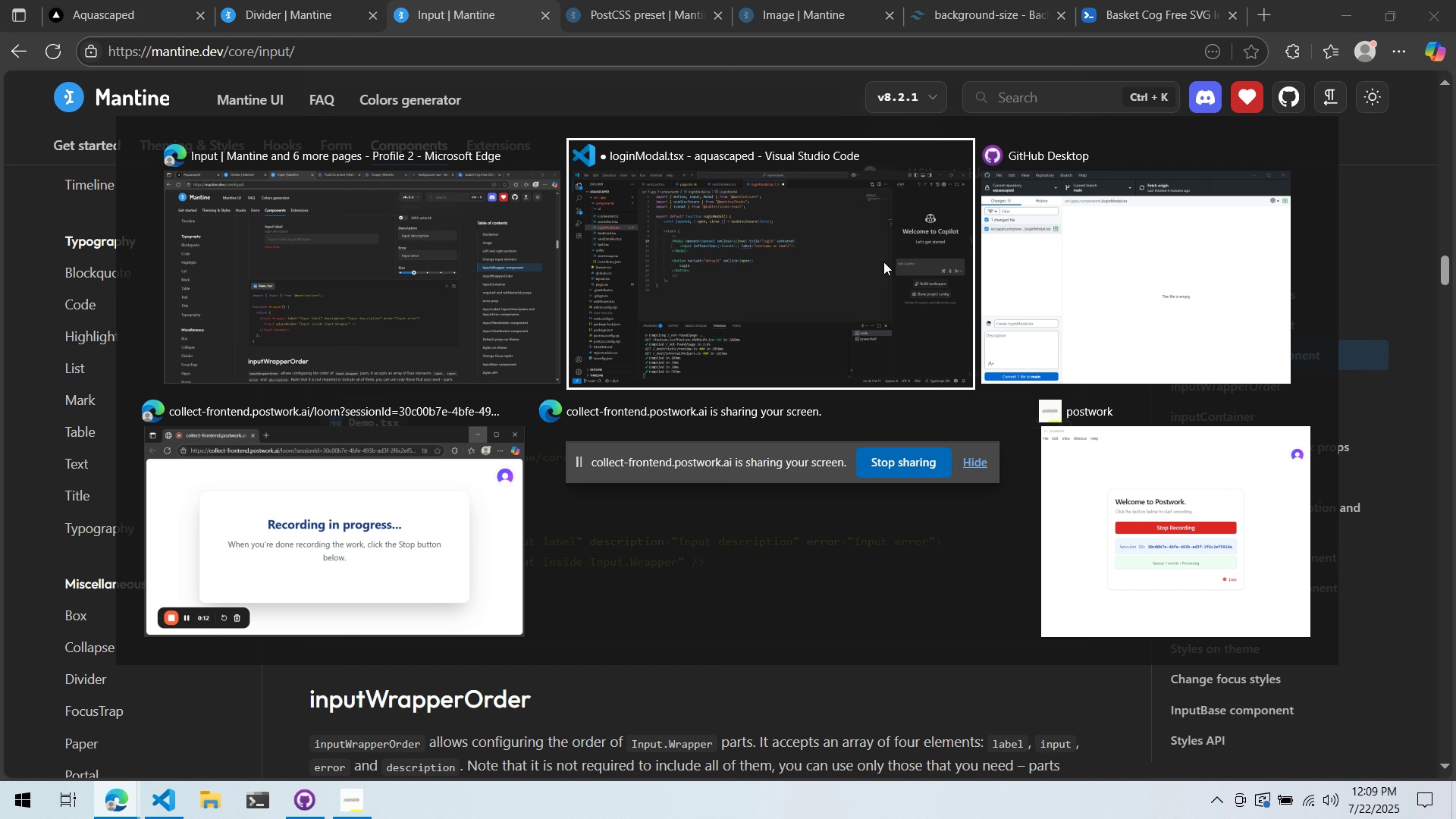 
key(Alt+AltLeft)
 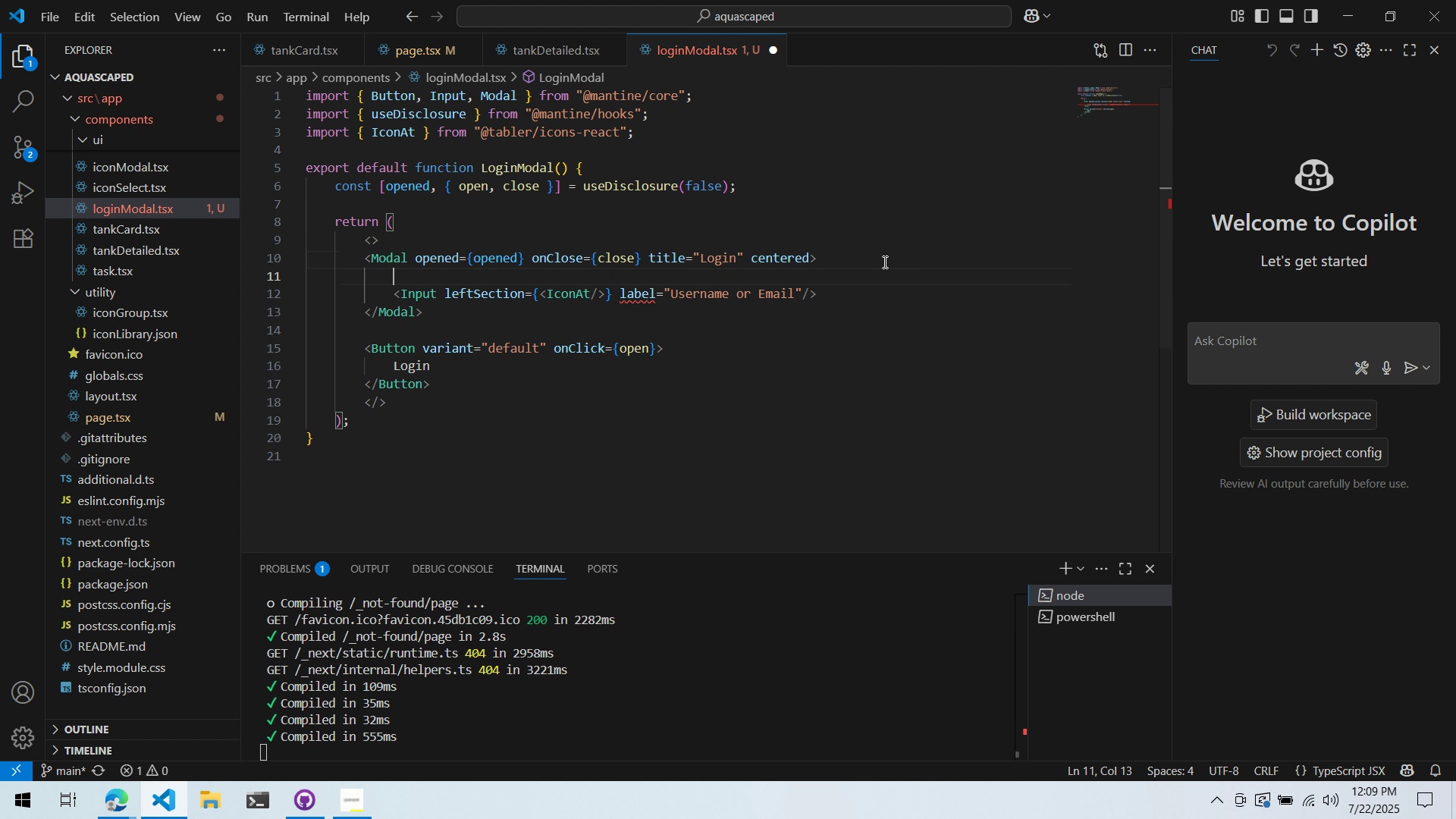 
key(Alt+Tab)
 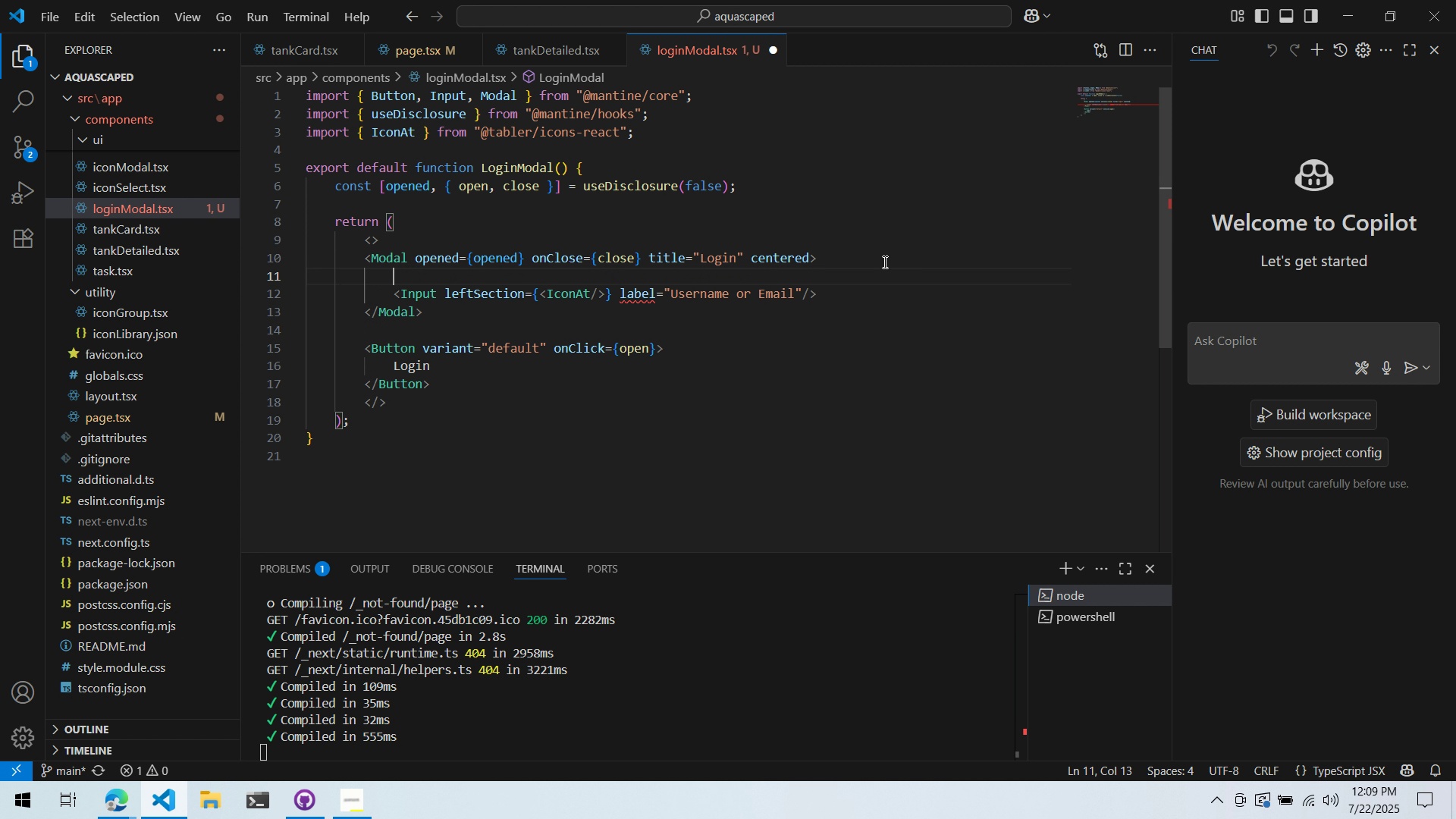 
key(Enter)
 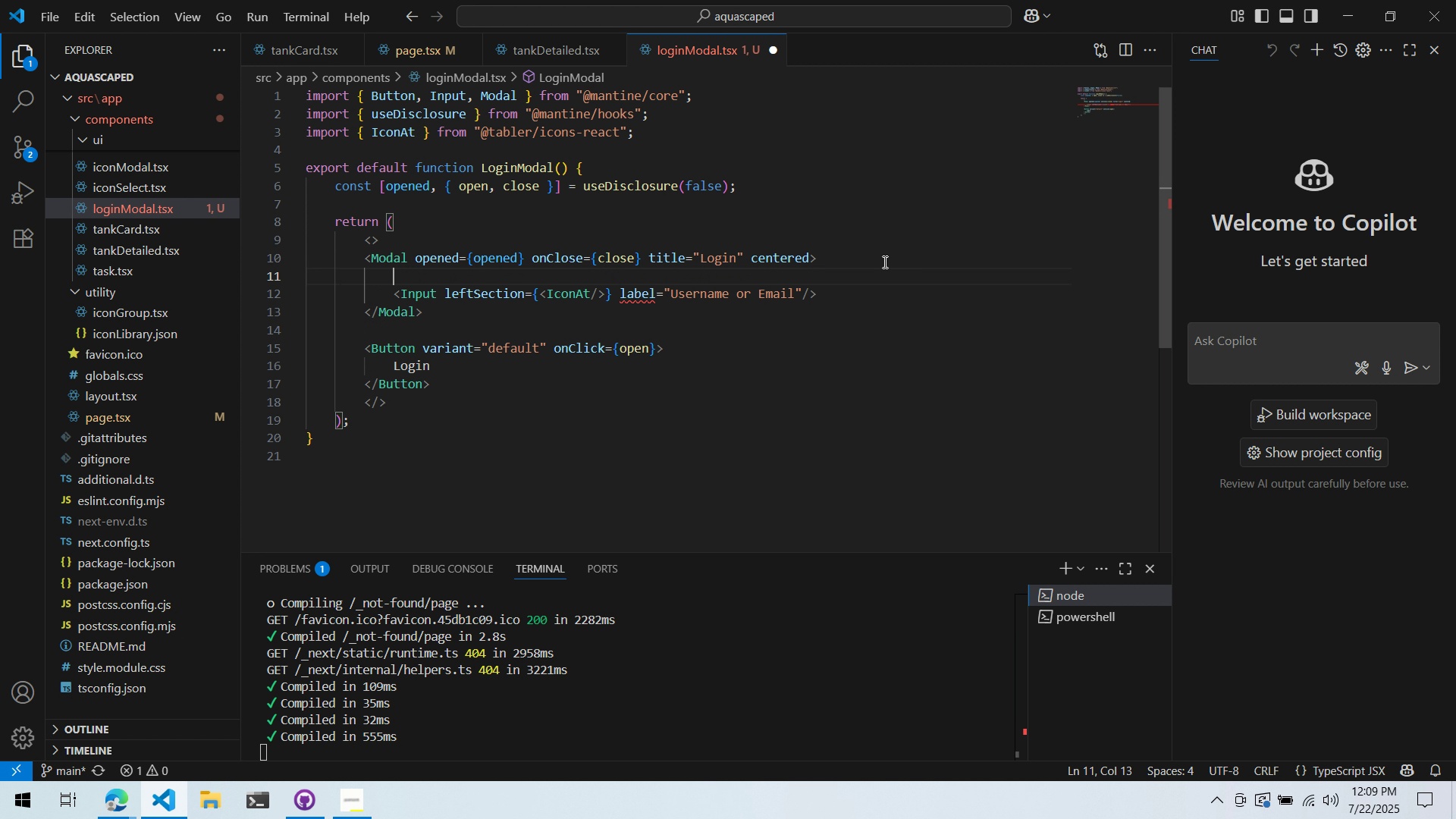 
type(<InputWar)
 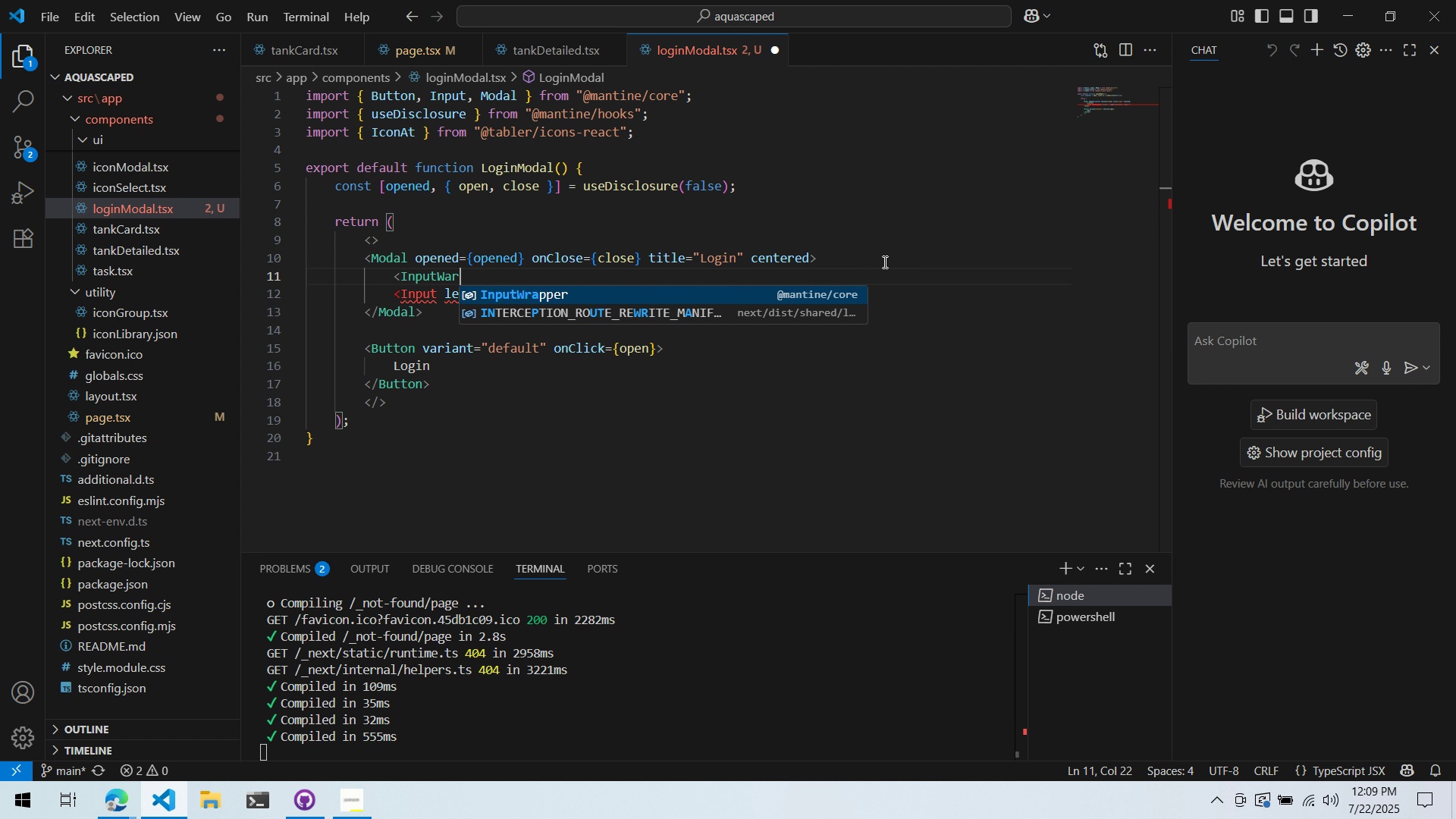 
 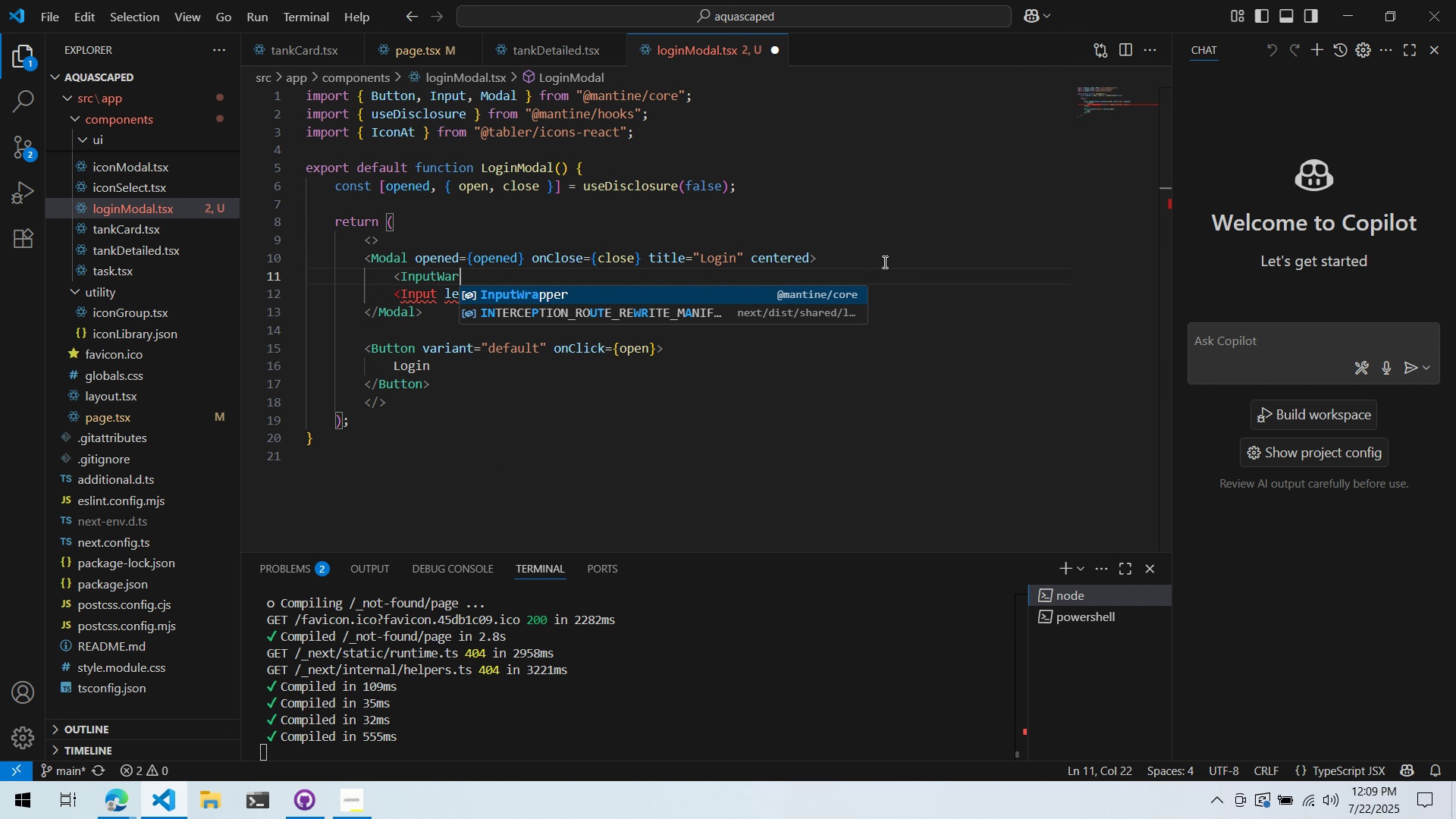 
key(Enter)
 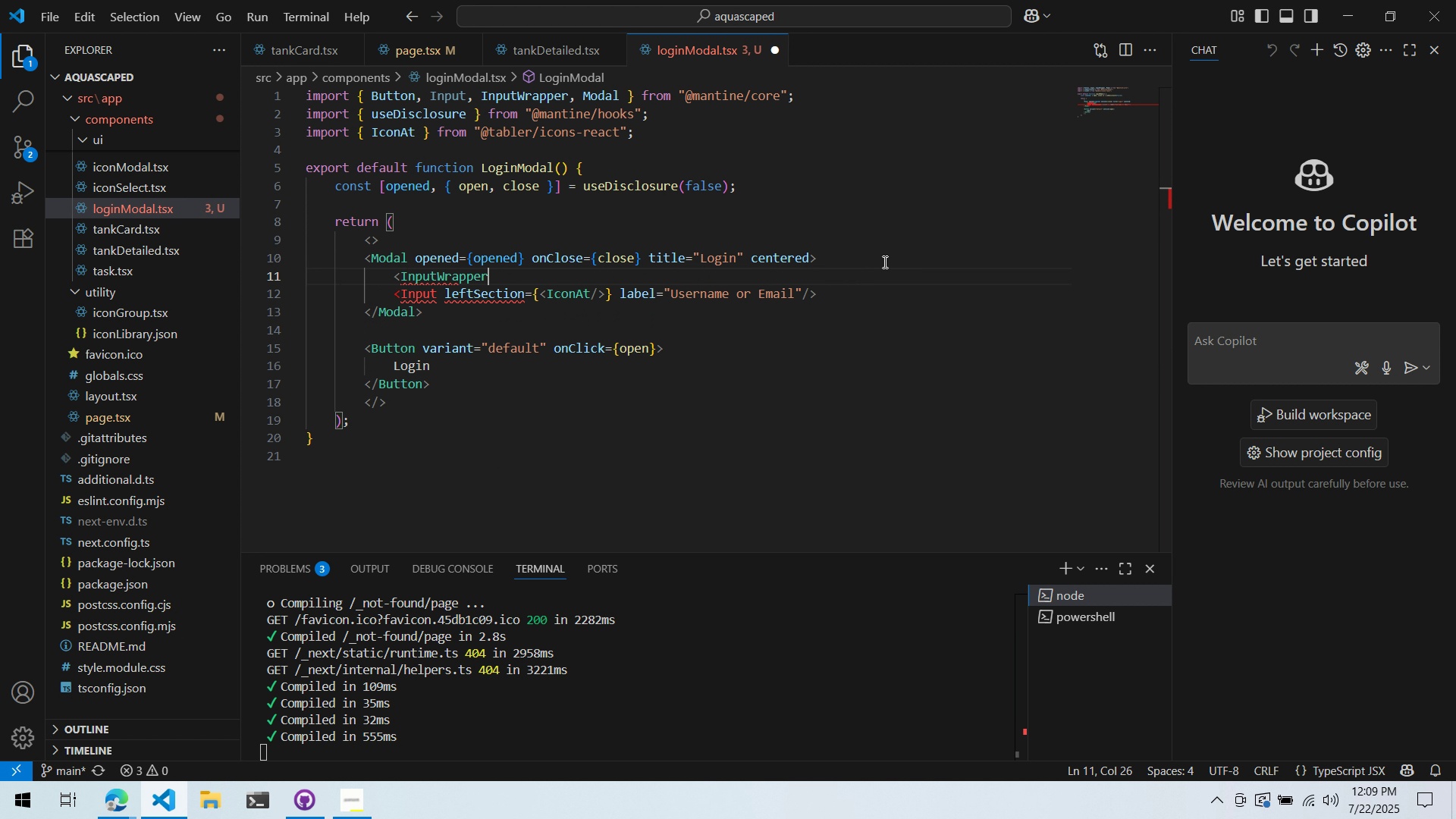 
key(Shift+Period)
 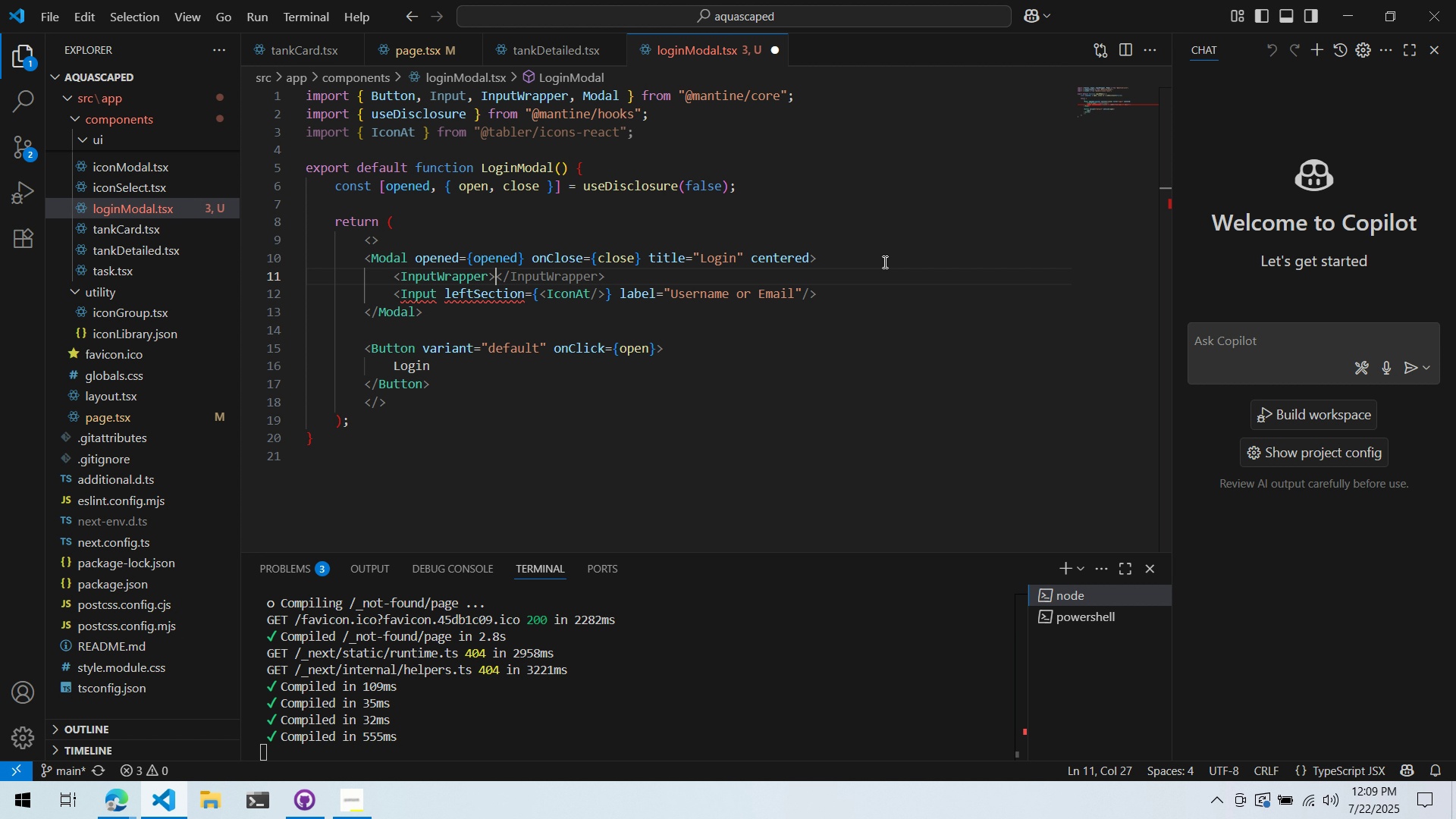 
key(Enter)
 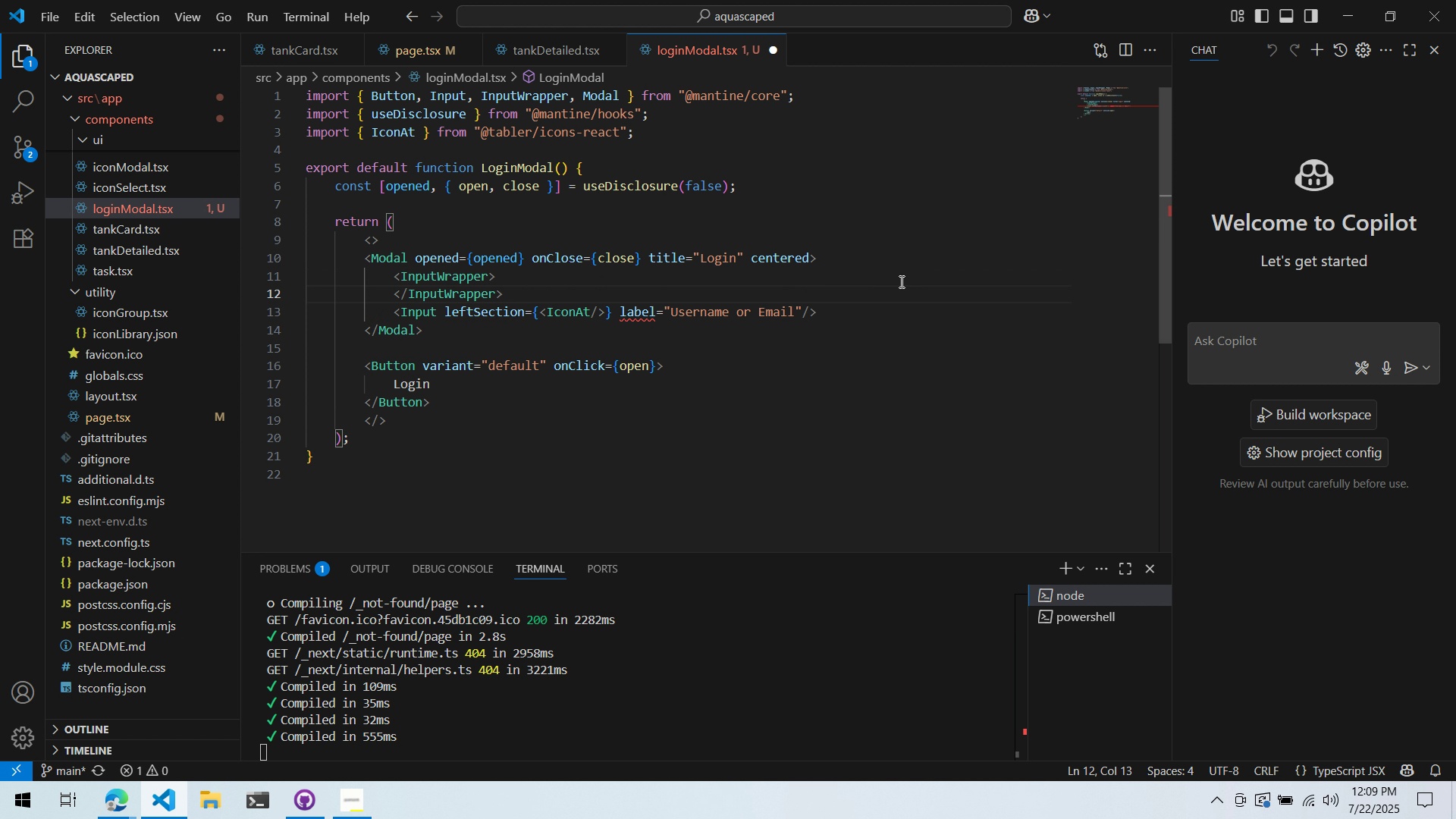 
left_click_drag(start_coordinate=[888, 305], to_coordinate=[393, 314])
 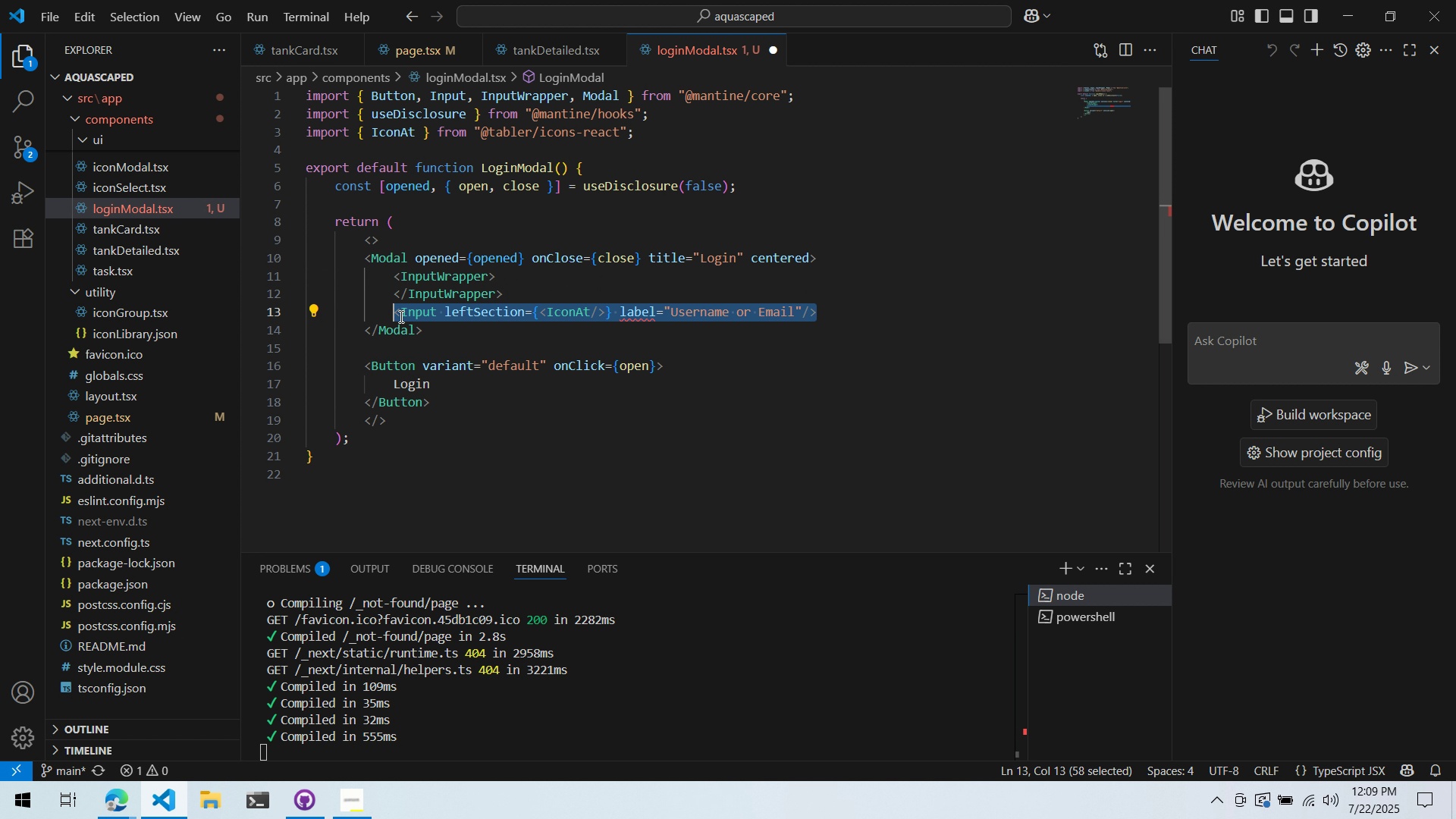 
left_click_drag(start_coordinate=[431, 317], to_coordinate=[511, 275])
 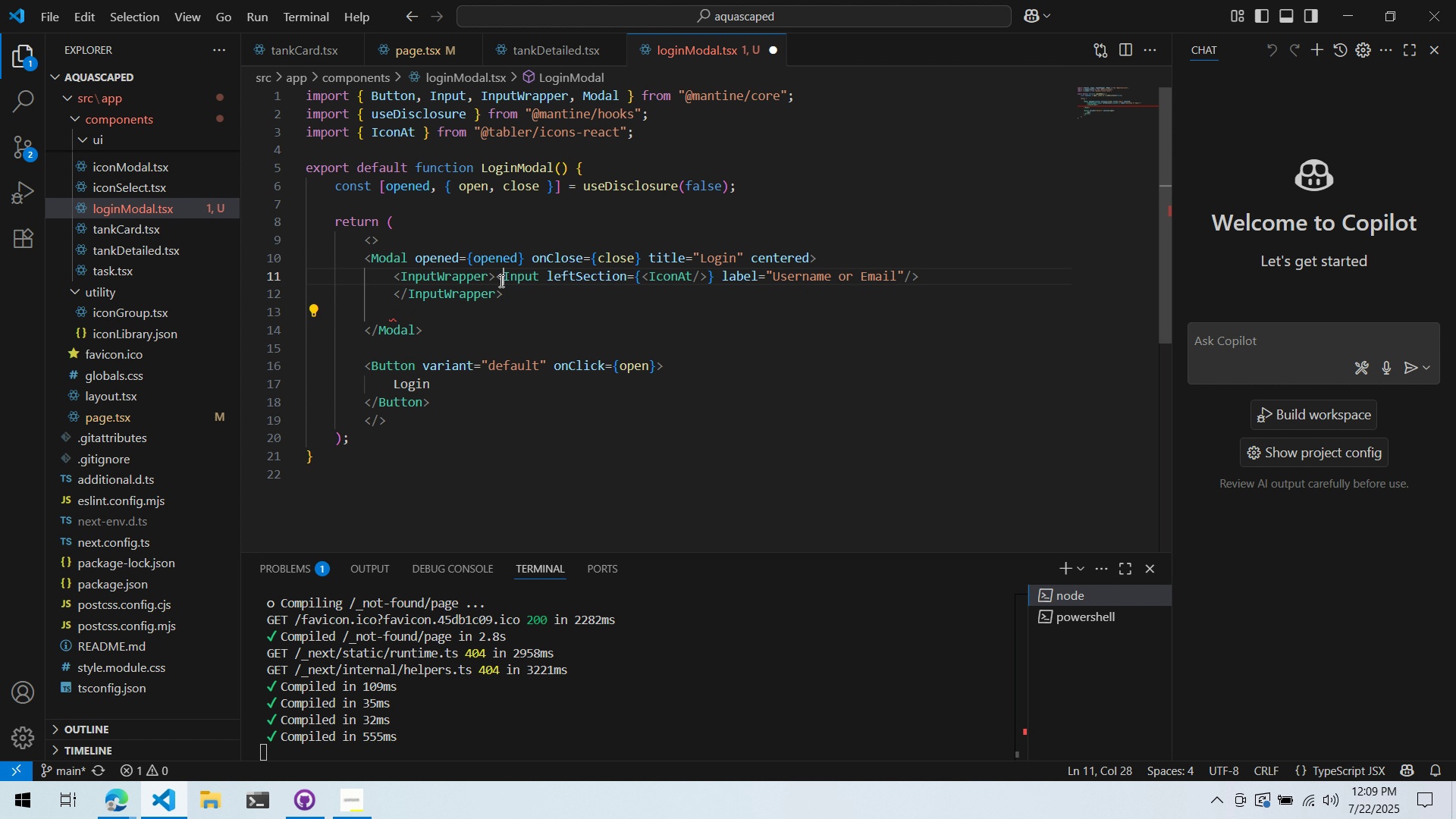 
left_click([500, 281])
 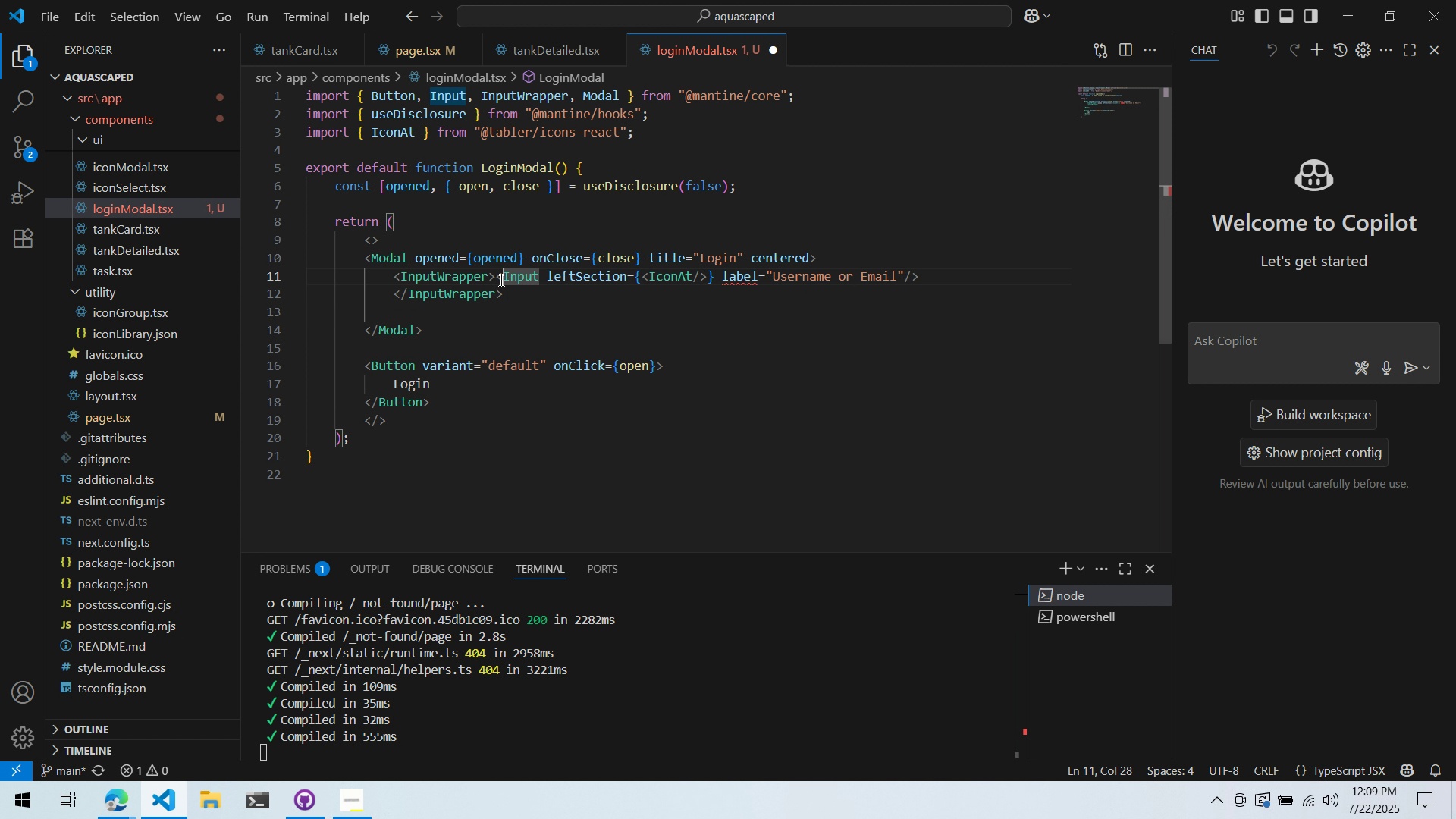 
left_click([497, 277])
 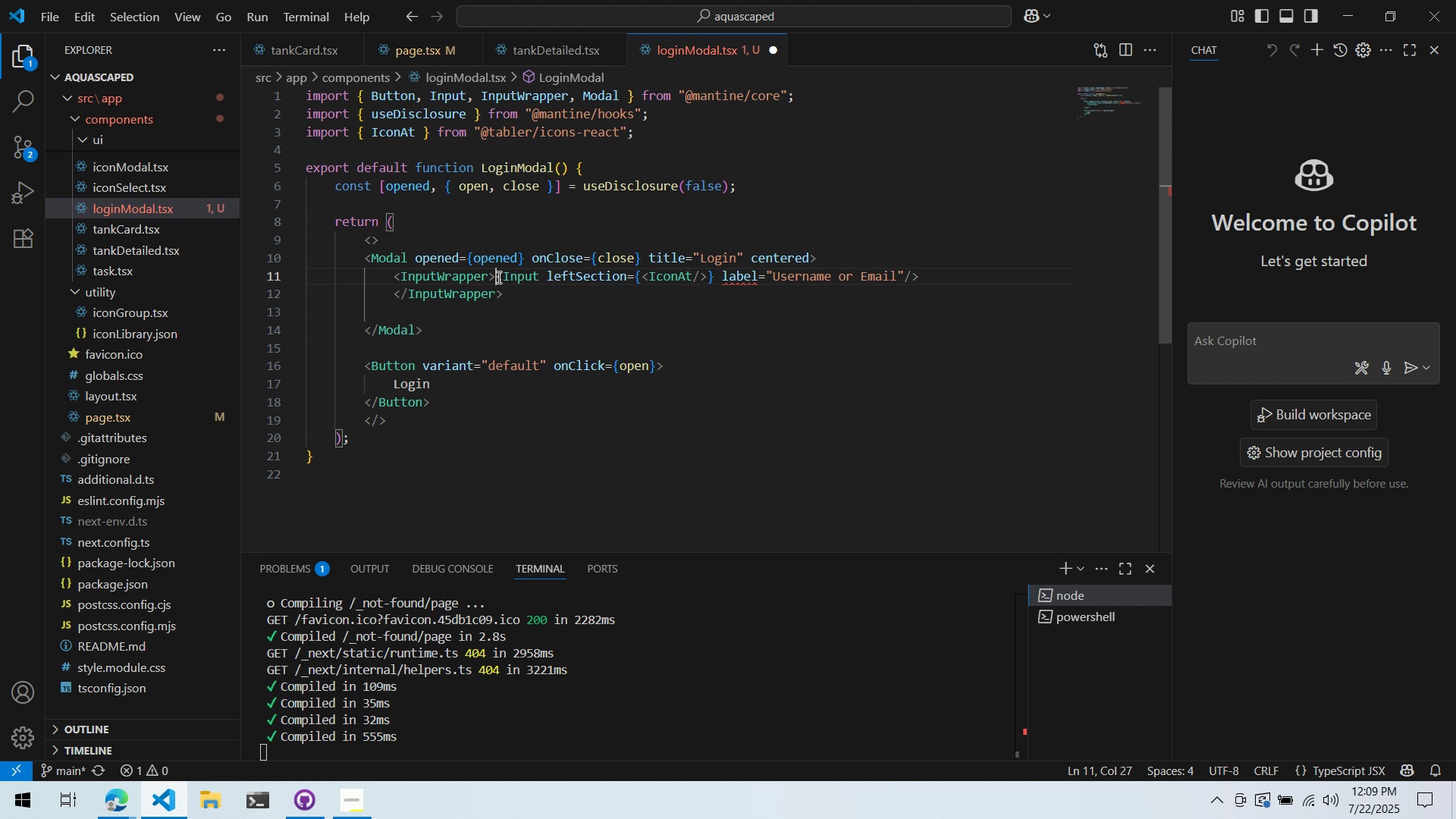 
key(Enter)
 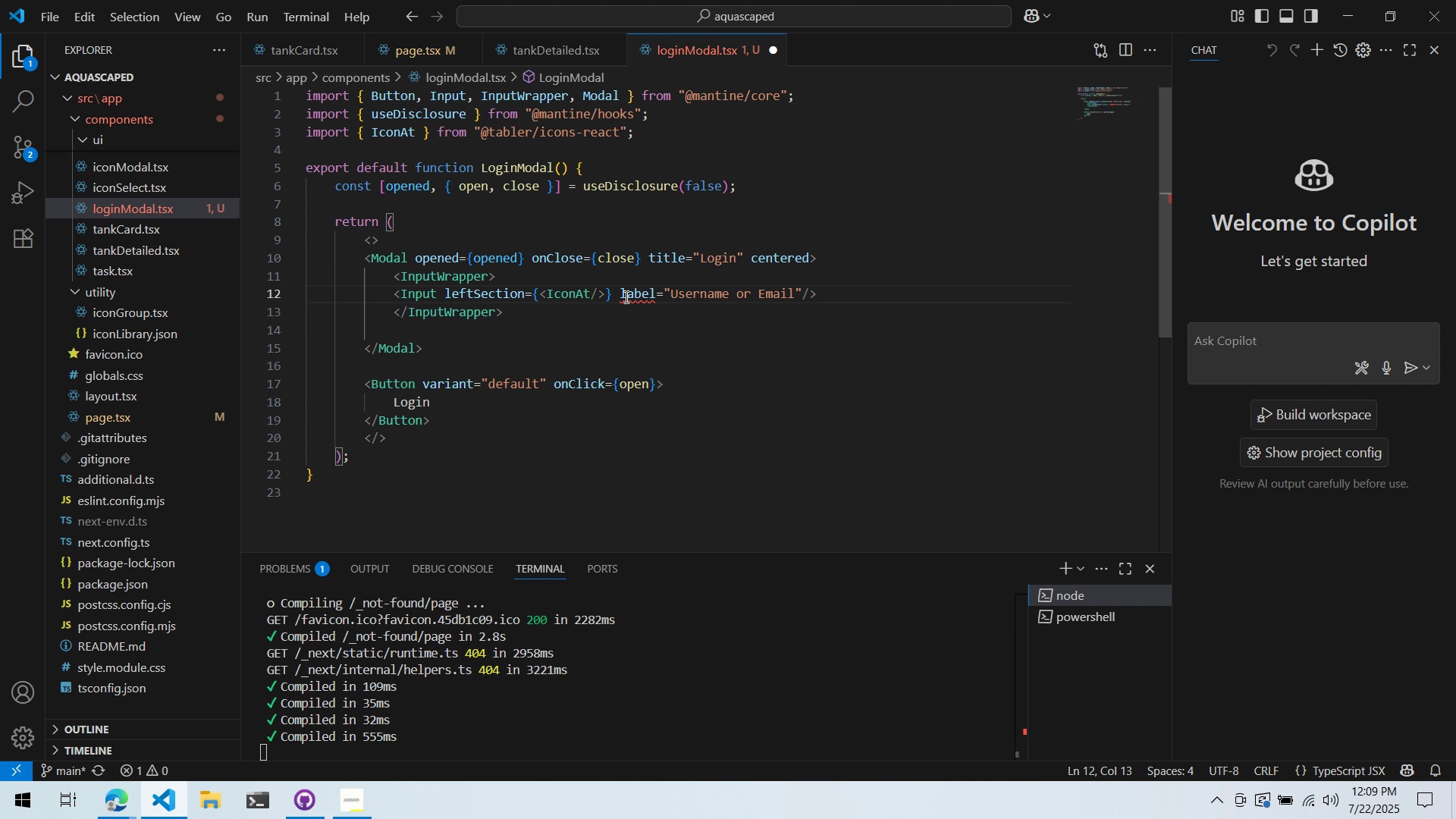 
left_click_drag(start_coordinate=[620, 292], to_coordinate=[801, 293])
 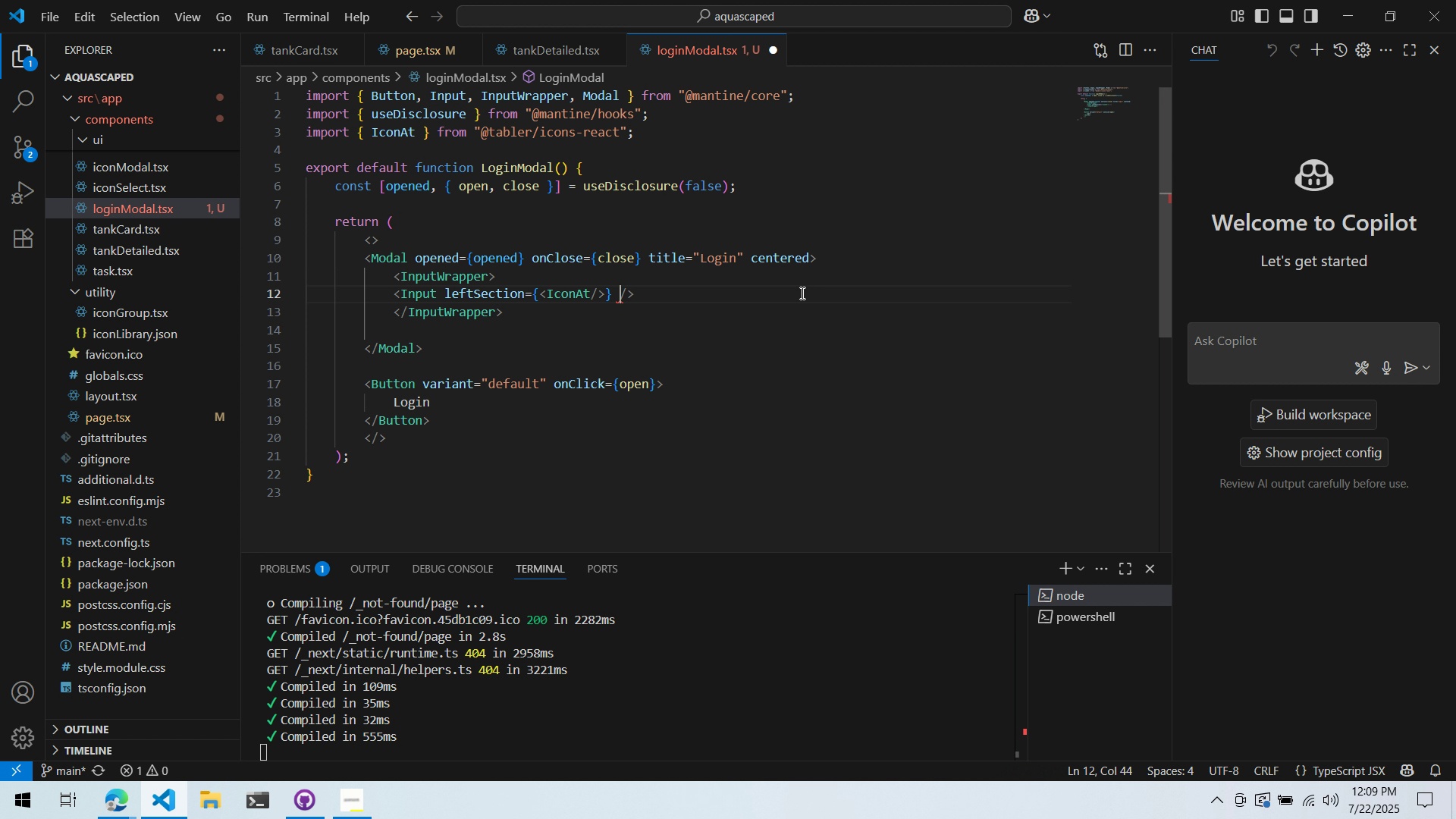 
key(Backspace)
 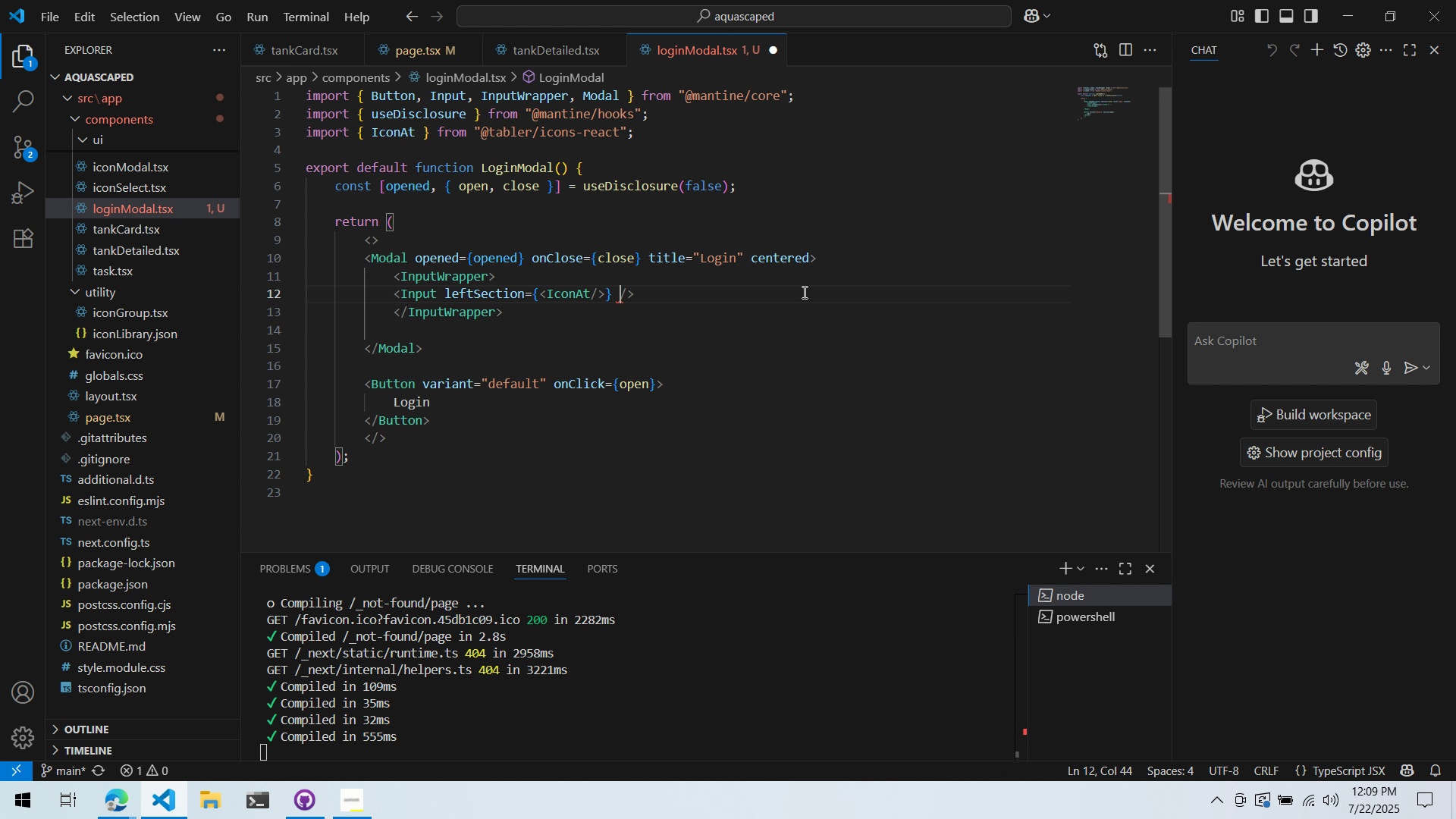 
key(Backspace)
 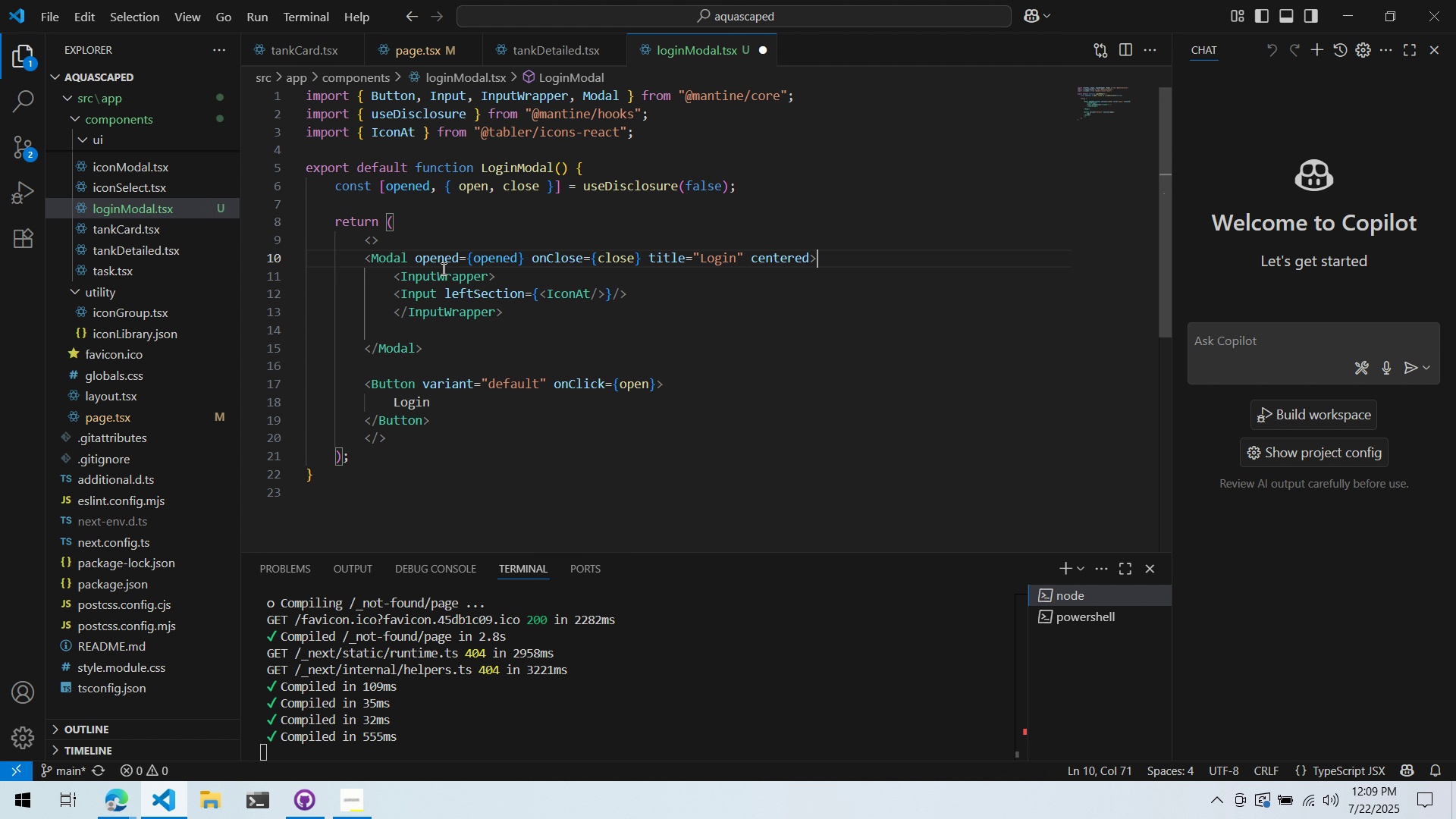 
left_click([484, 274])
 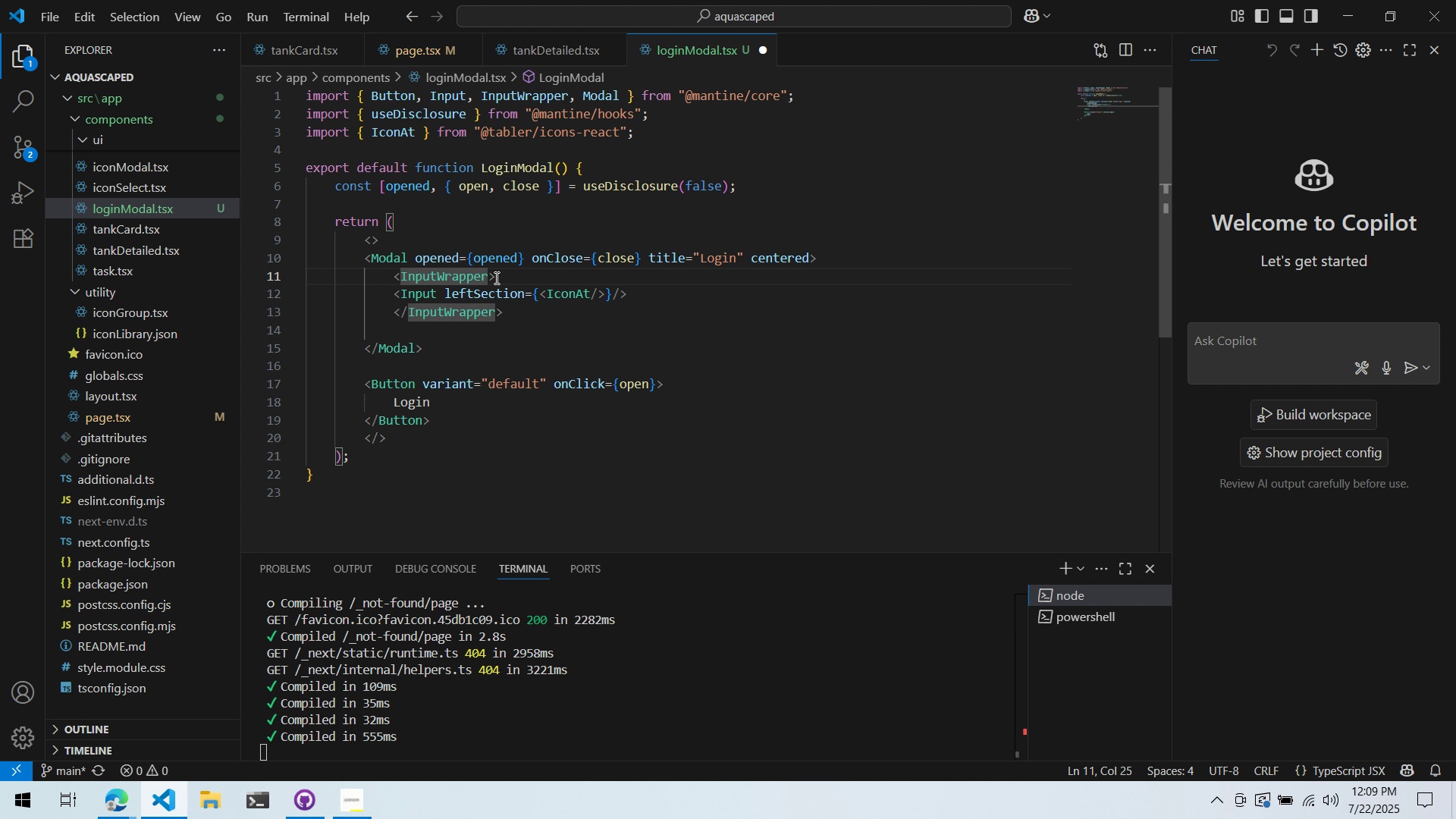 
left_click([492, 276])
 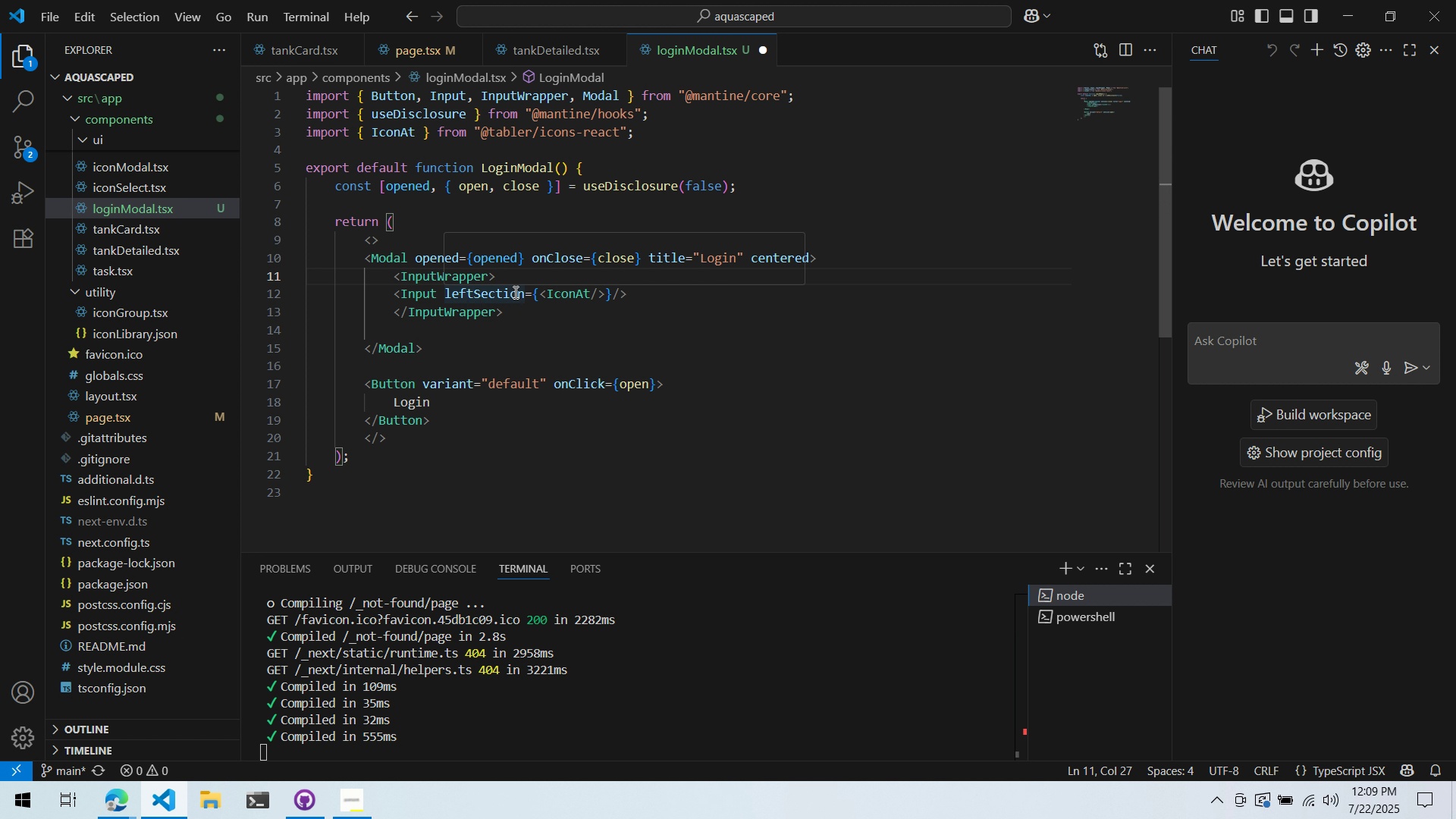 
key(ArrowLeft)
 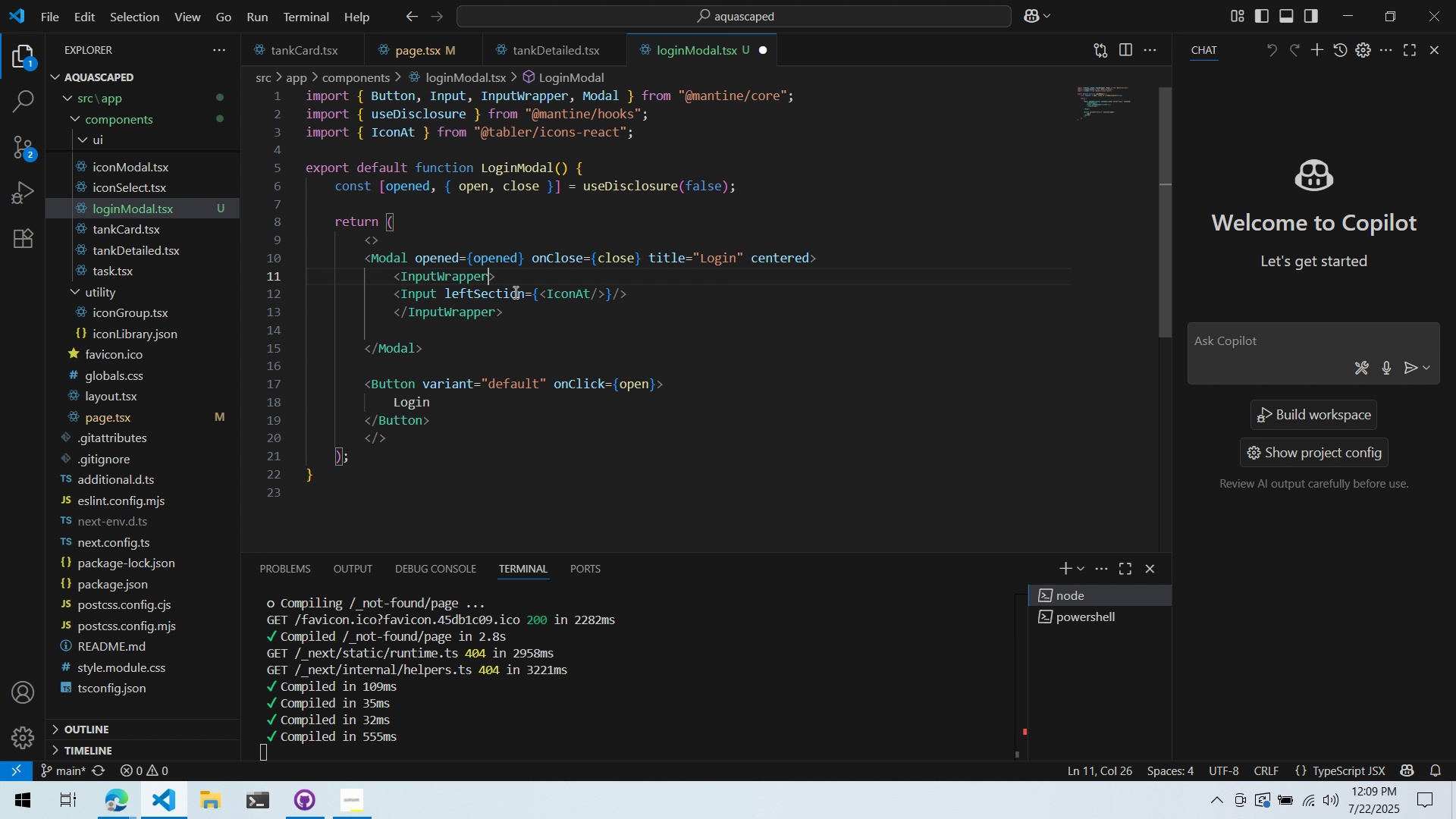 
key(Space)
 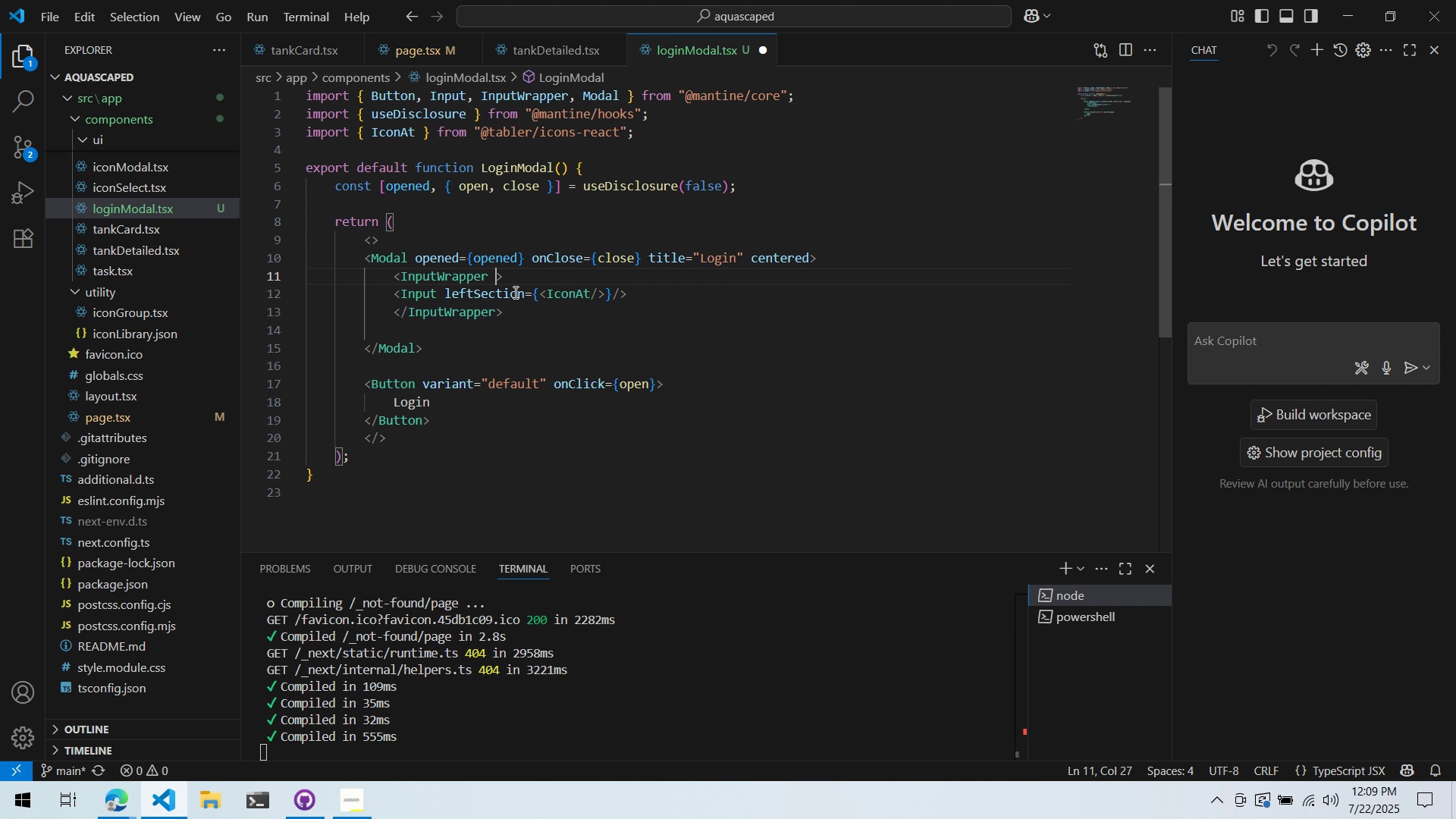 
key(Alt+AltLeft)
 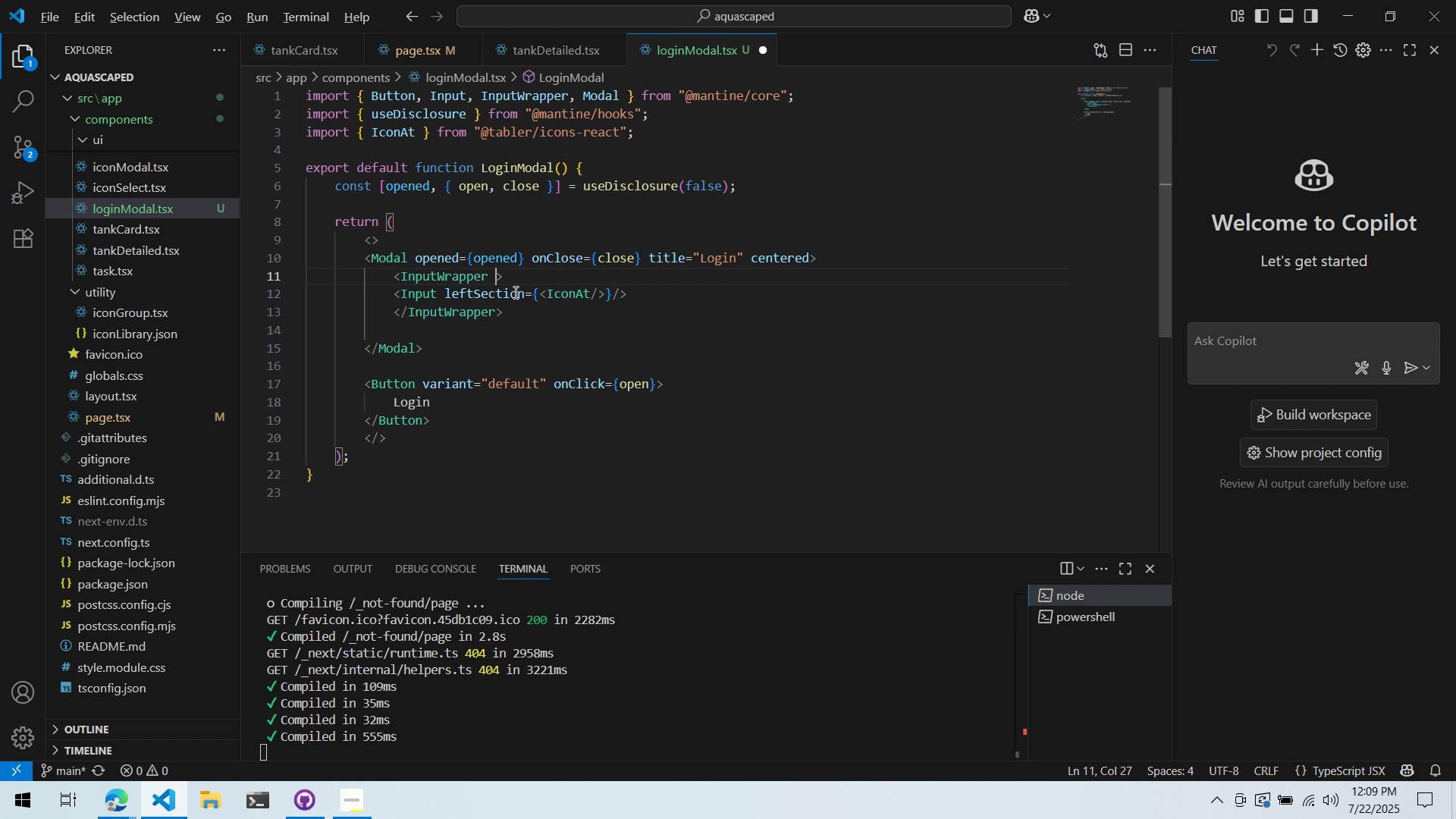 
key(Alt+Tab)
 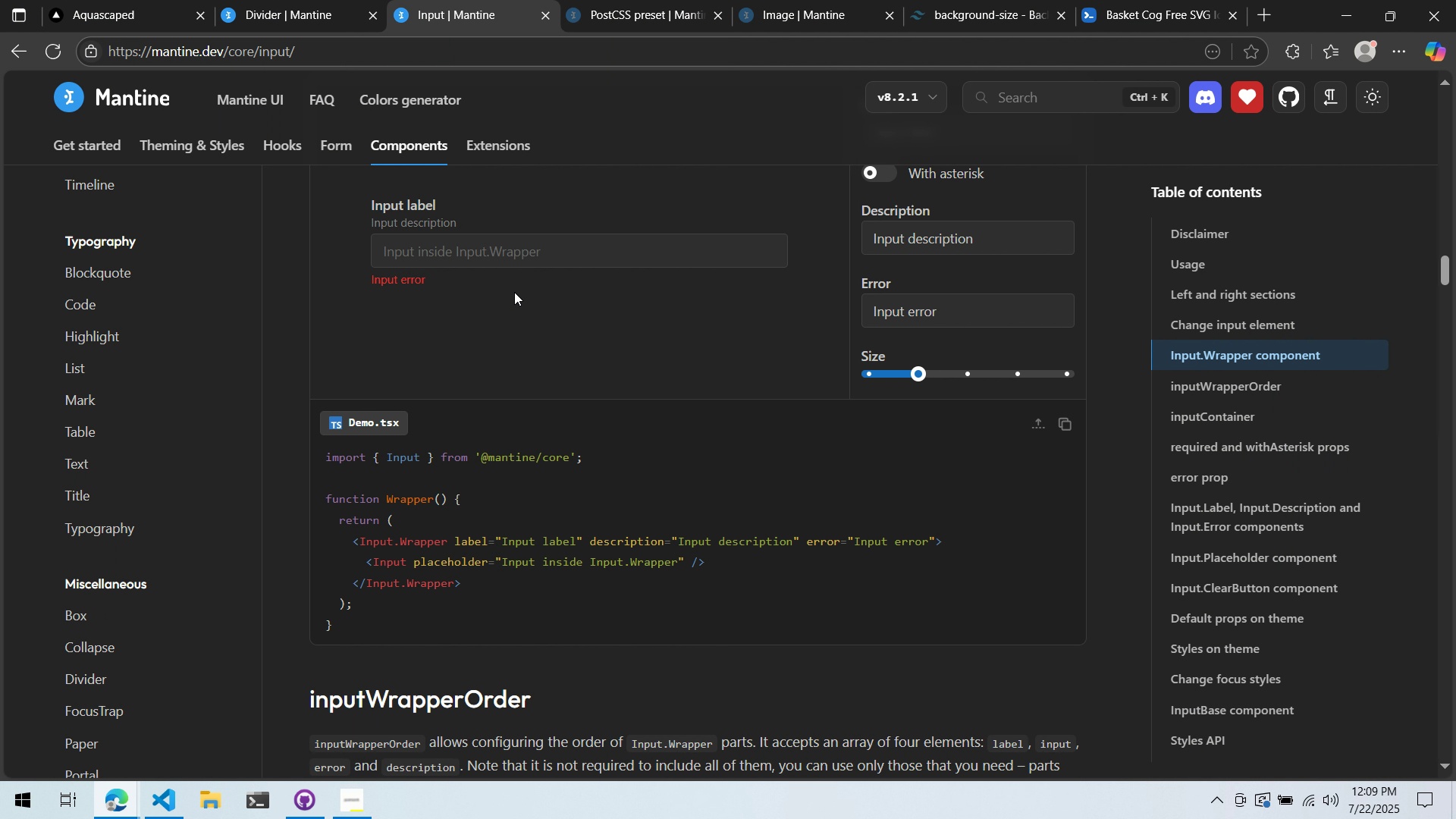 
key(Alt+AltLeft)
 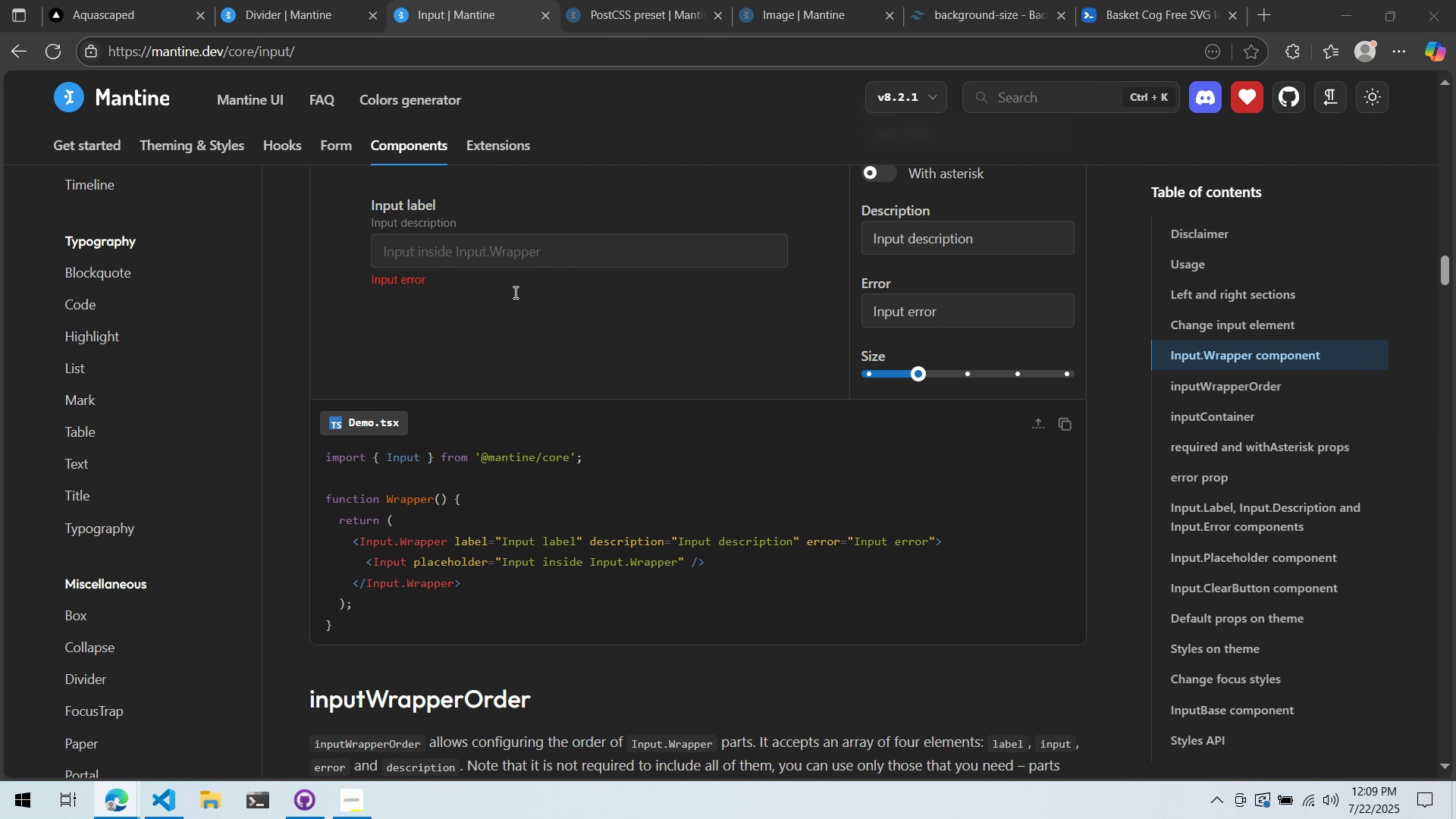 
key(Tab)
type(label=")
 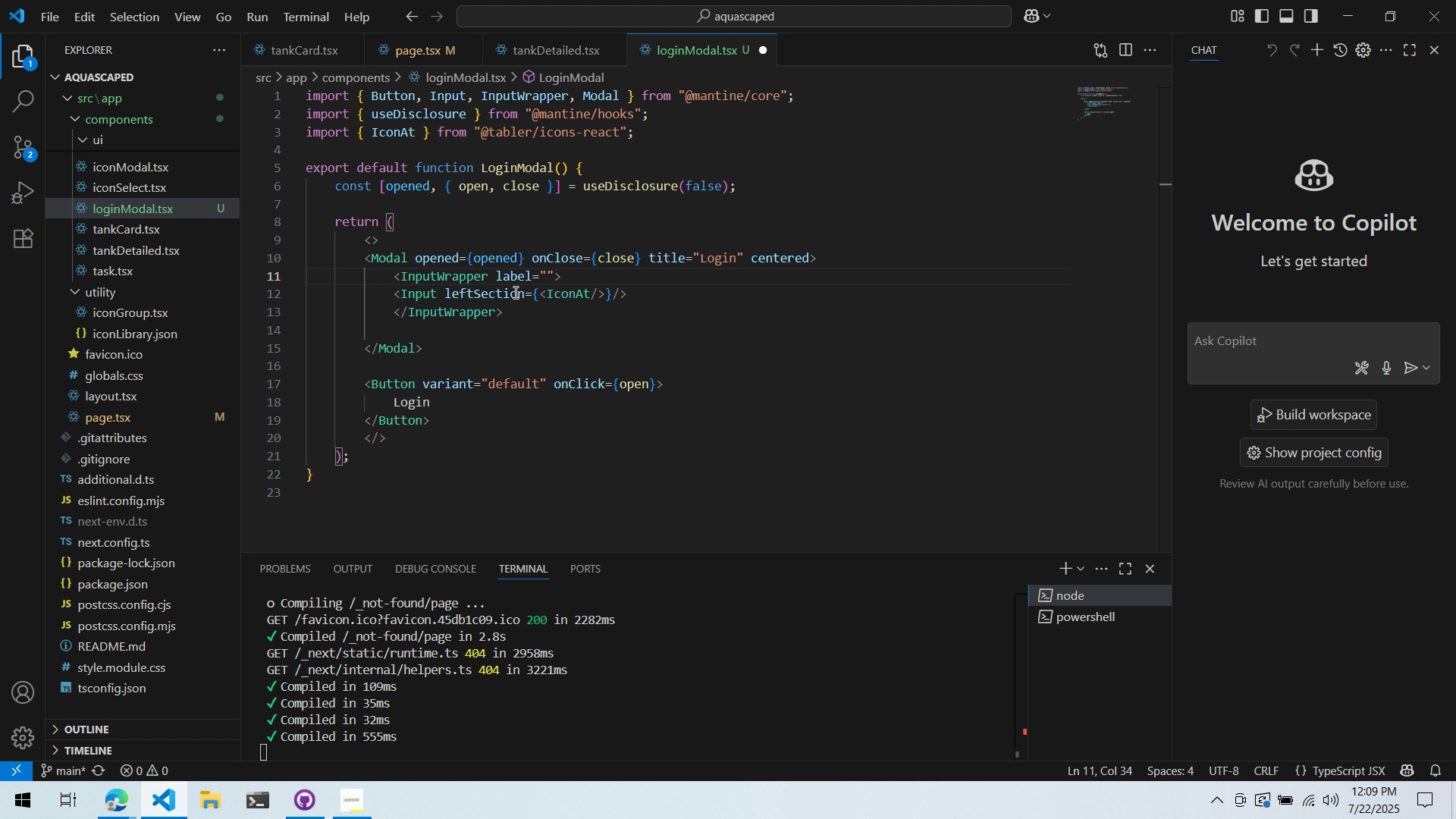 
key(Alt+AltLeft)
 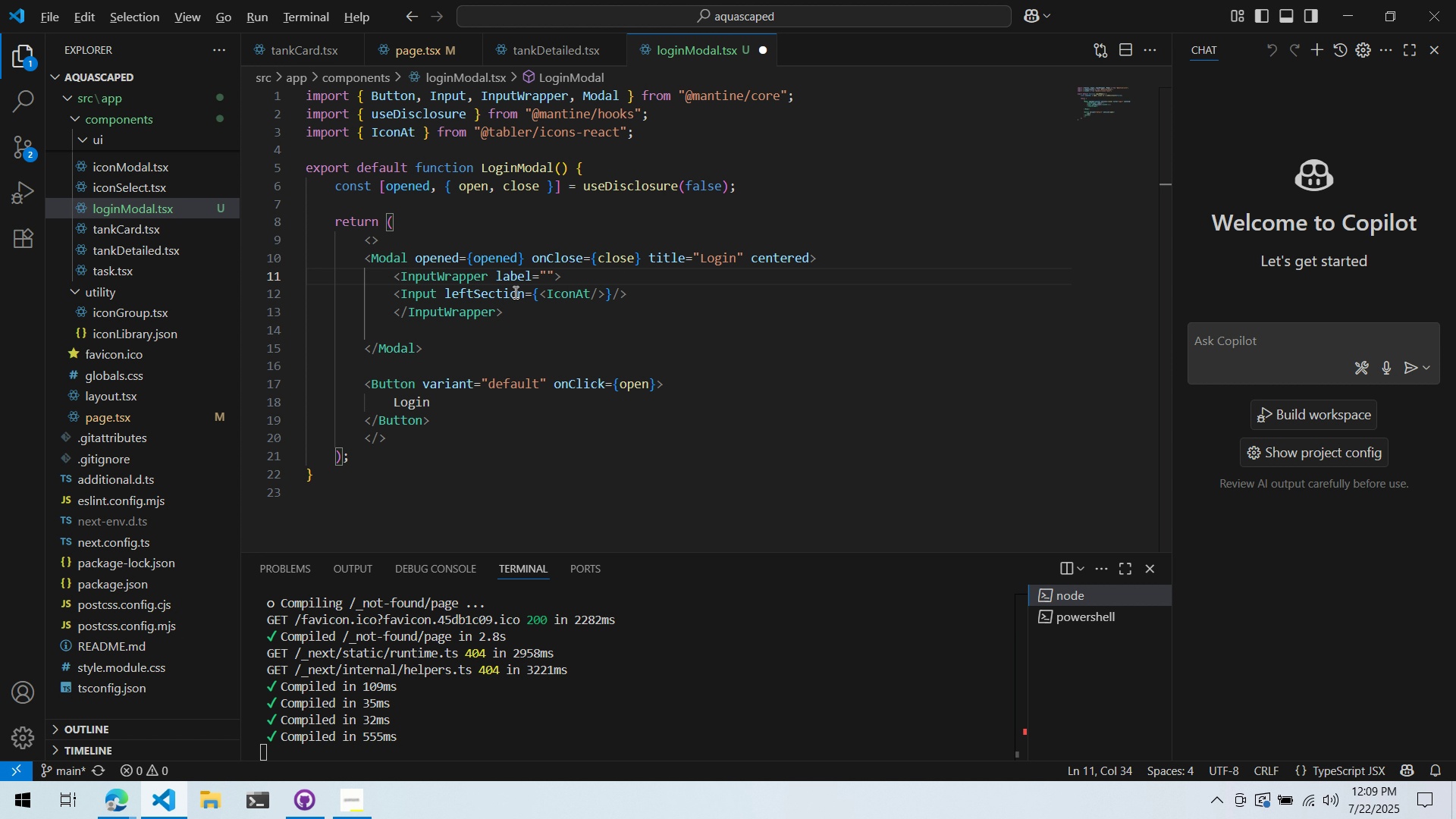 
key(Alt+Tab)
 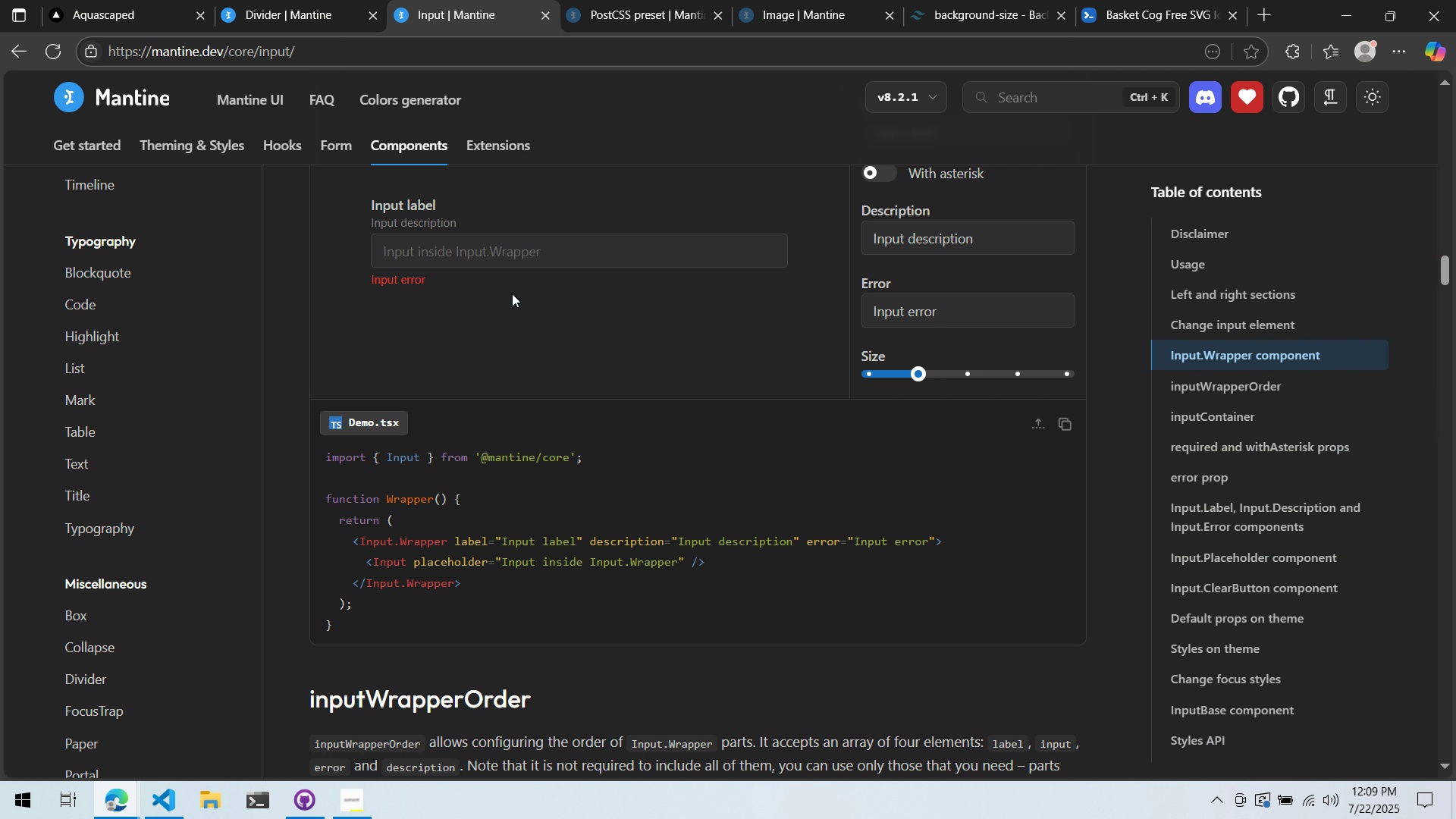 
key(Alt+AltLeft)
 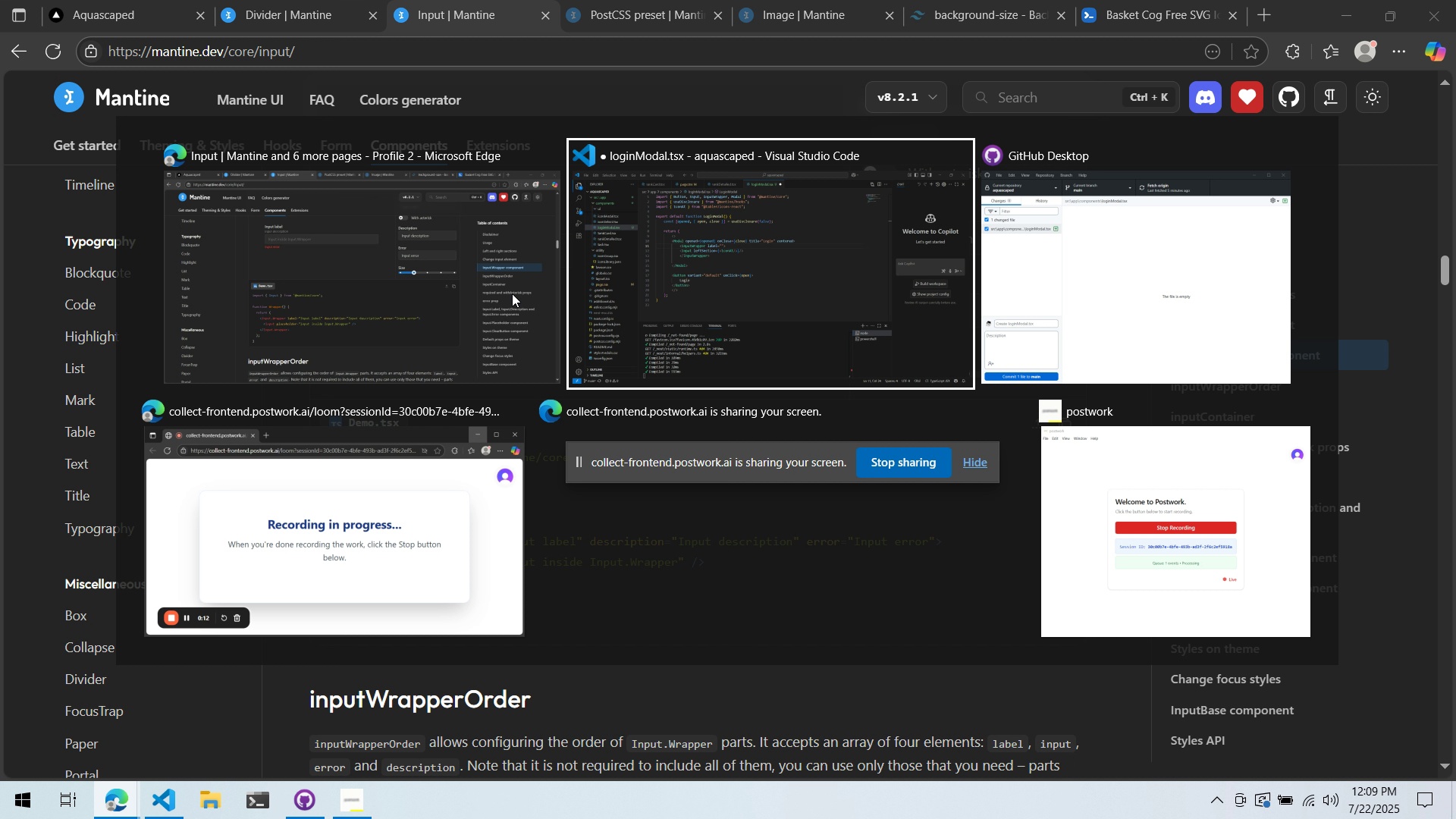 
key(Tab)
type(Email)
 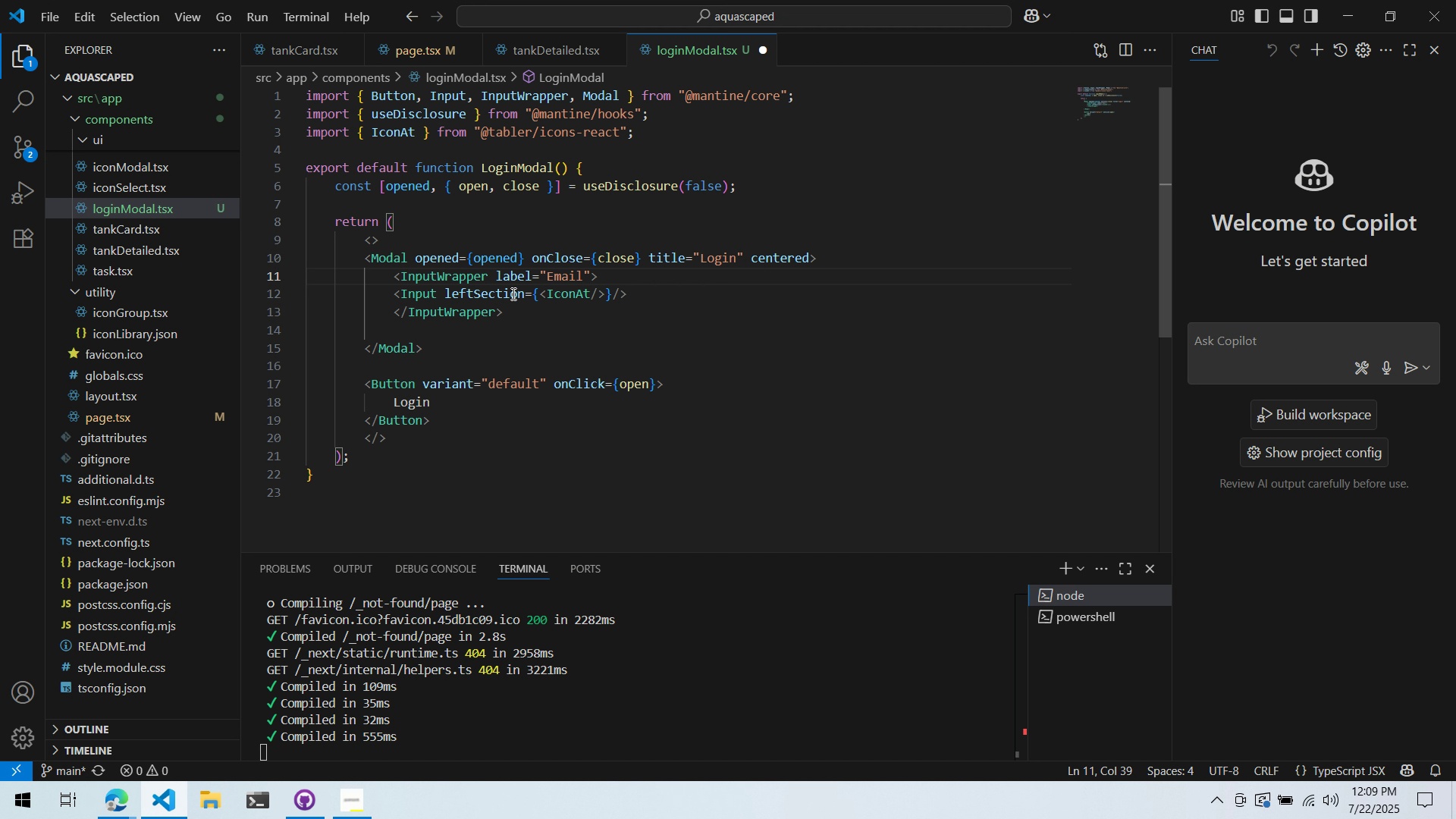 
key(Control+ControlLeft)
 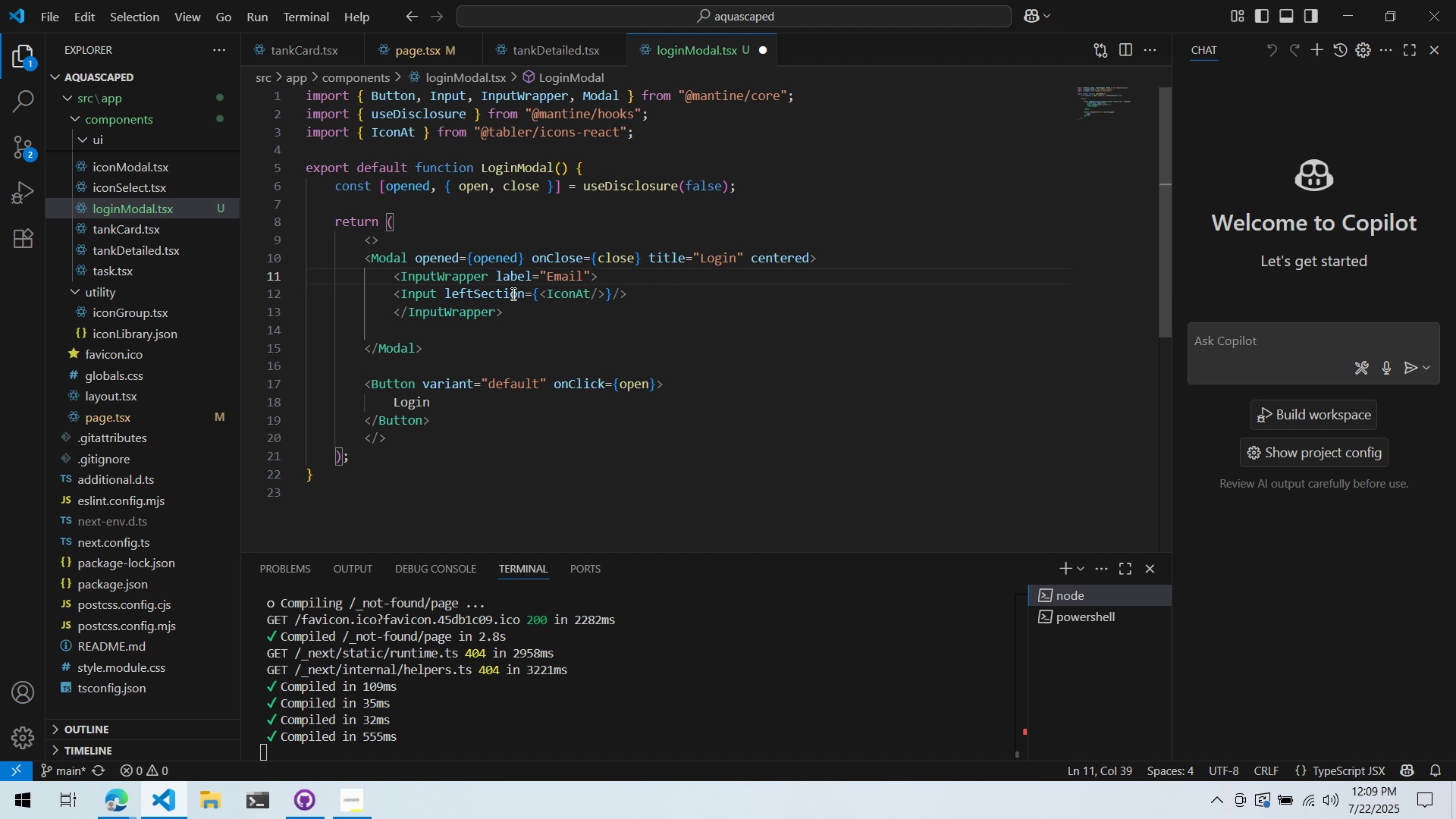 
key(Control+ControlLeft)
 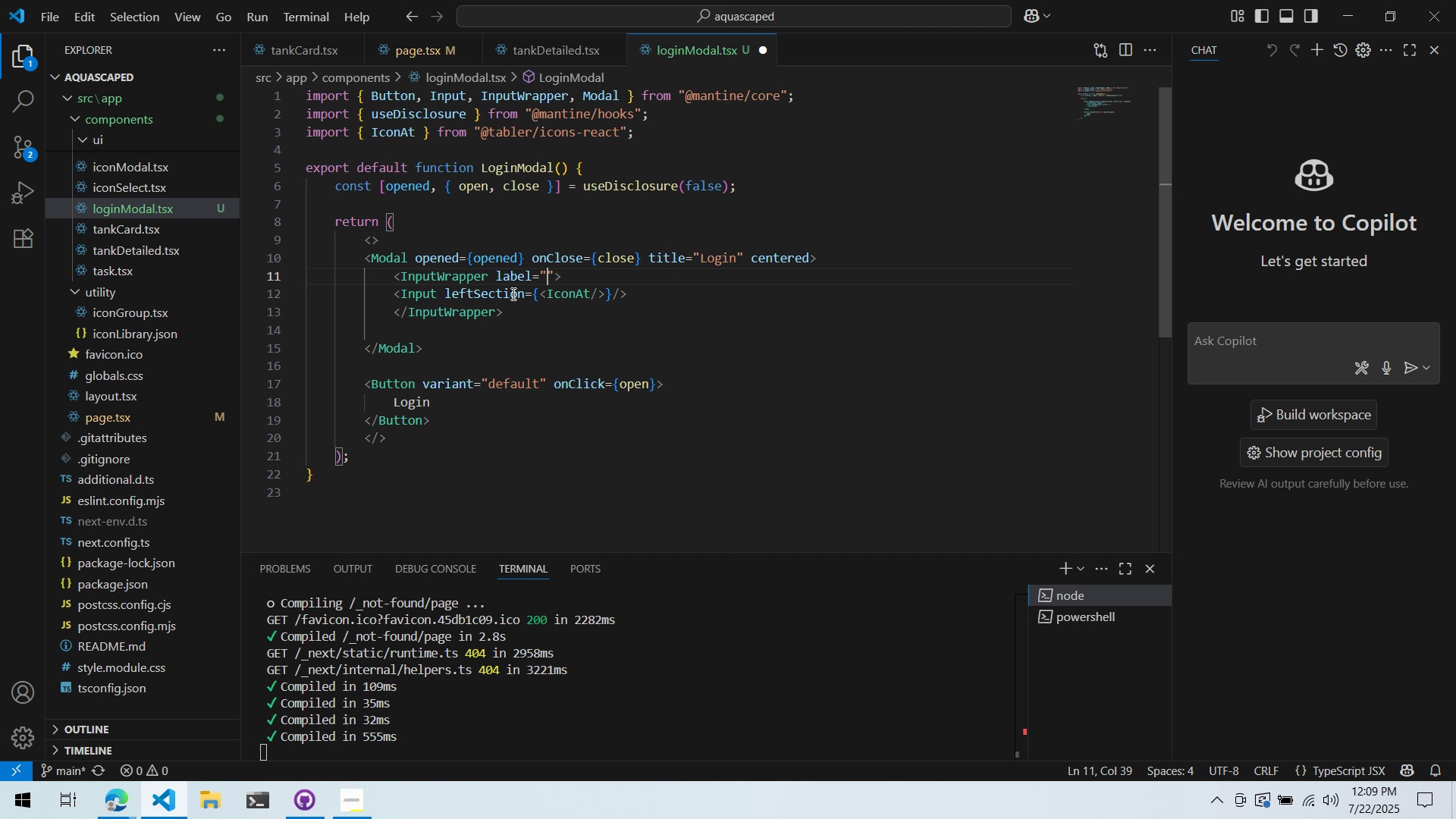 
key(Control+Backspace)
 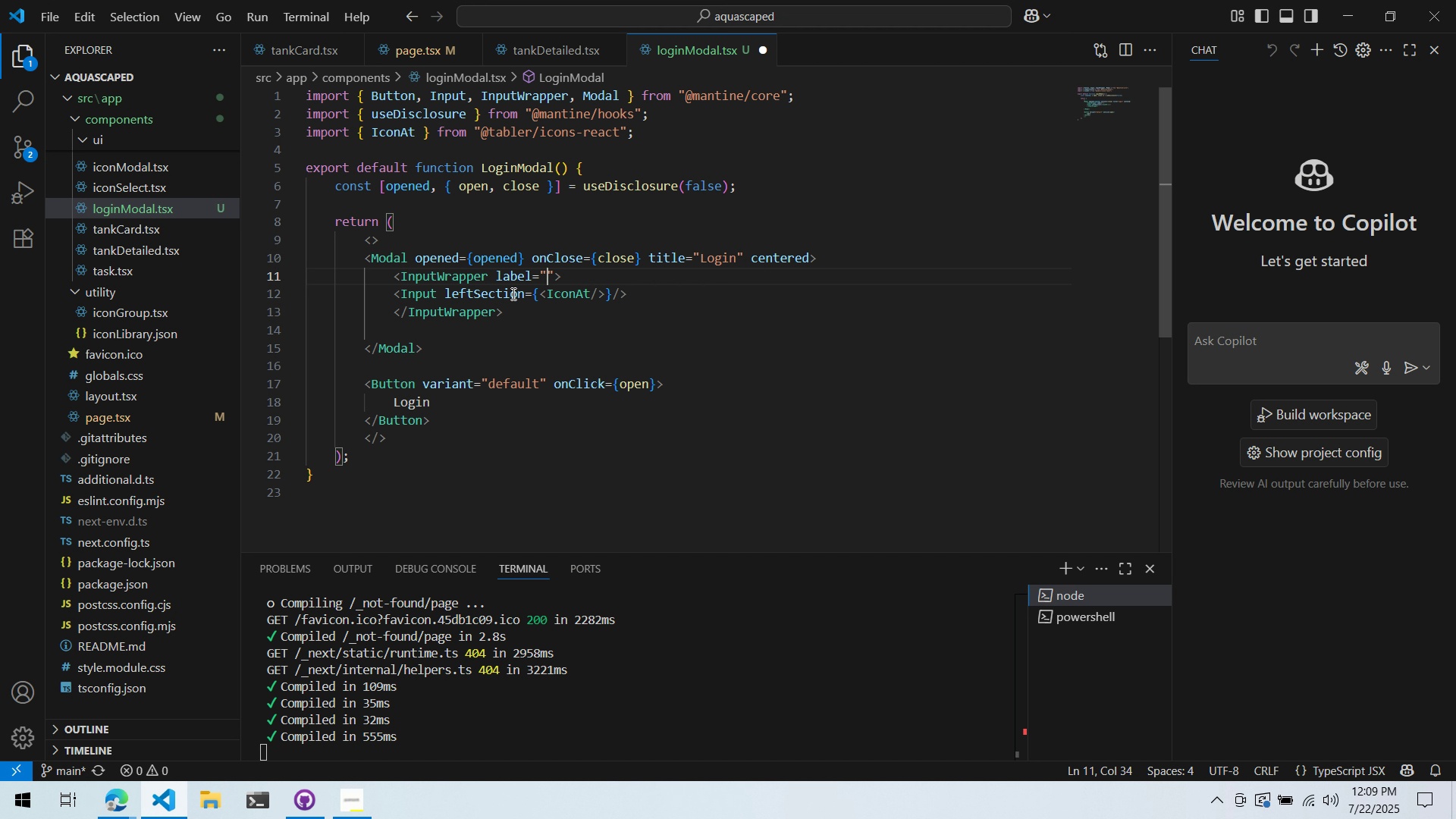 
type(Username of)
key(Backspace)
type(r Email)
 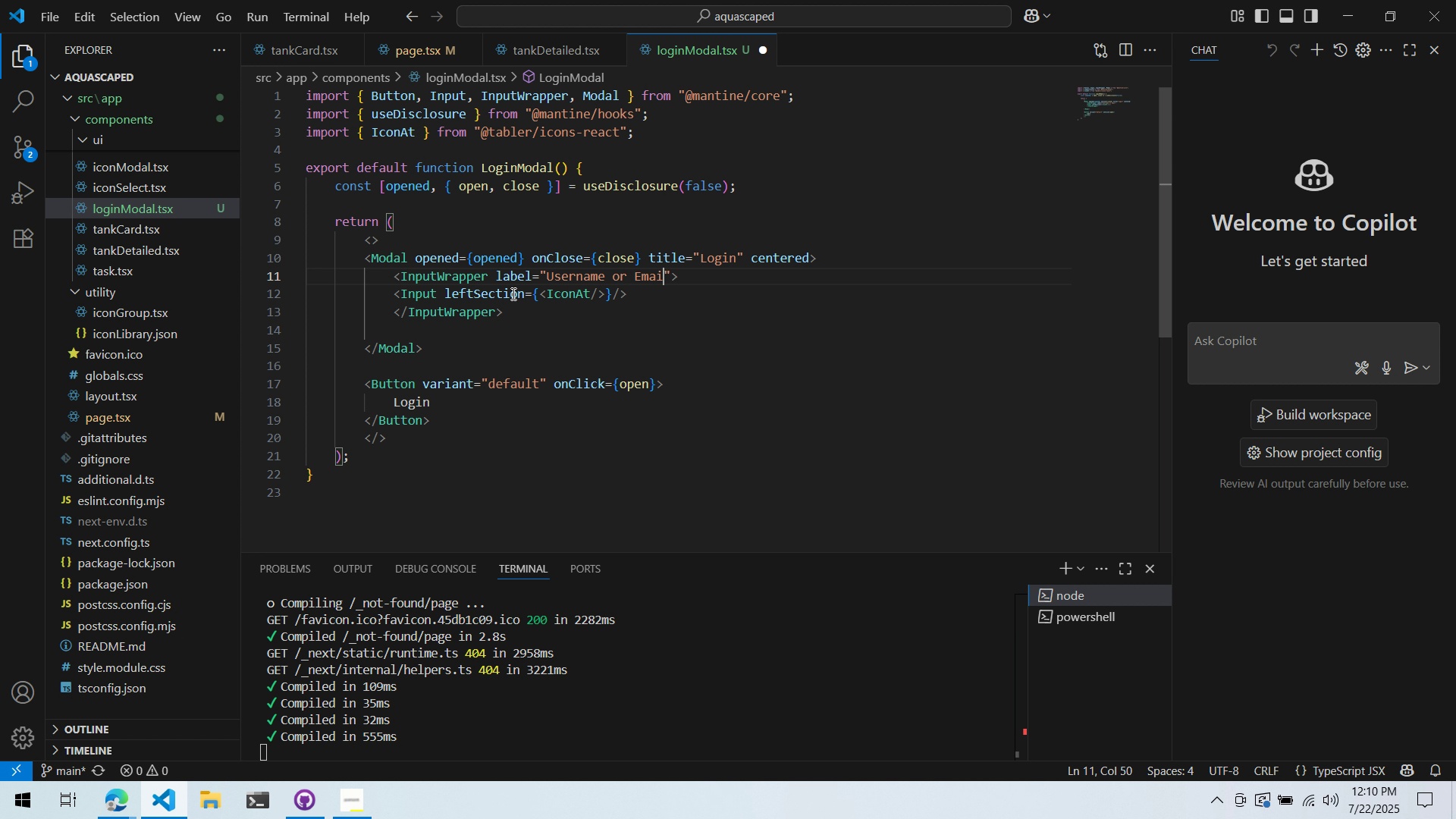 
key(Control+ControlLeft)
 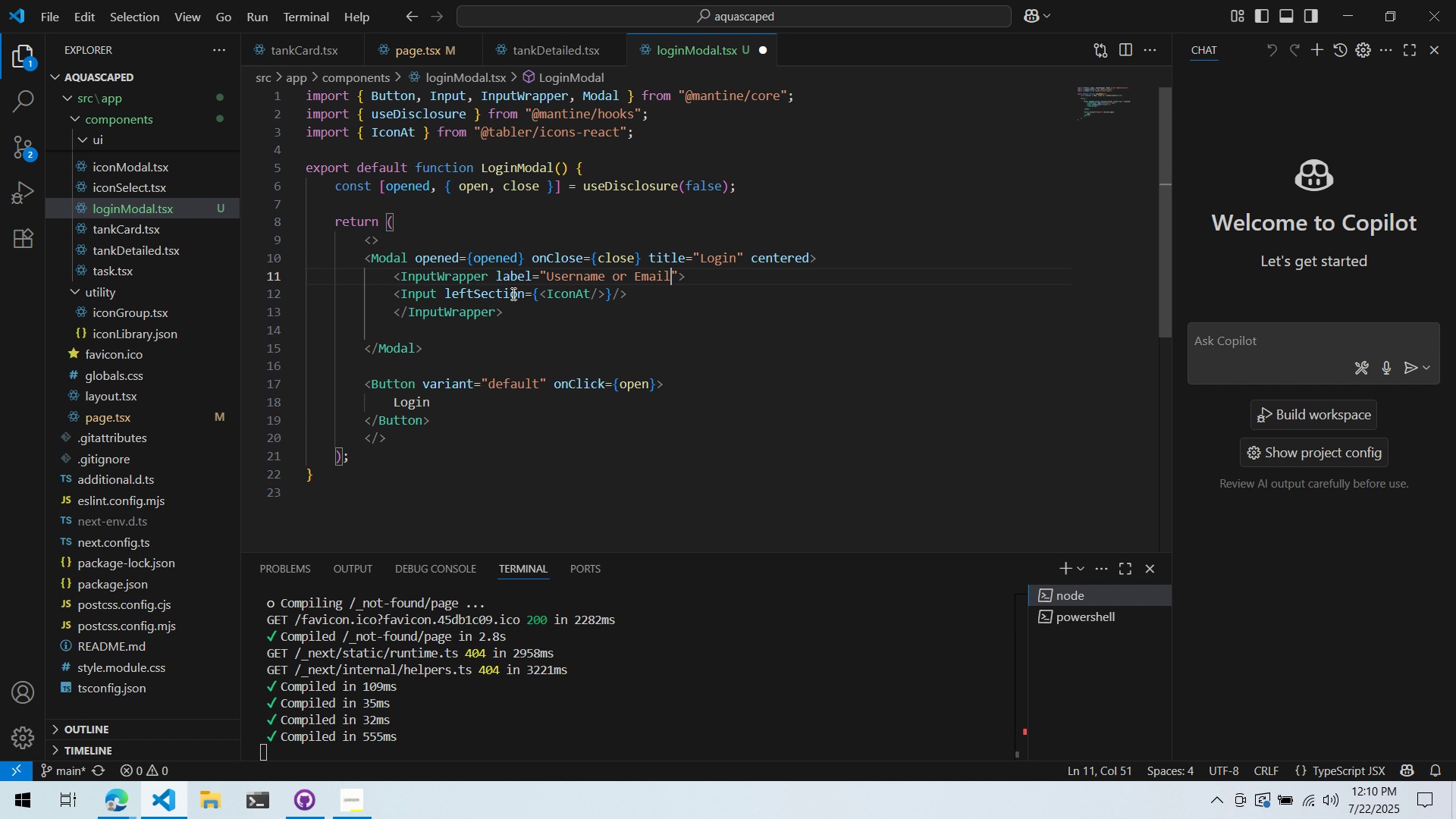 
key(Control+S)
 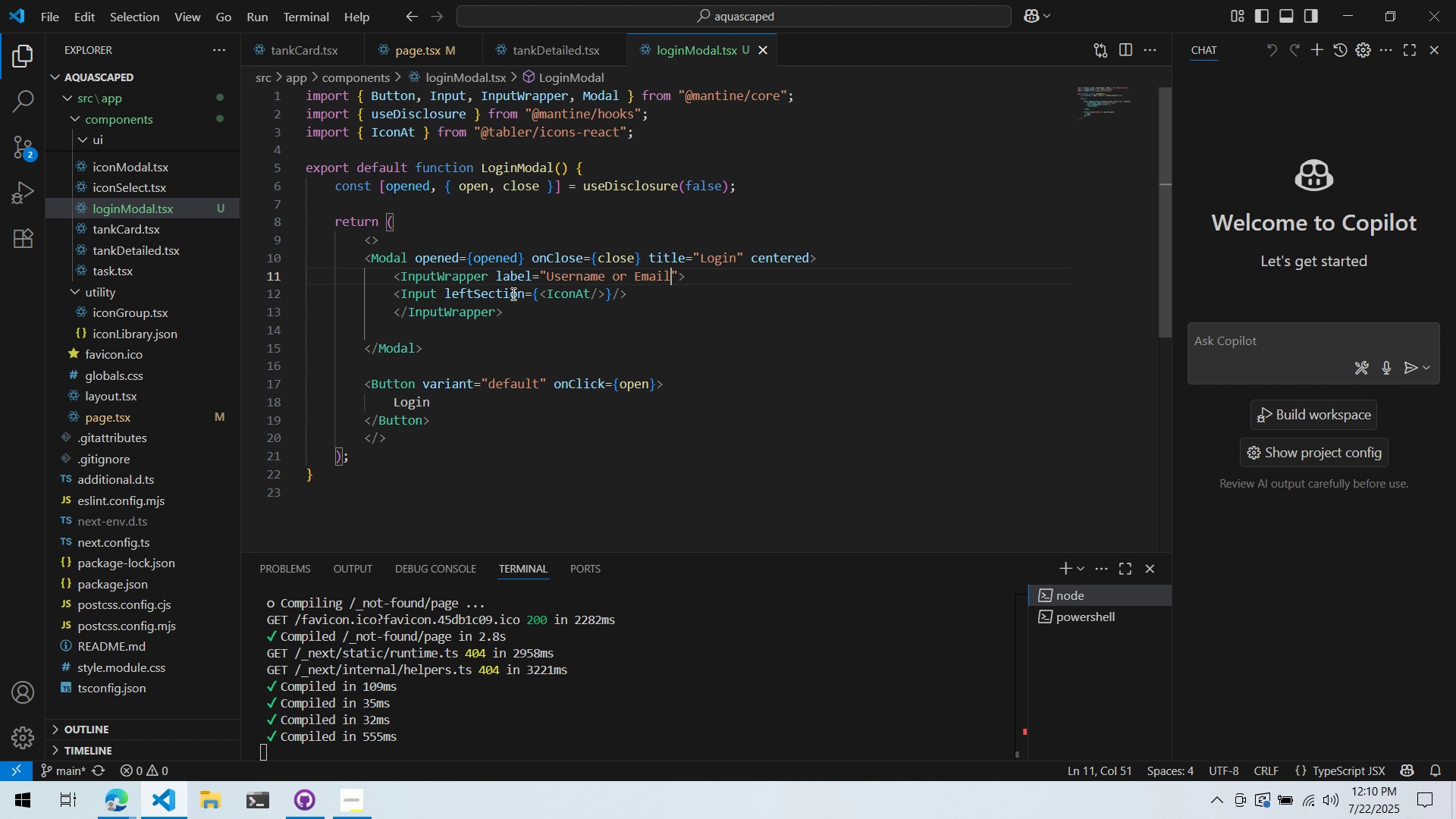 
key(Alt+AltLeft)
 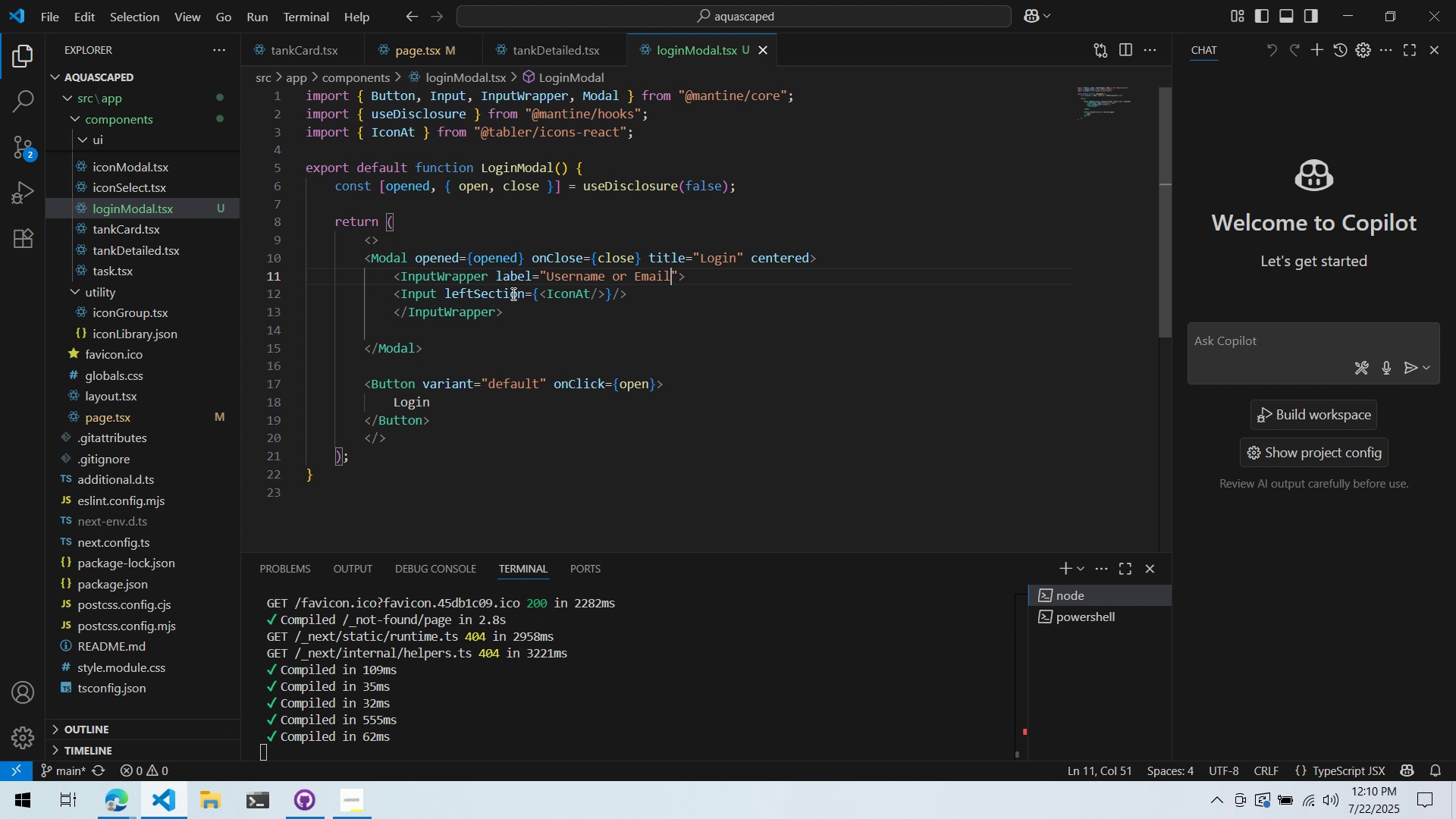 
key(Alt+Tab)
 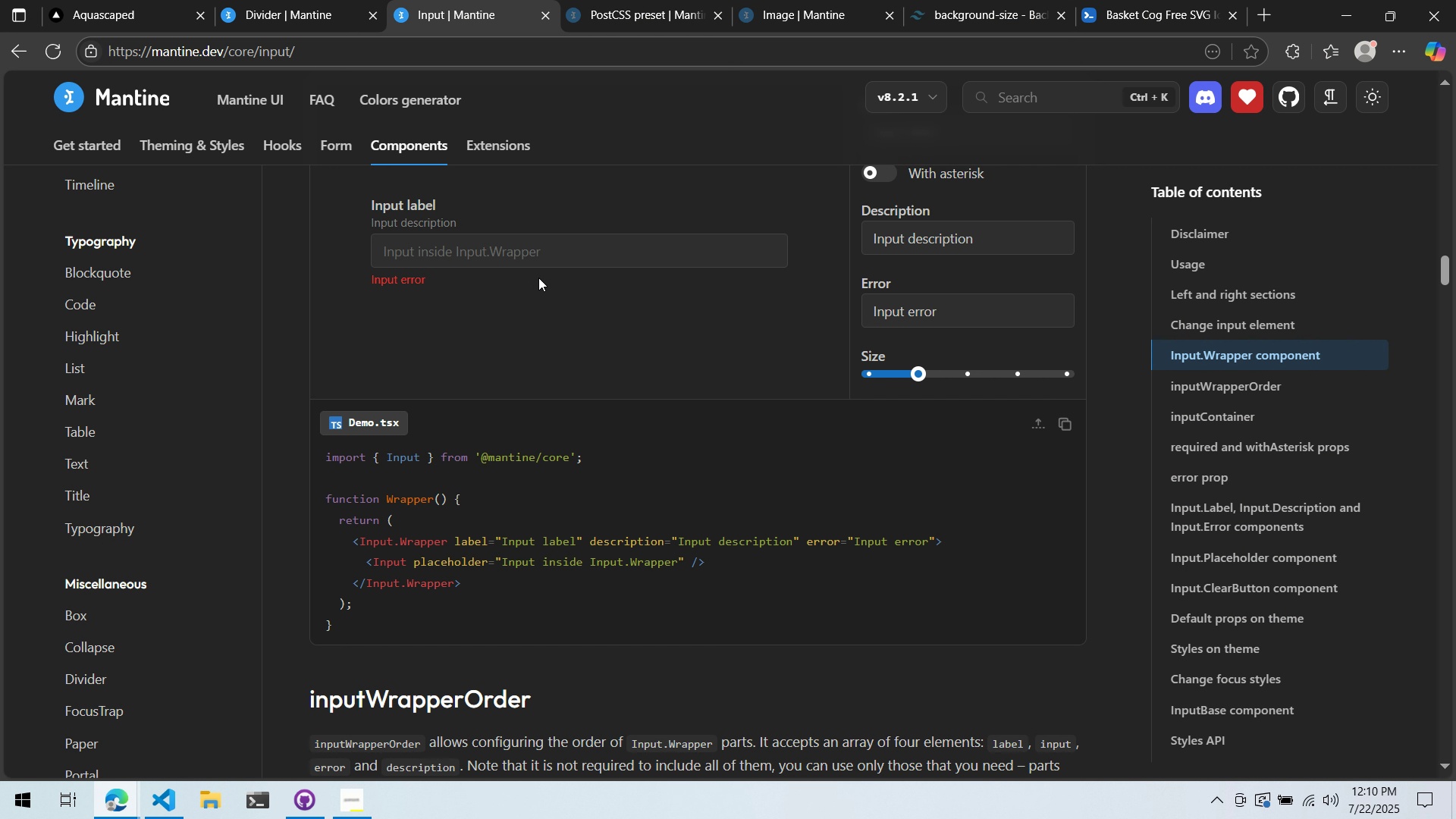 
key(Alt+AltLeft)
 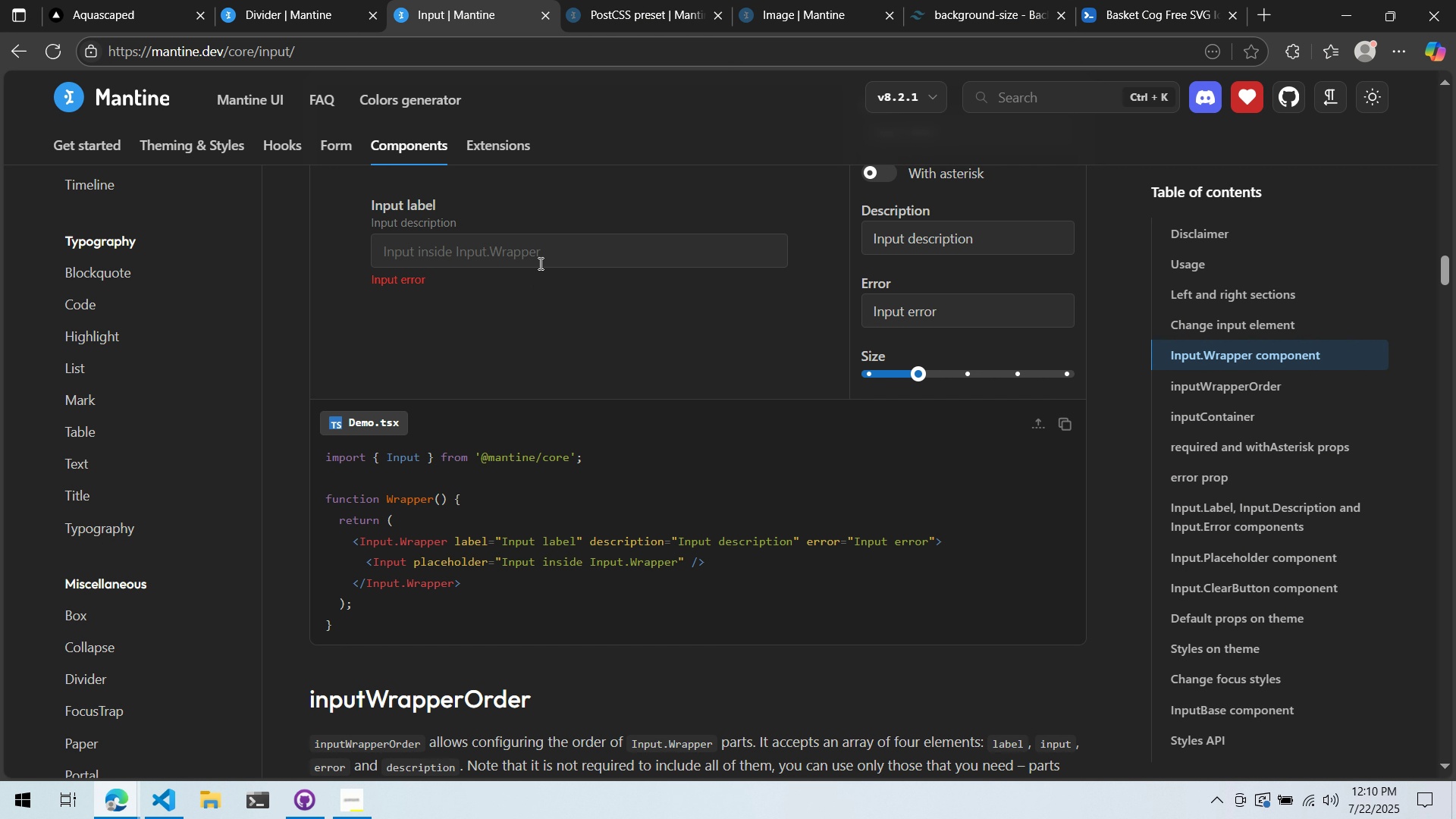 
key(Alt+Tab)
 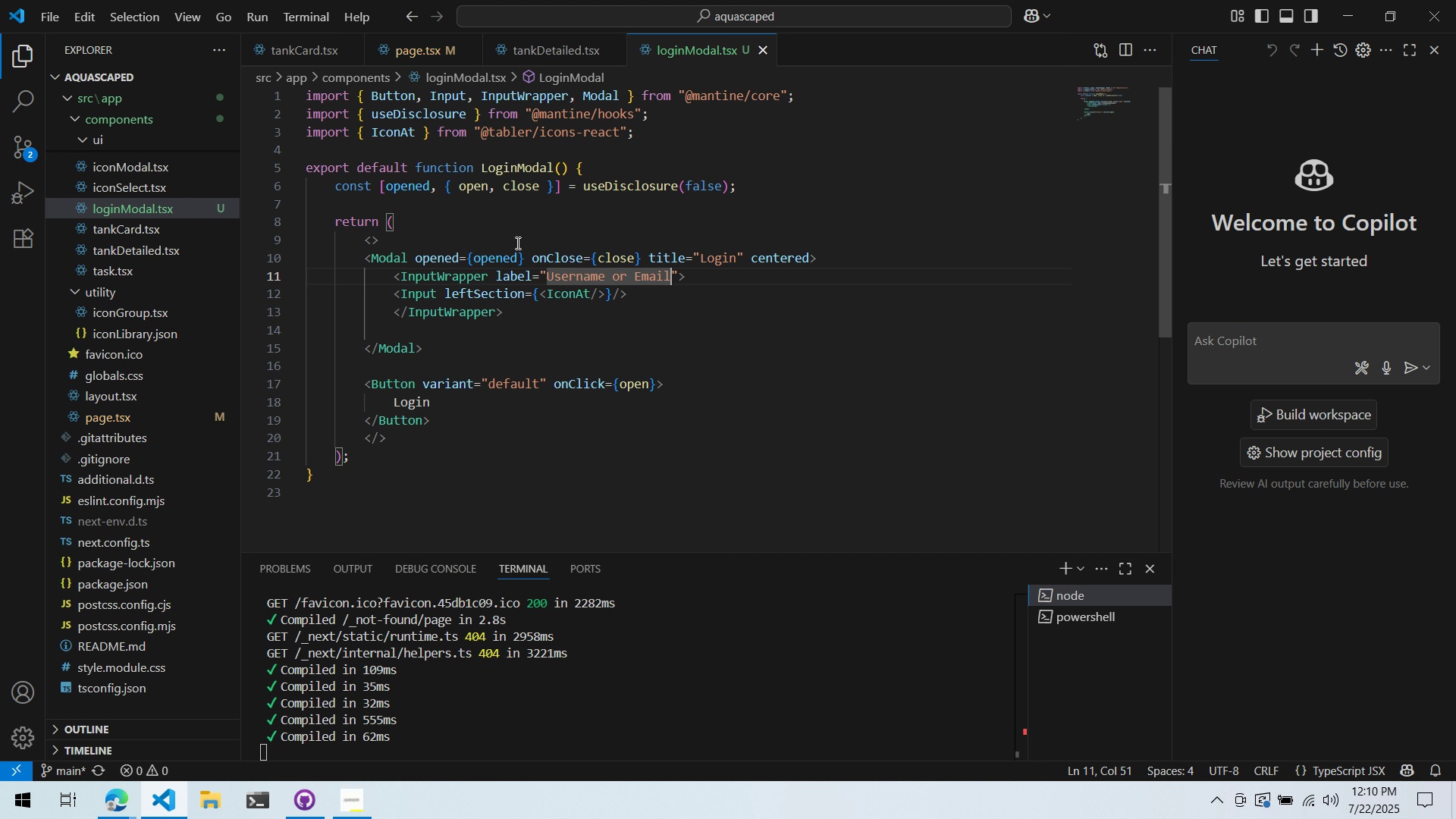 
key(Alt+AltLeft)
 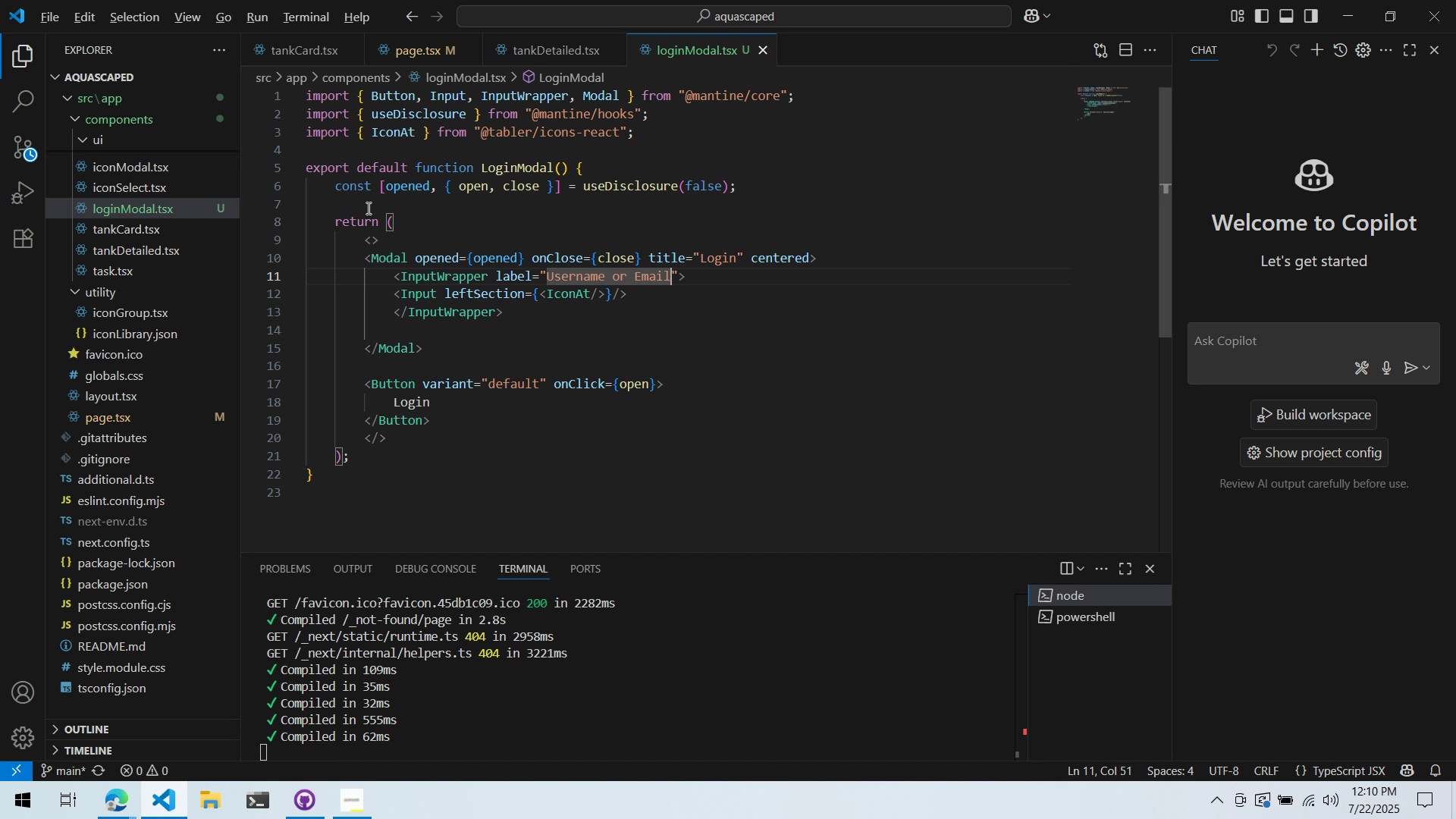 
key(Alt+Tab)
 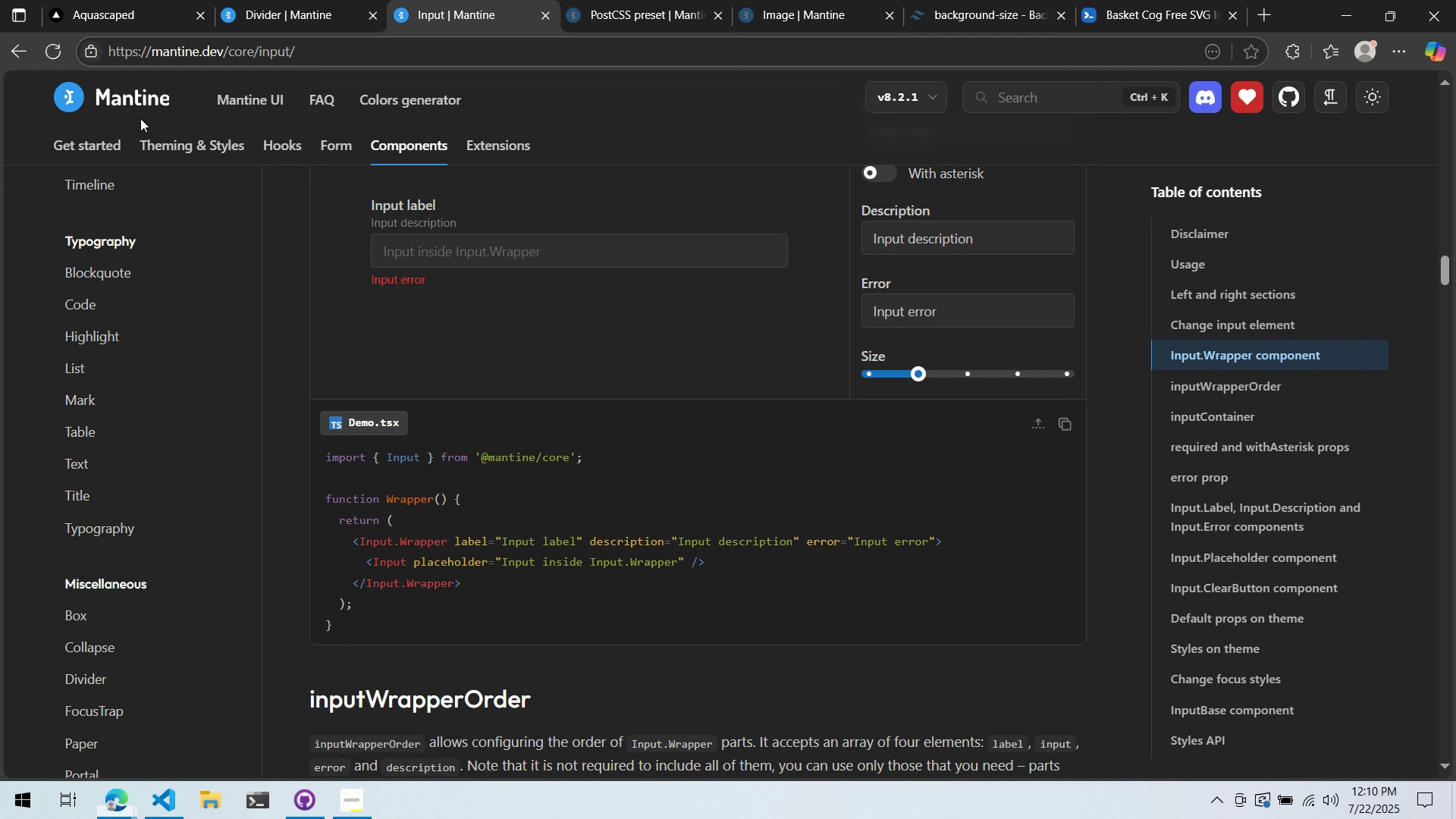 
key(Alt+AltLeft)
 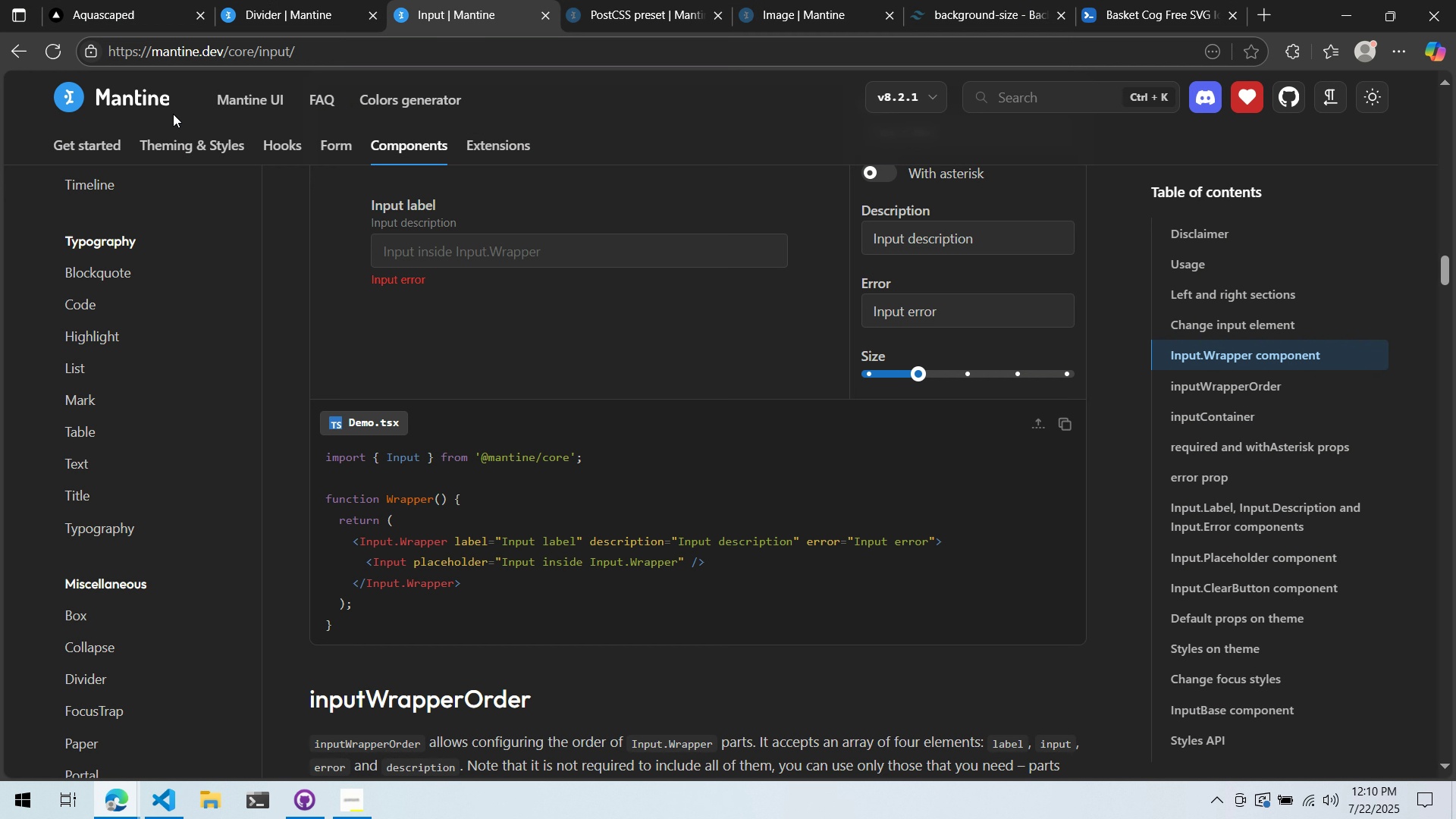 
key(Alt+AltLeft)
 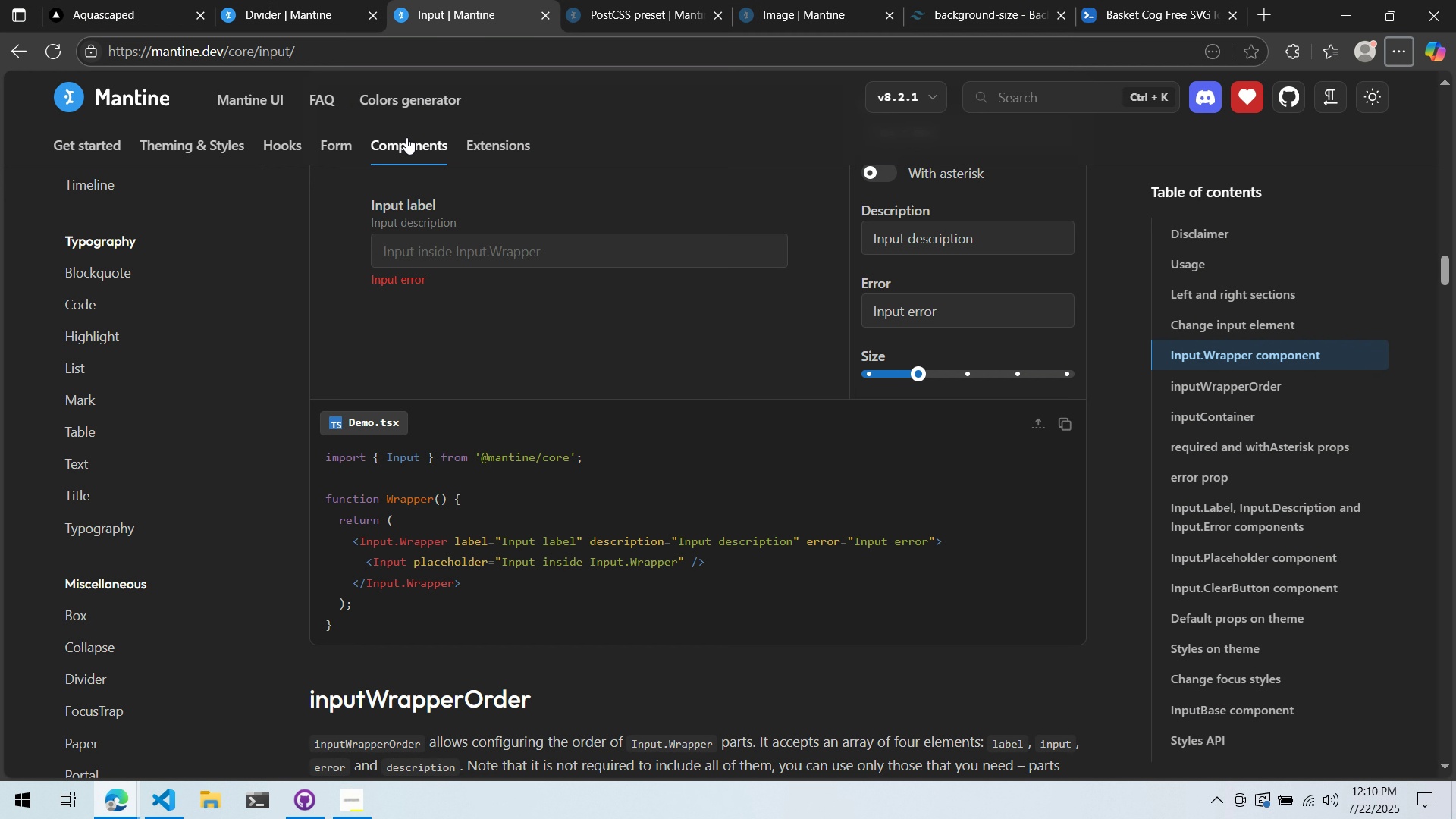 
key(Alt+Tab)
 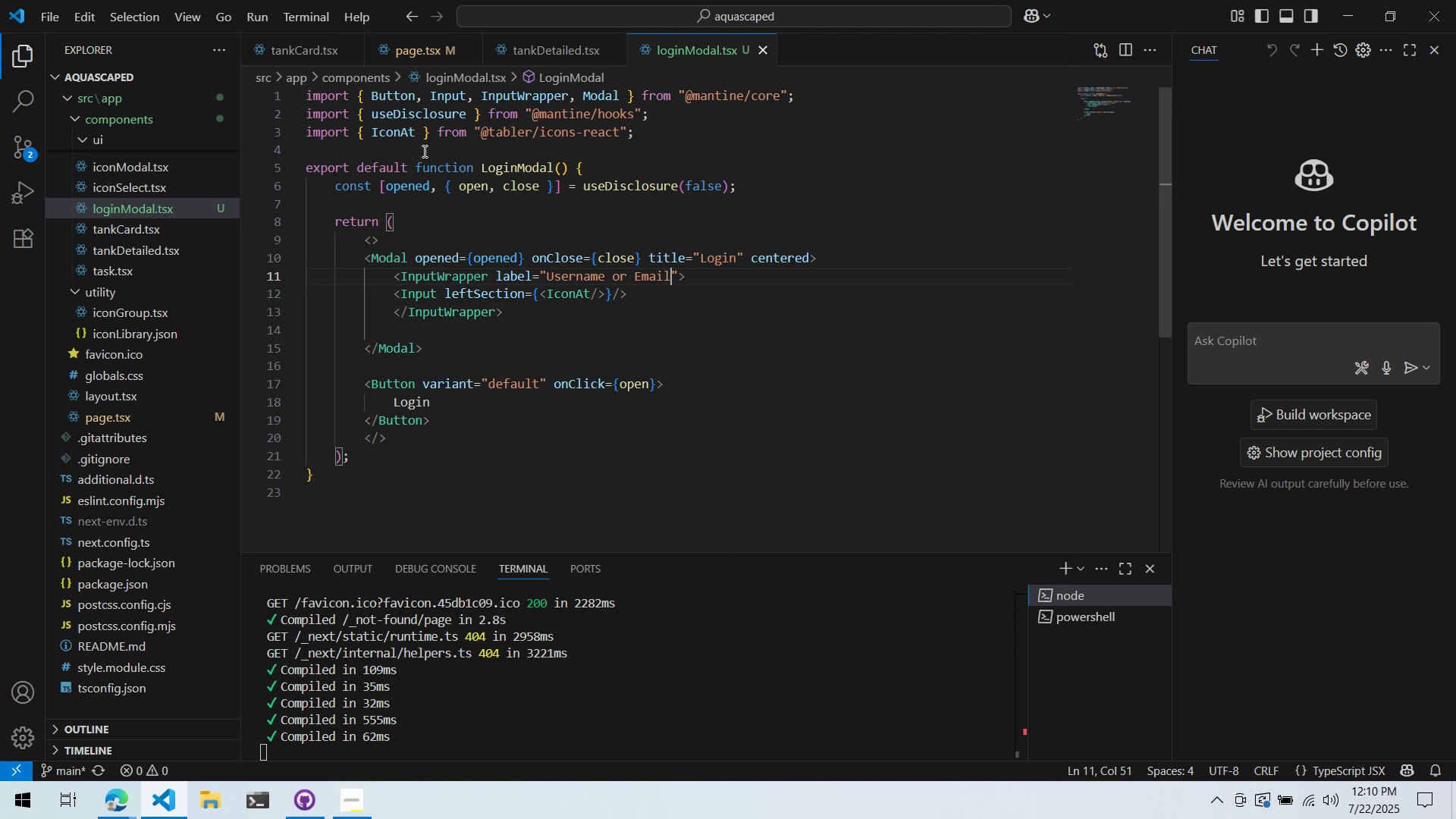 
key(Alt+AltLeft)
 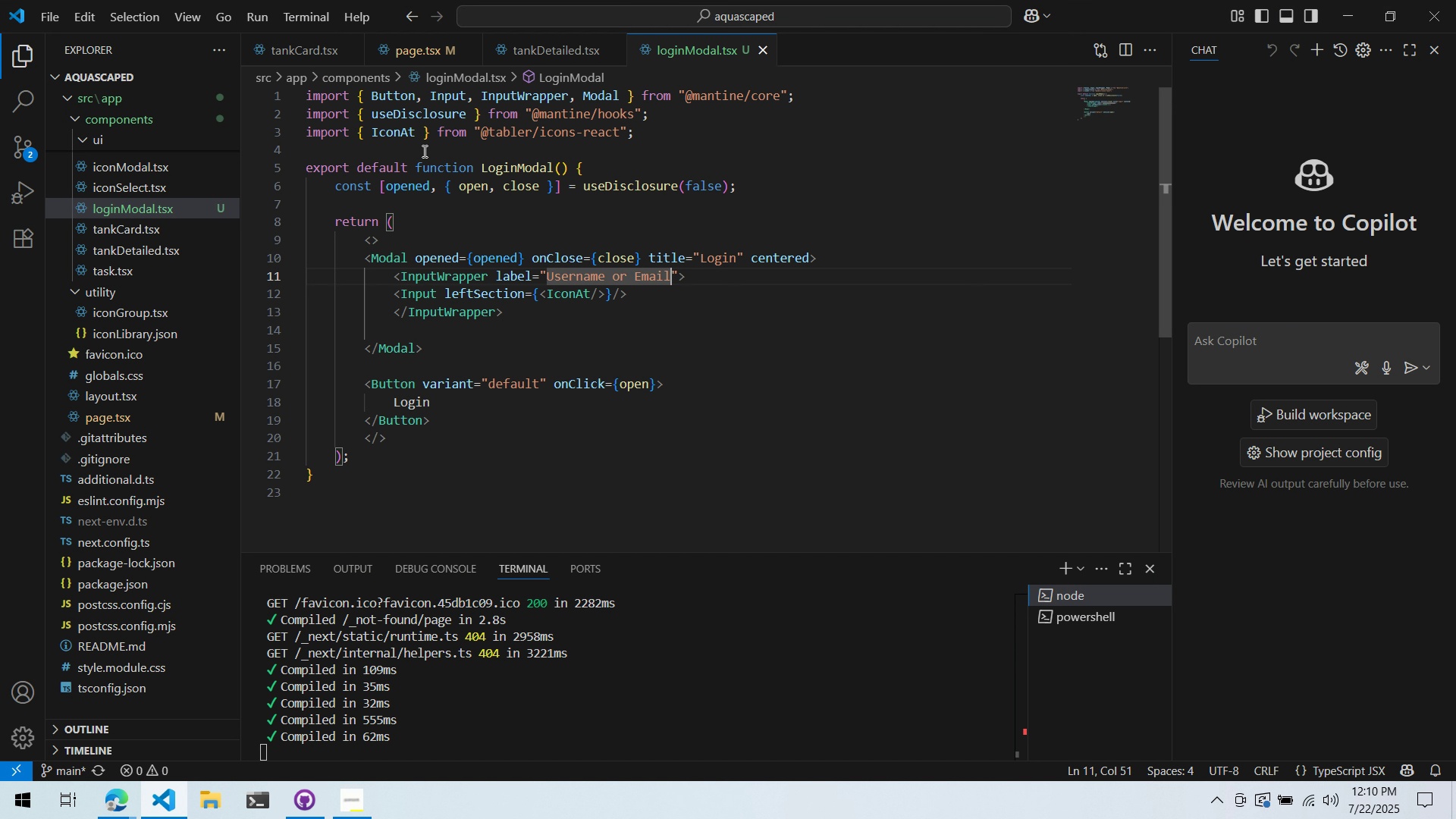 
key(Alt+Tab)
 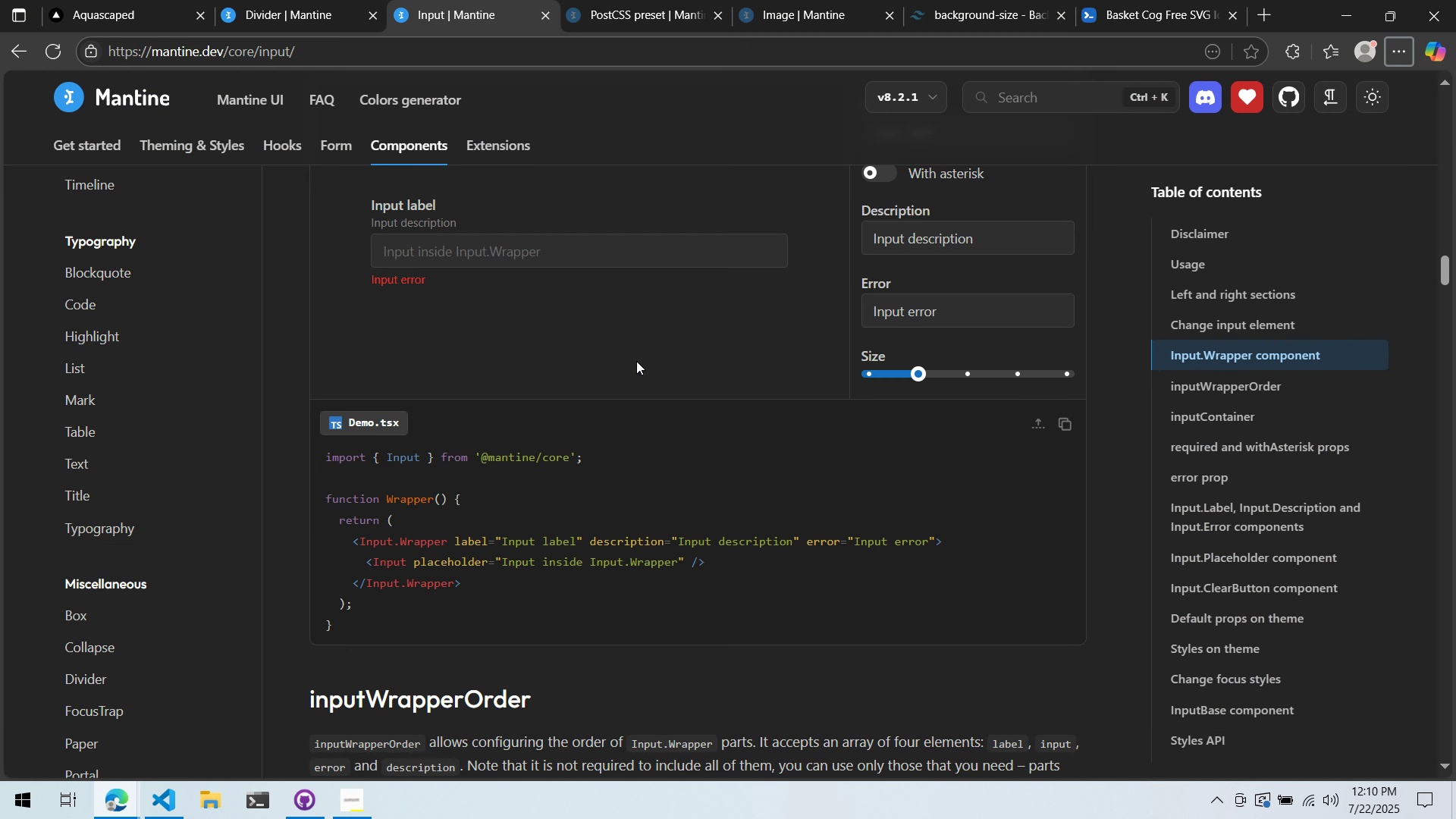 
key(Alt+AltLeft)
 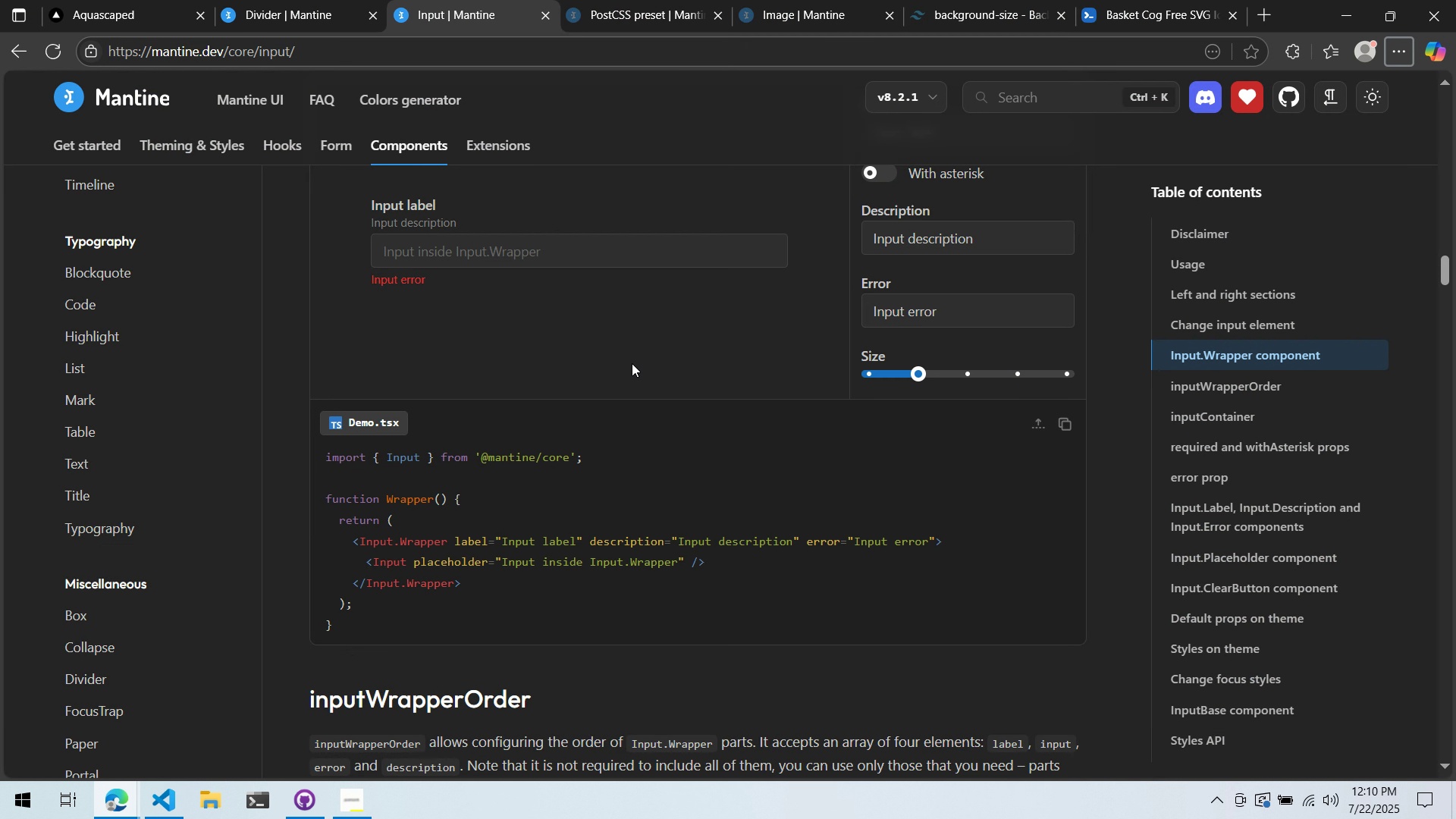 
key(Alt+Tab)
 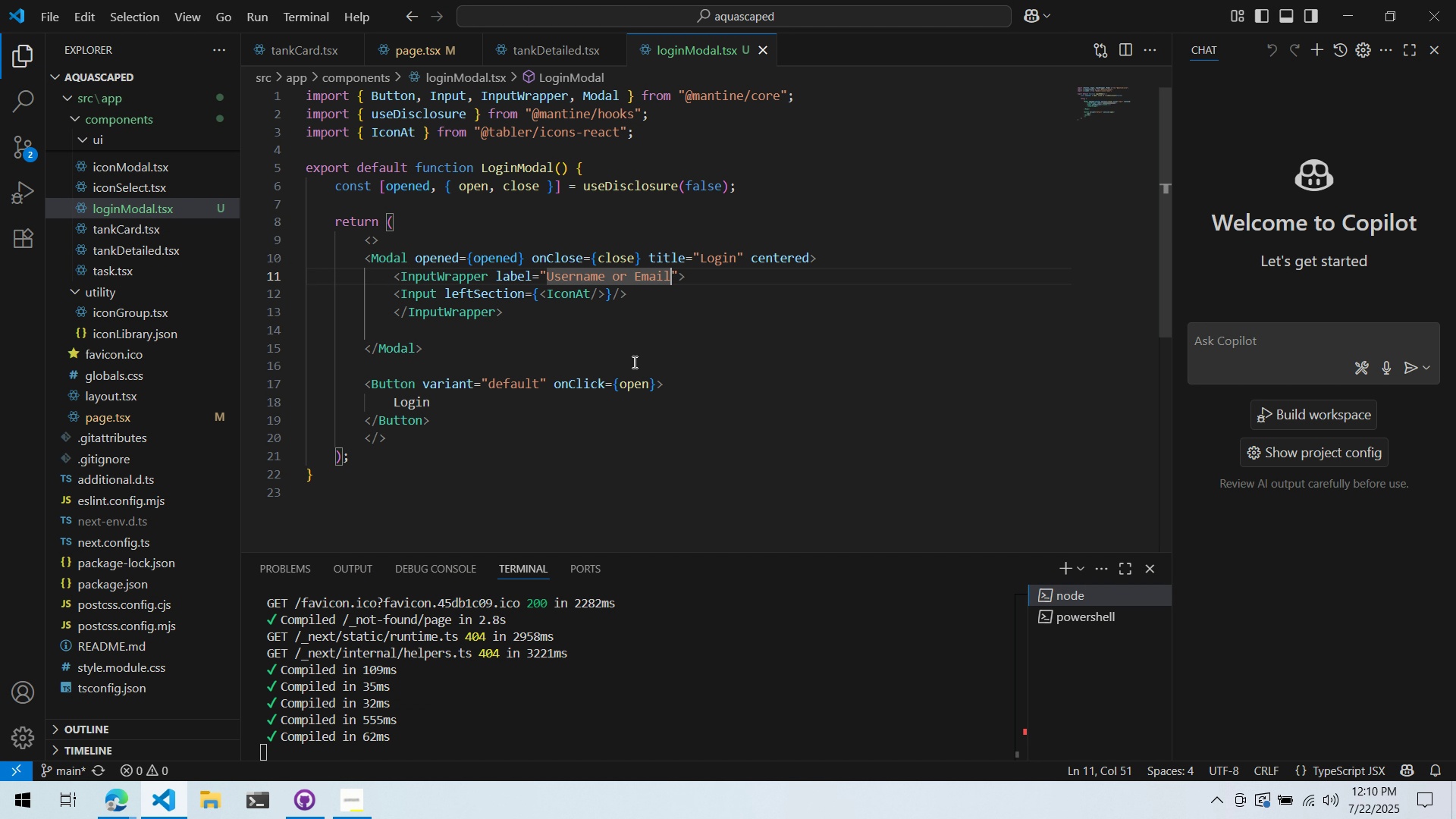 
scroll: coordinate [633, 357], scroll_direction: up, amount: 2.0
 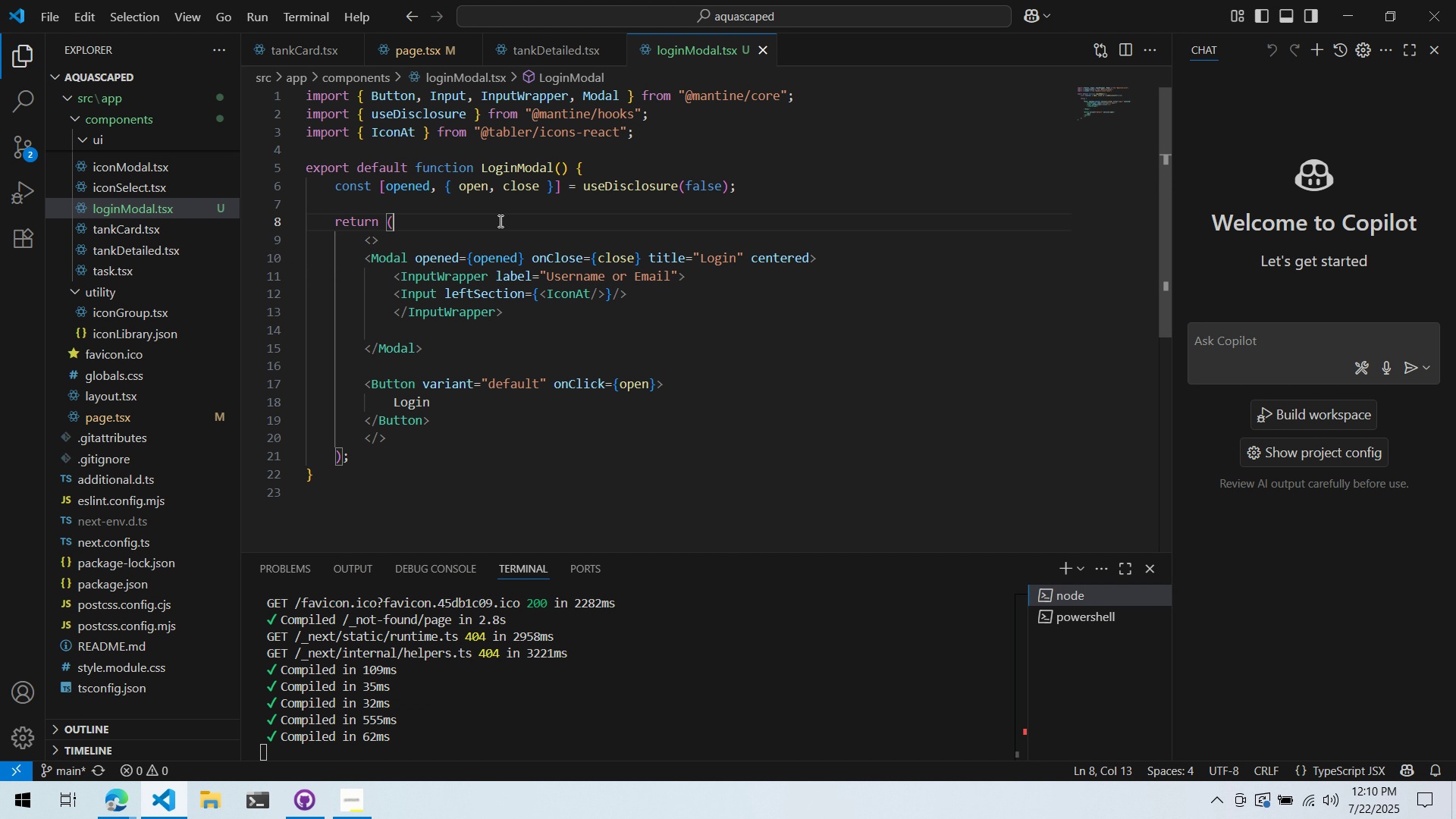 
double_click([498, 196])
 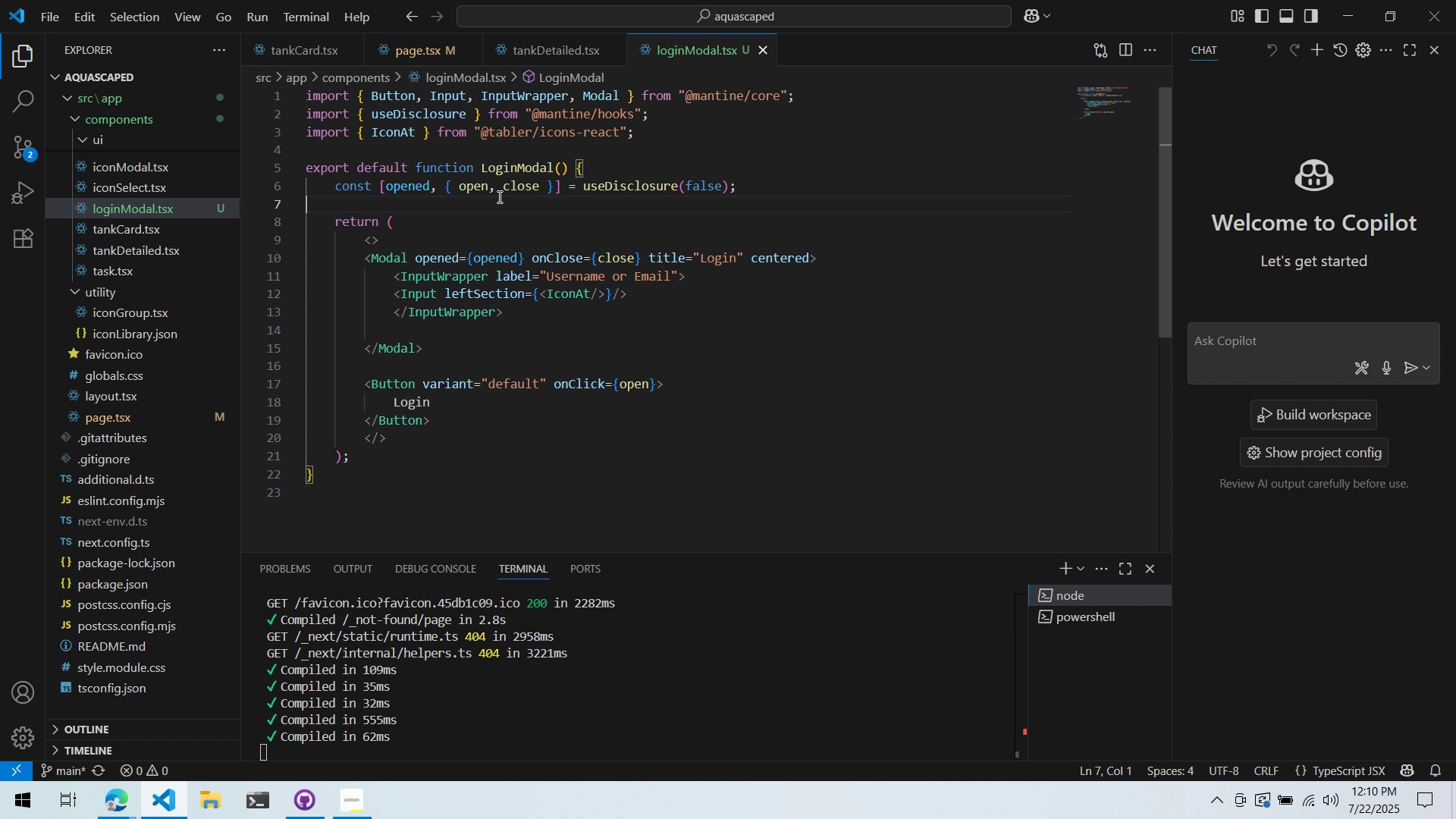 
key(Enter)
 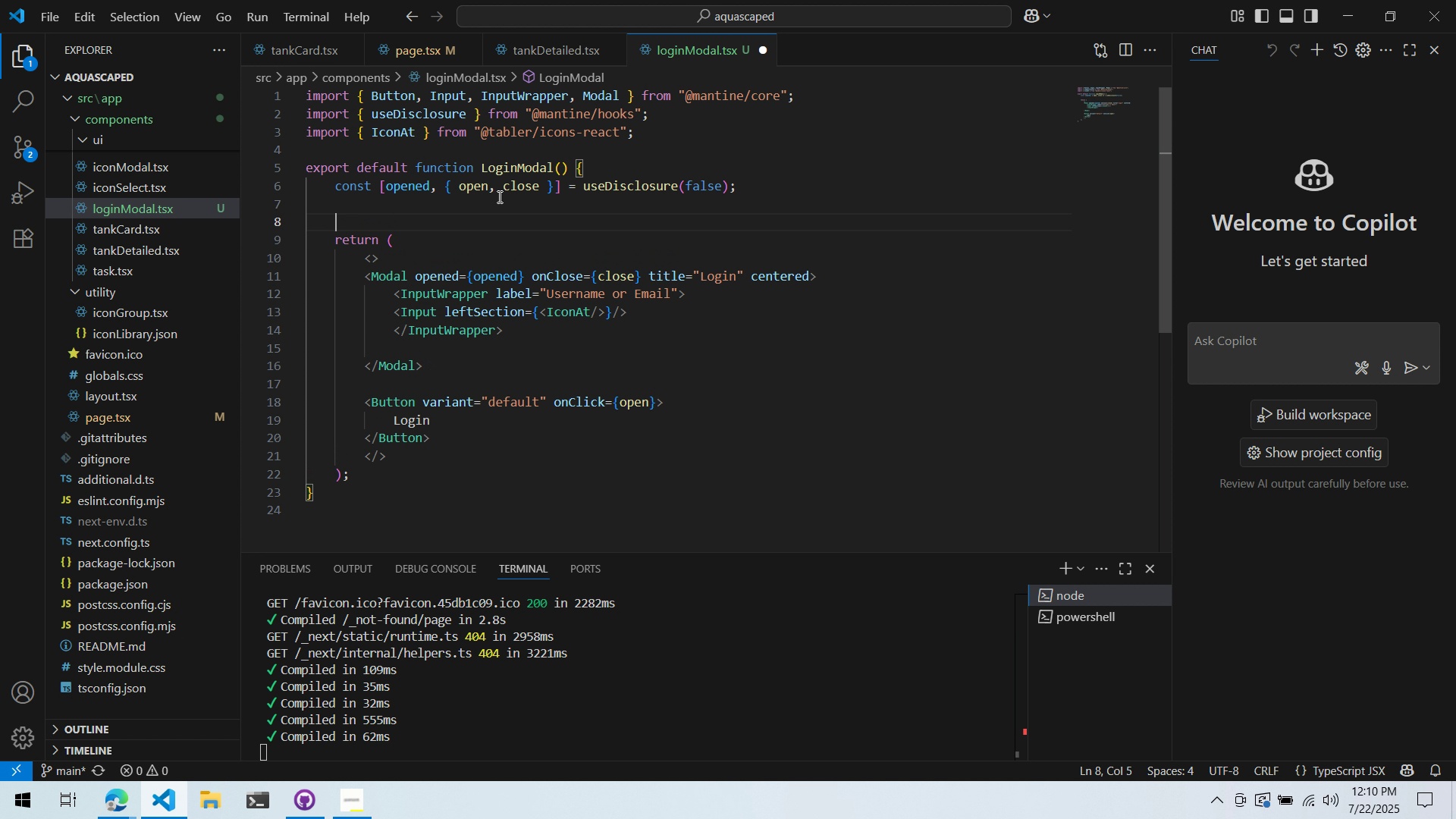 
key(Enter)
 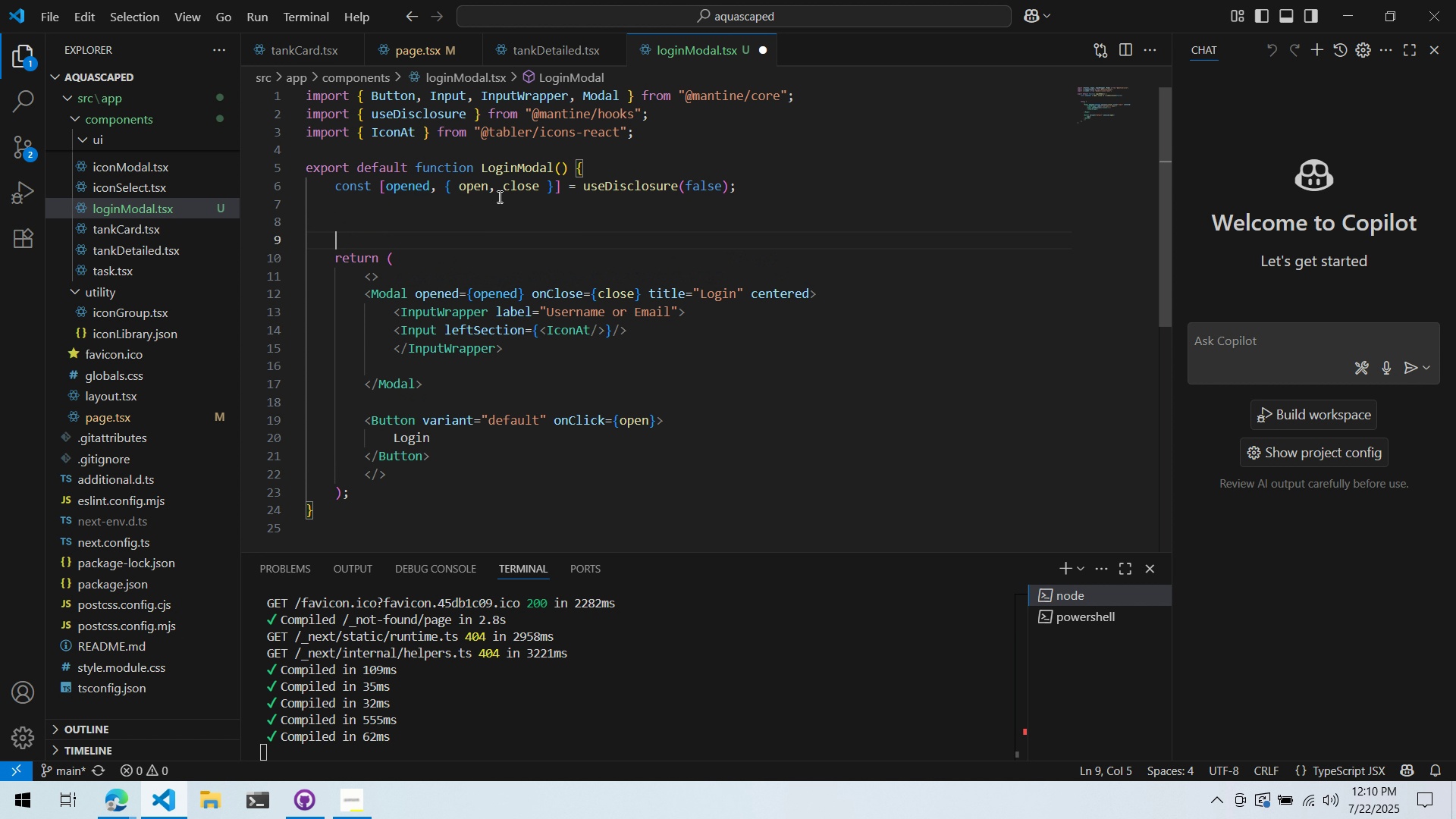 
key(ArrowUp)
 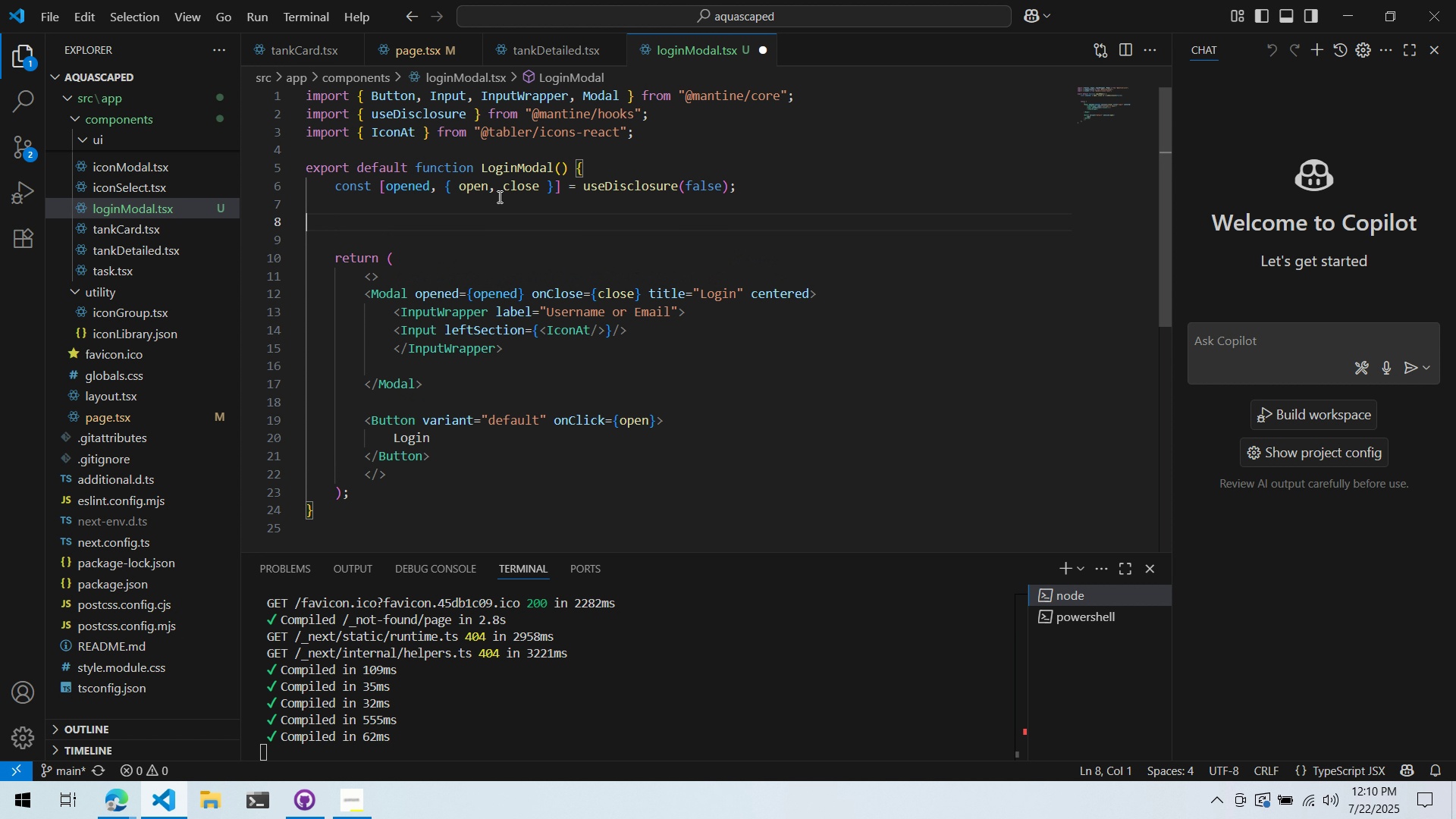 
key(ArrowDown)
 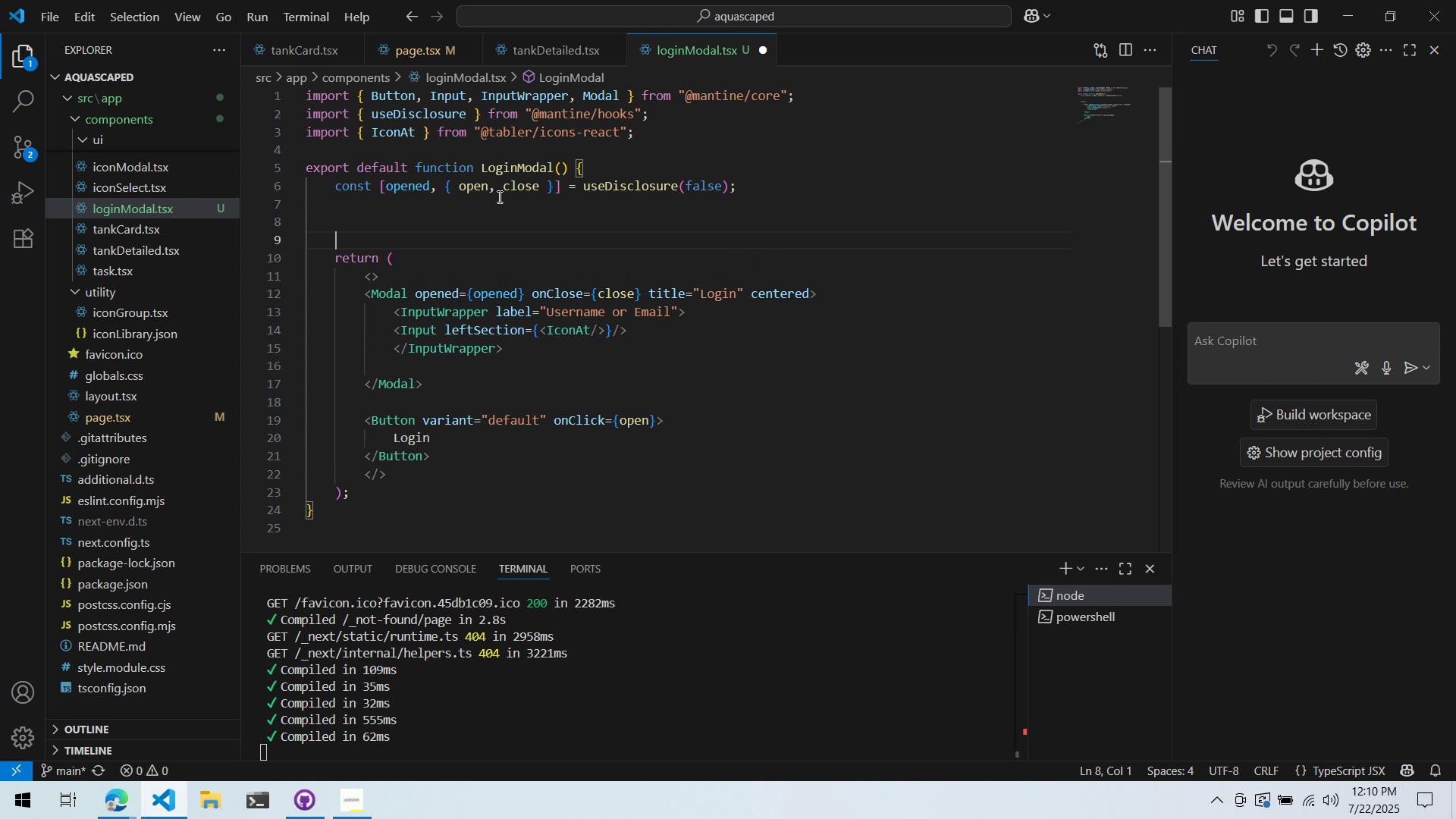 
key(ArrowUp)
 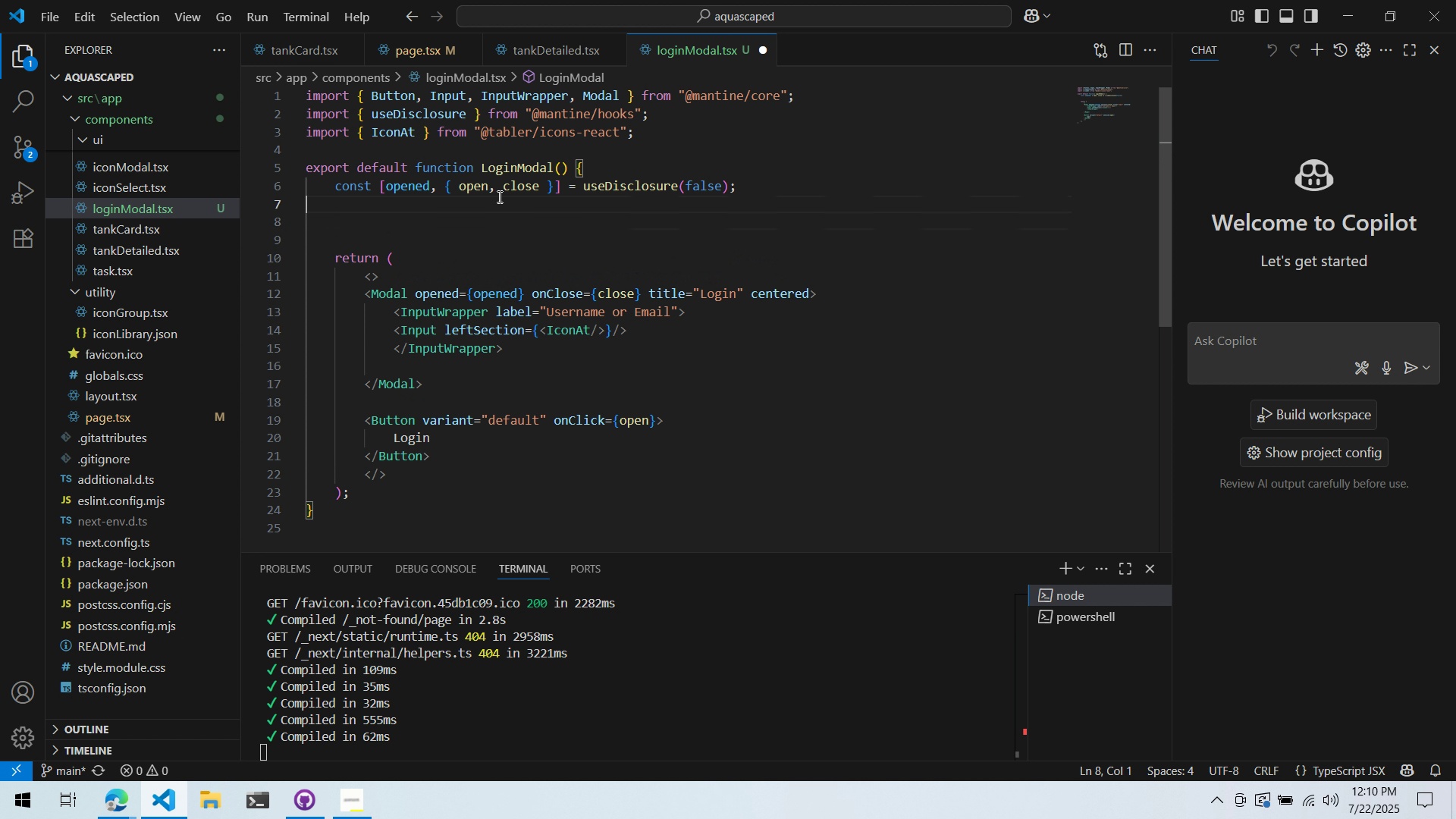 
key(ArrowUp)
 